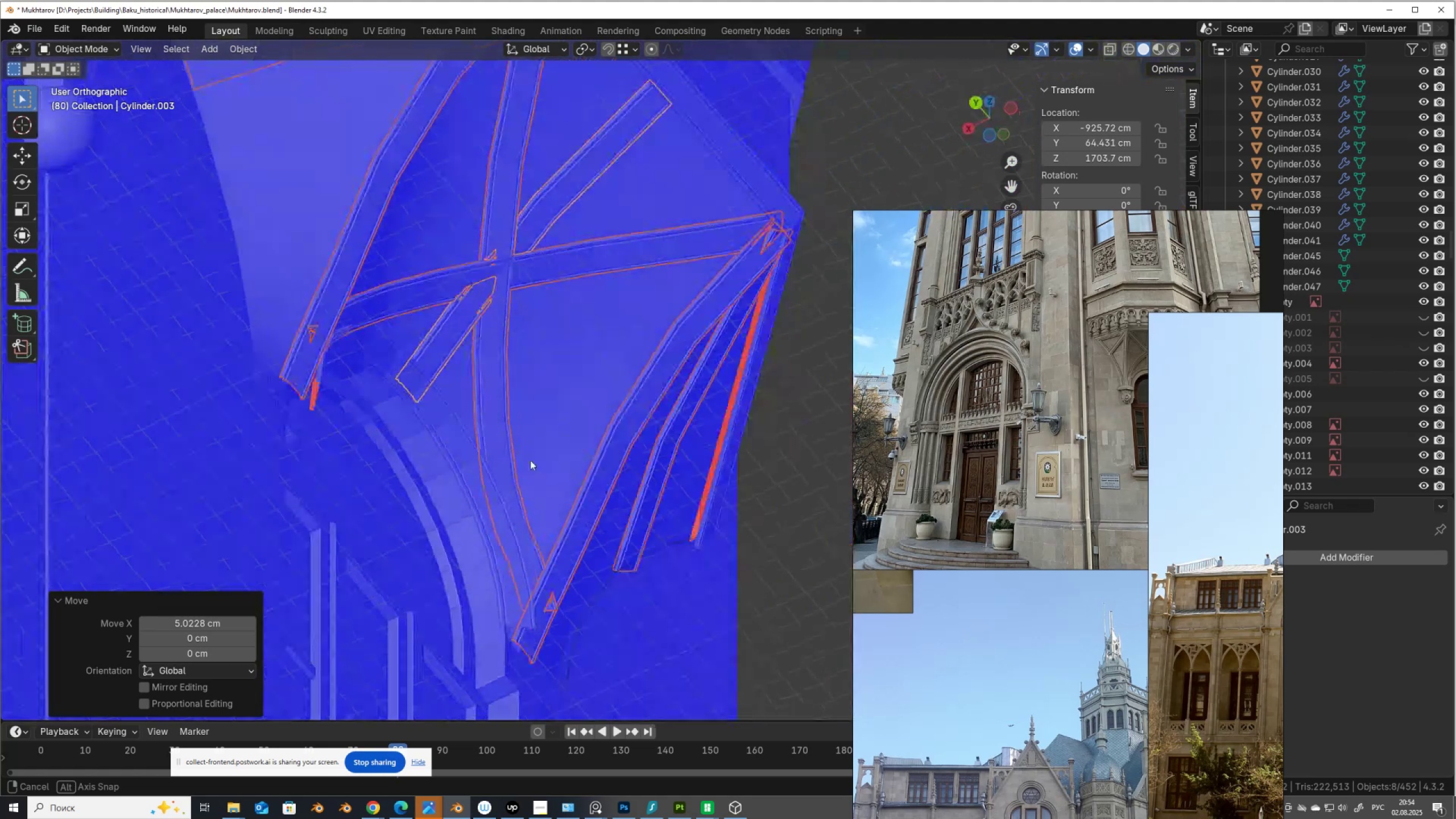 
wait(5.49)
 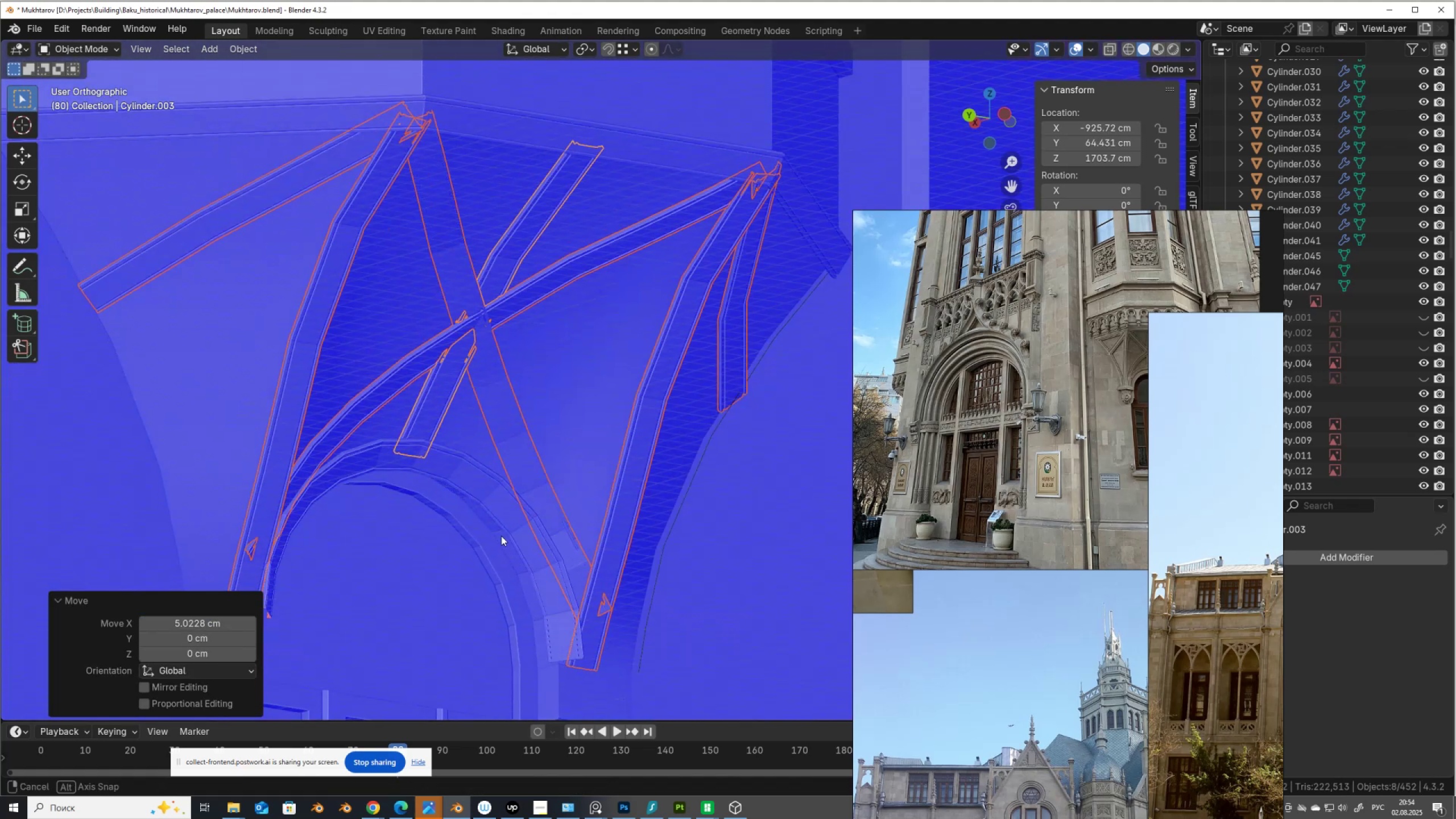 
hold_key(key=ShiftLeft, duration=0.56)
scroll: coordinate [394, 553], scroll_direction: down, amount: 1.0
 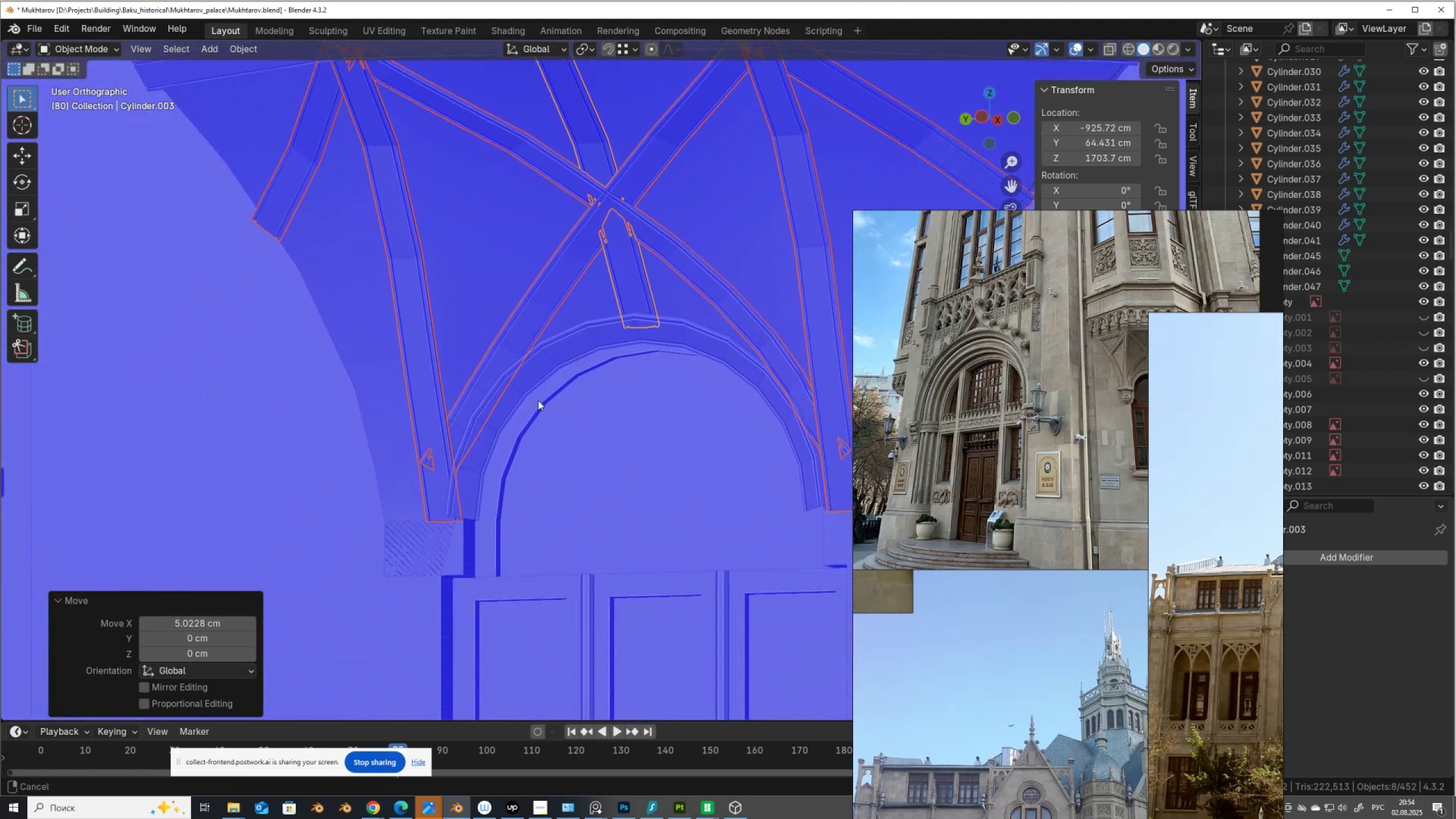 
scroll: coordinate [580, 378], scroll_direction: up, amount: 3.0
 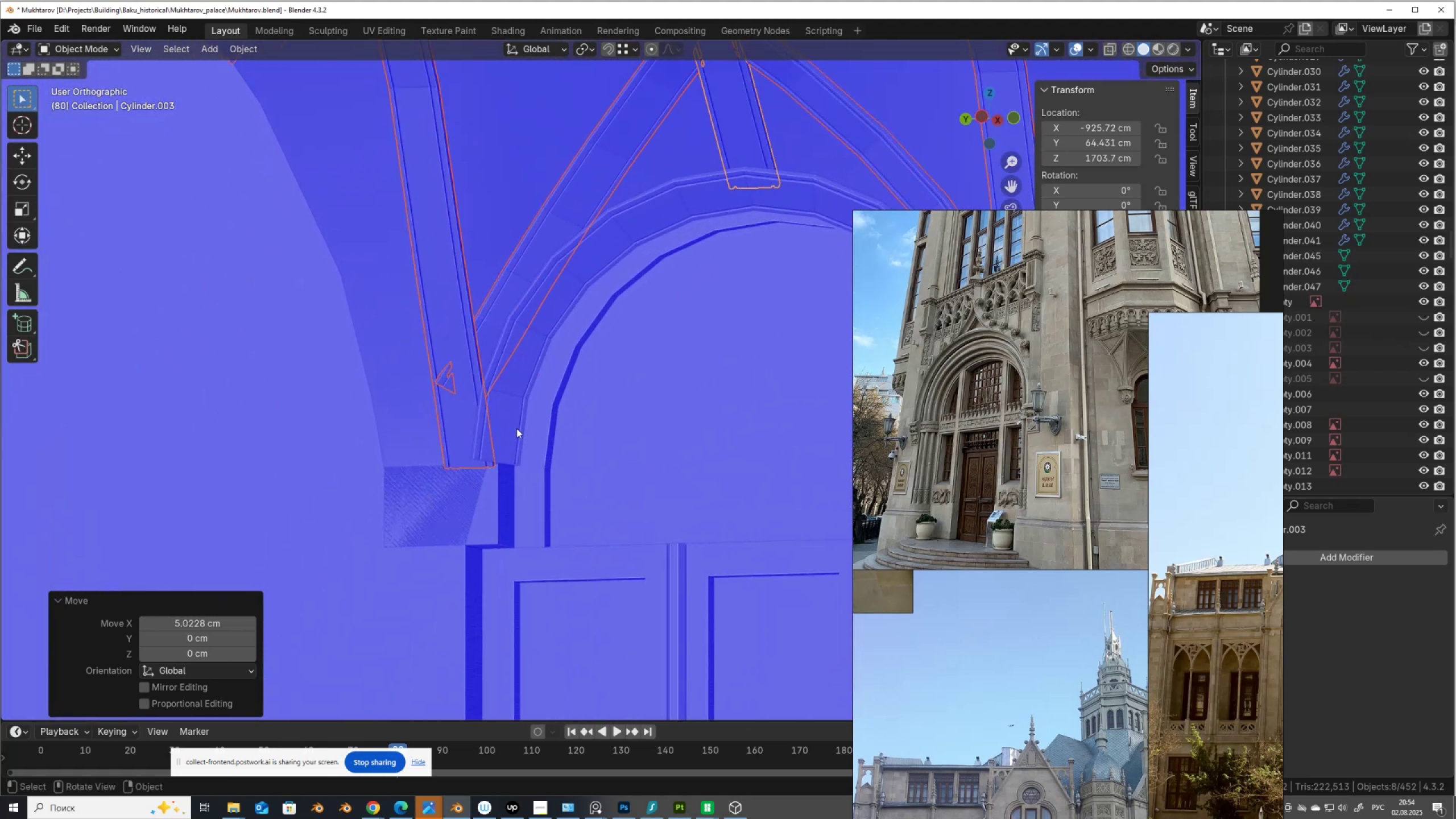 
left_click([506, 433])
 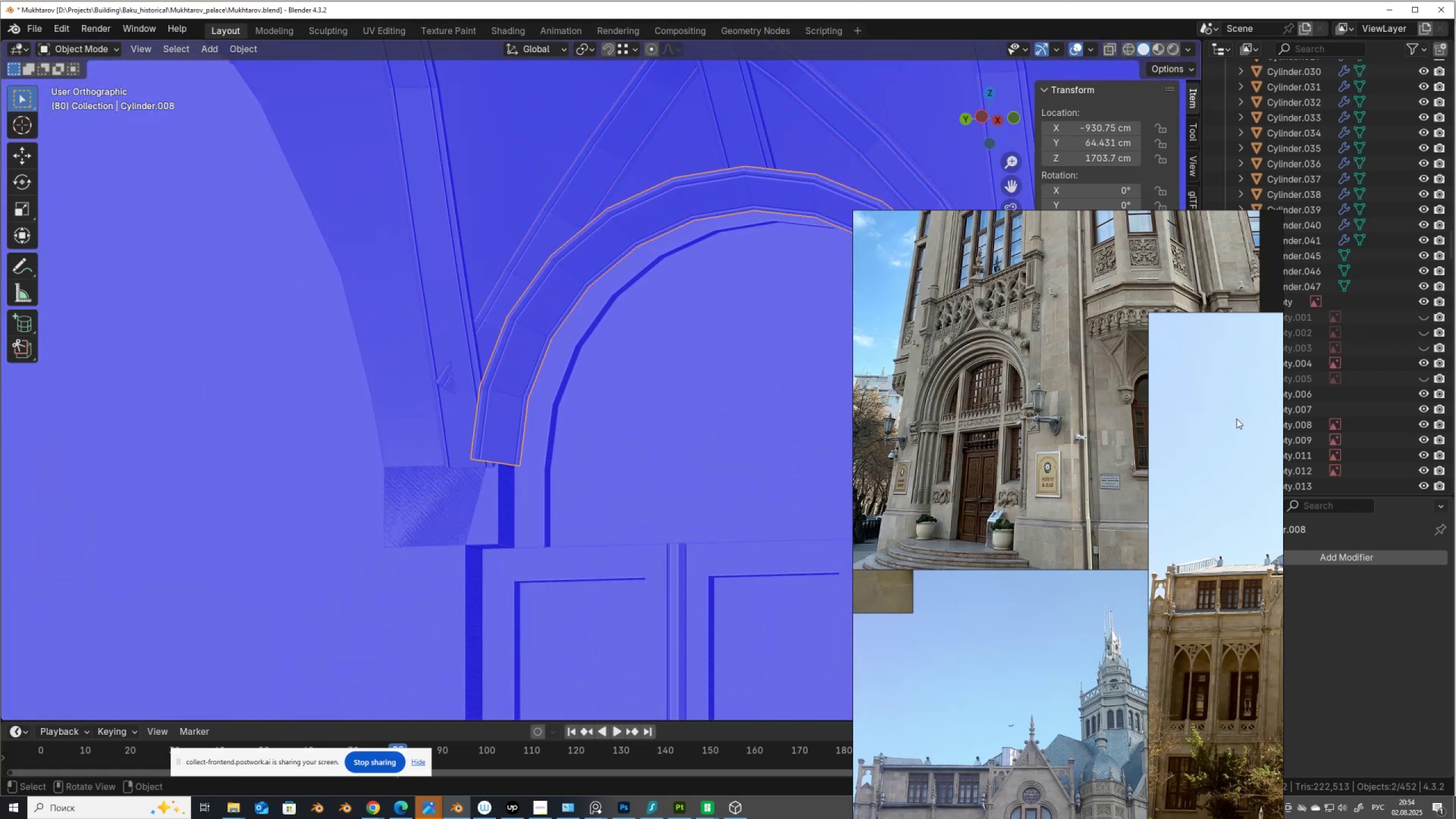 
scroll: coordinate [1140, 452], scroll_direction: down, amount: 16.0
 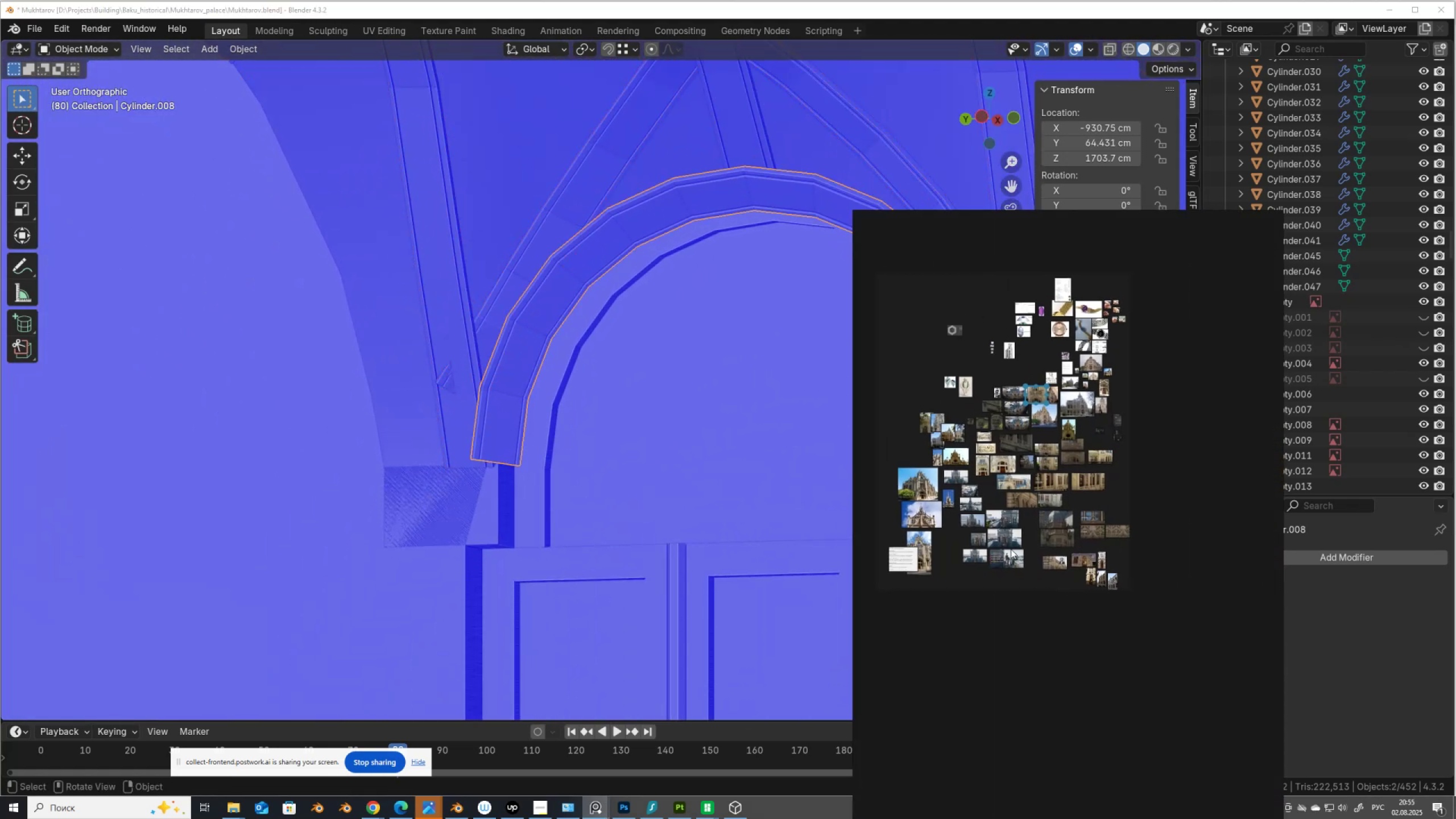 
scroll: coordinate [925, 580], scroll_direction: up, amount: 17.0
 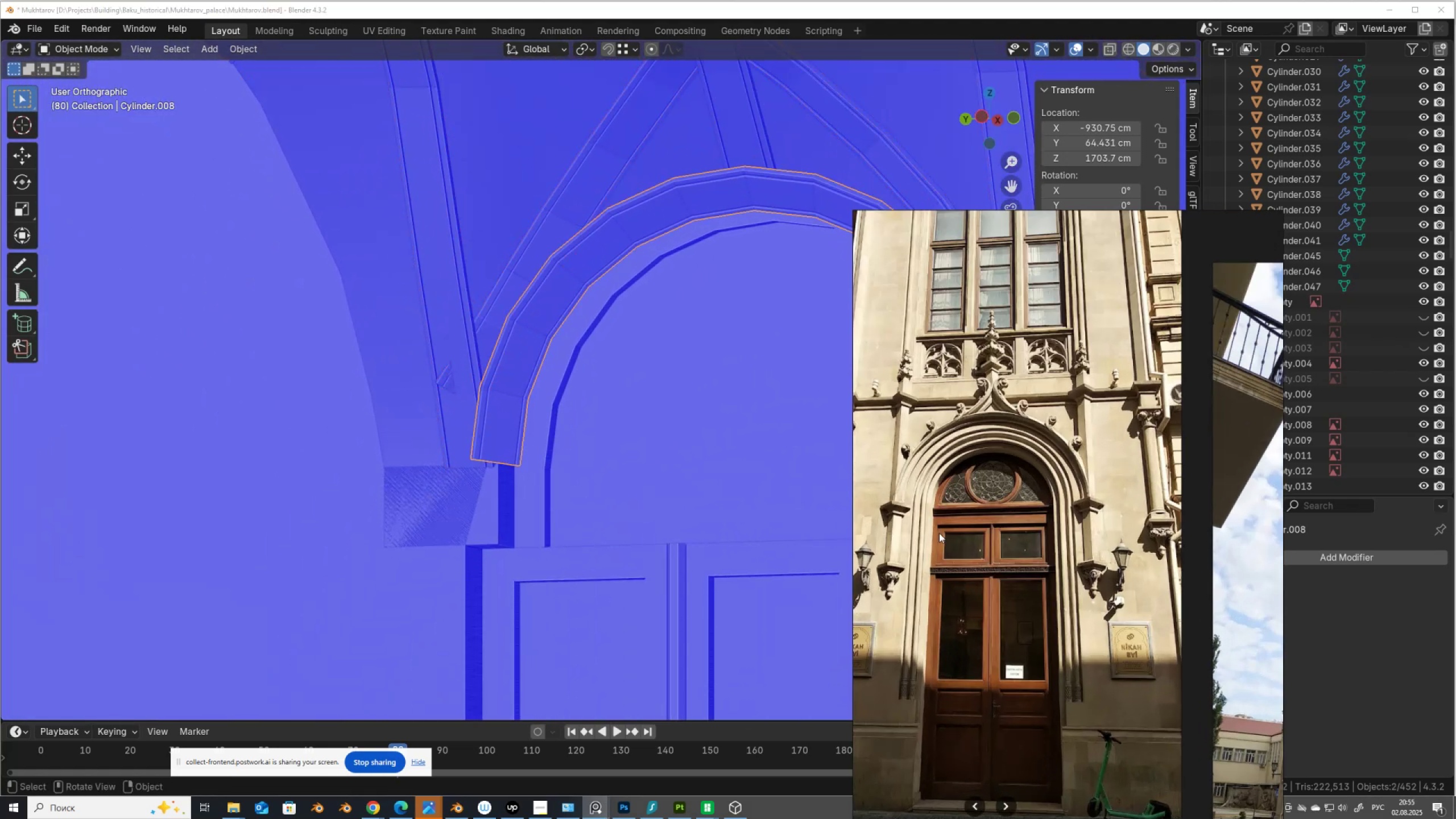 
scroll: coordinate [1092, 530], scroll_direction: down, amount: 13.0
 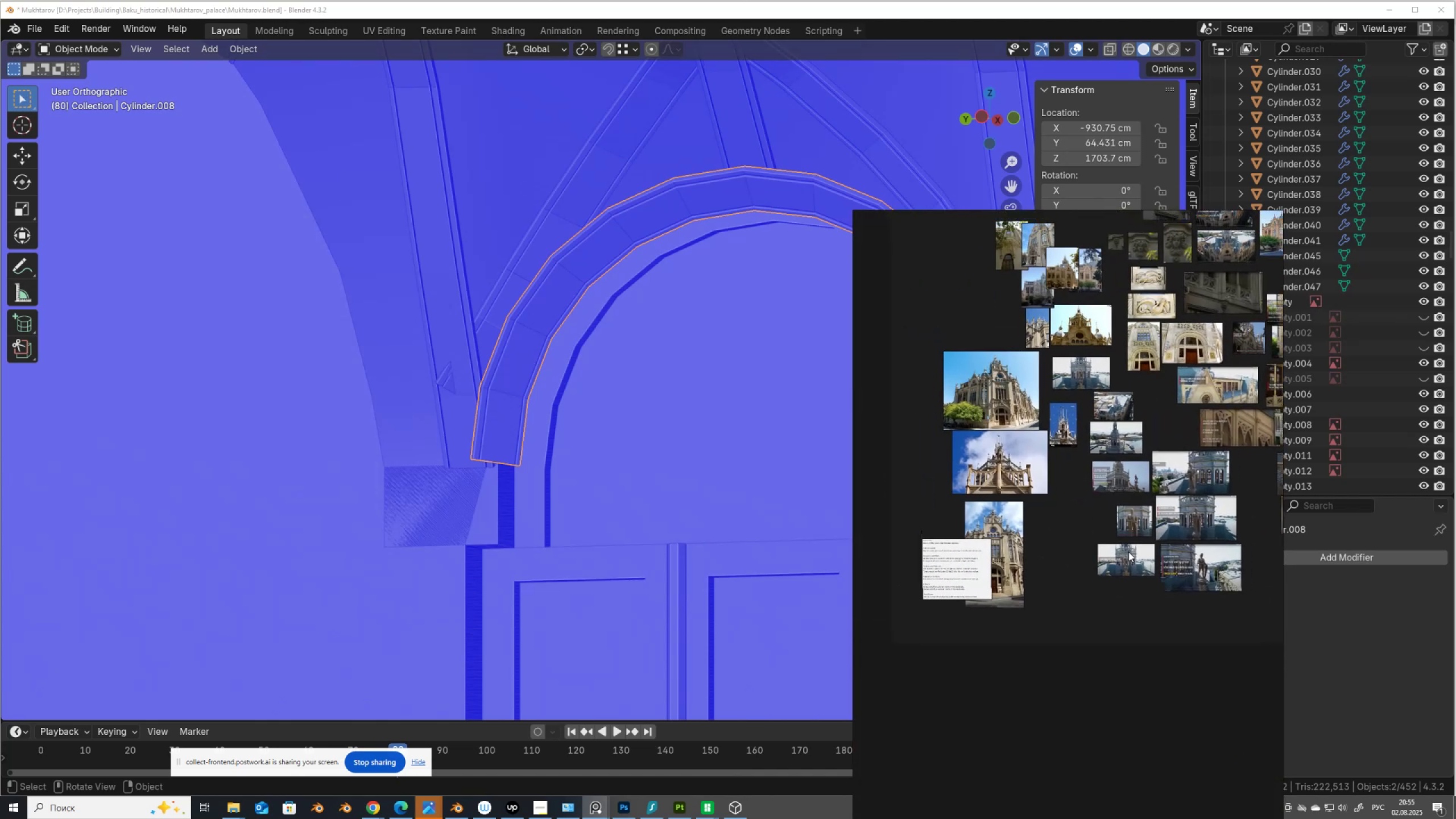 
scroll: coordinate [1142, 616], scroll_direction: up, amount: 1.0
 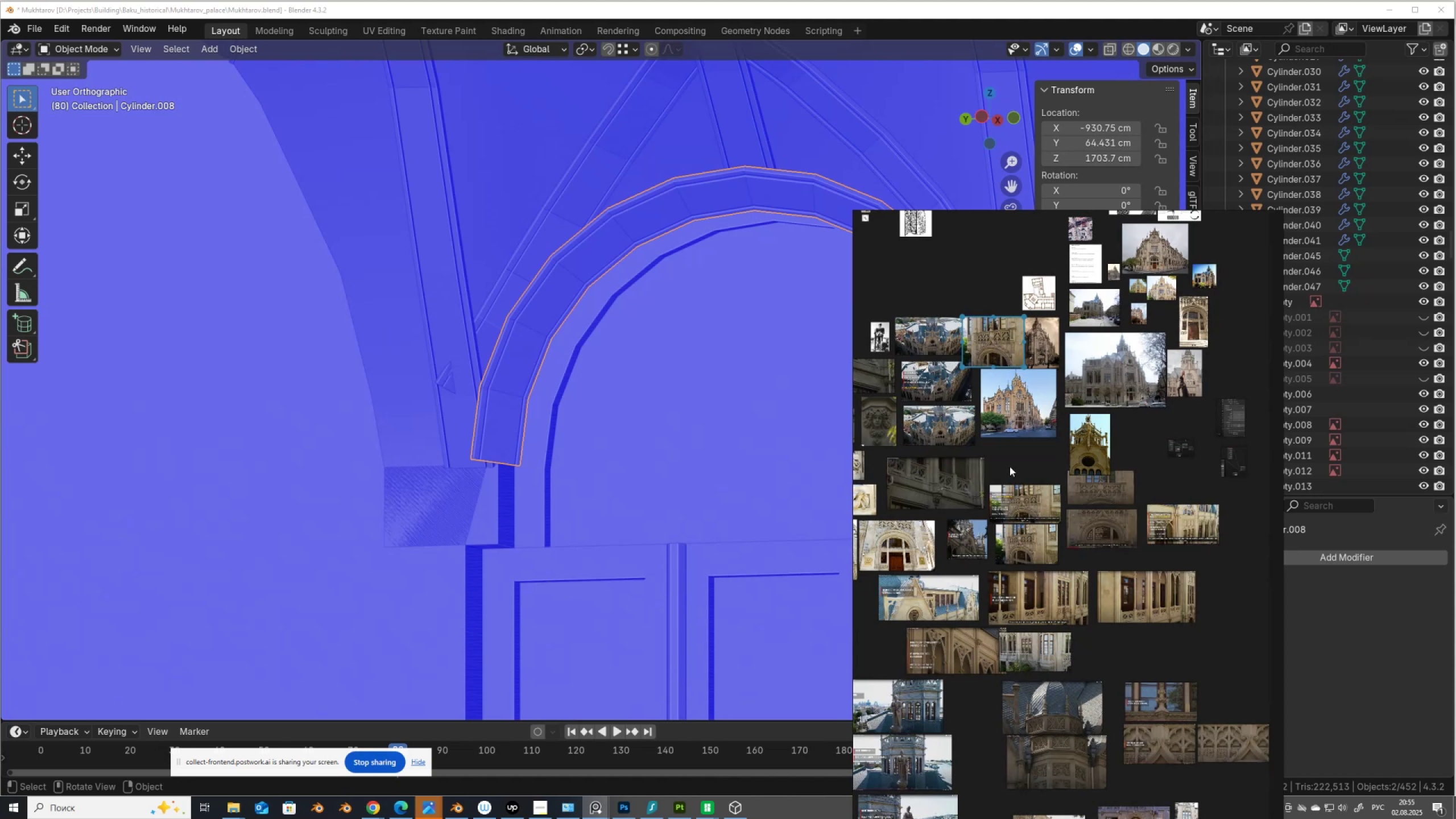 
wait(11.13)
 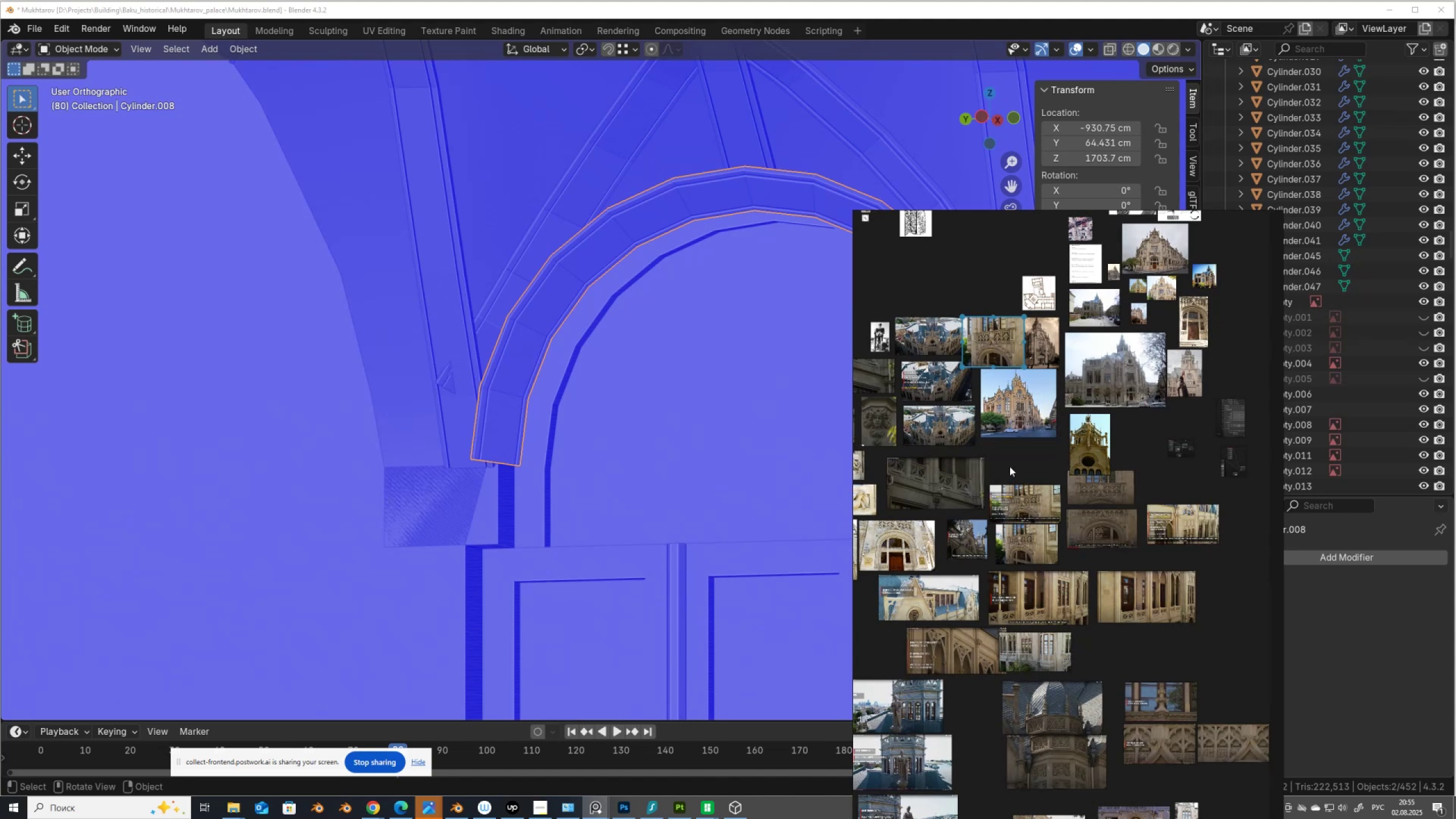 
scroll: coordinate [1082, 407], scroll_direction: up, amount: 13.0
 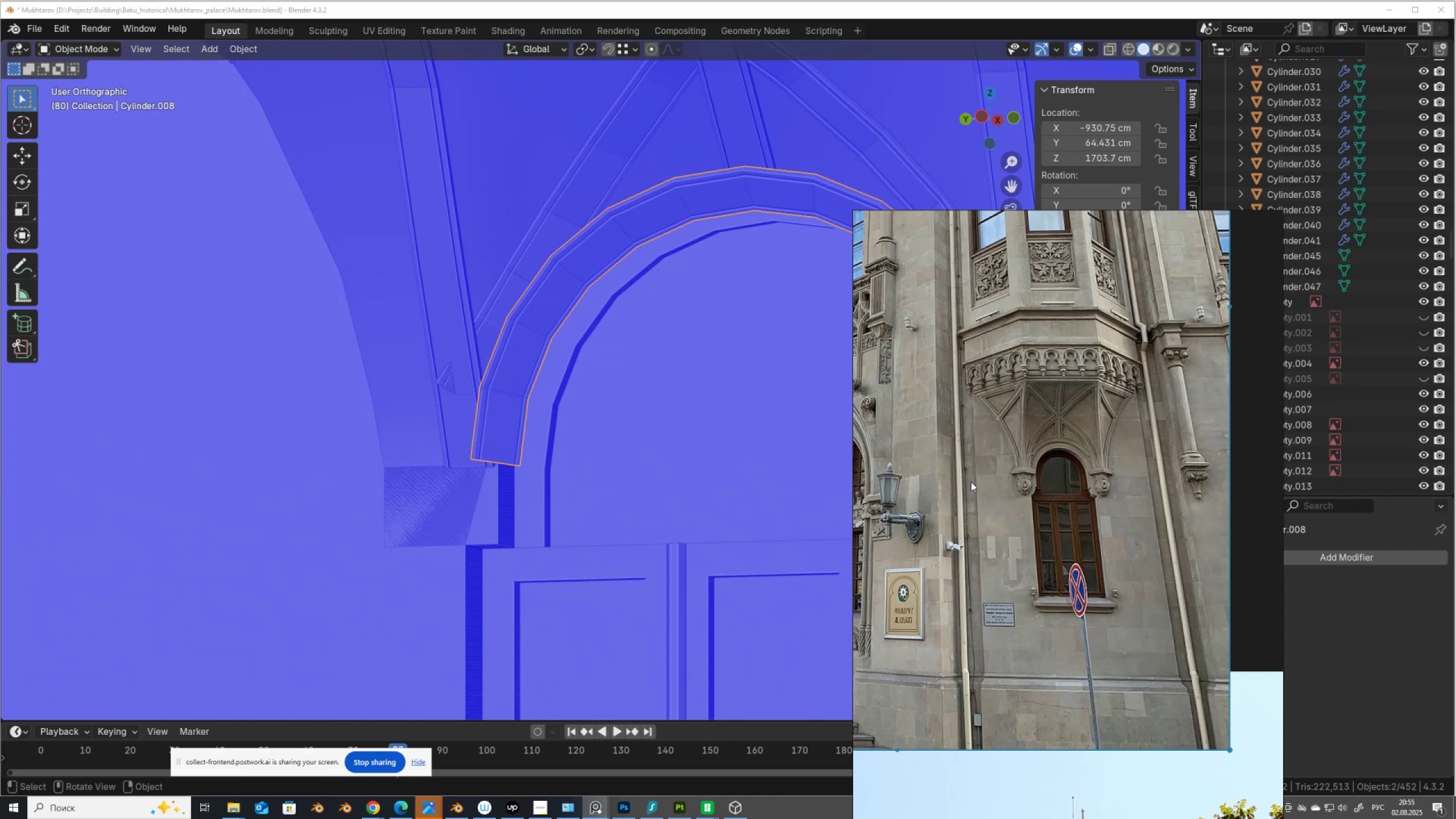 
scroll: coordinate [608, 383], scroll_direction: down, amount: 3.0
 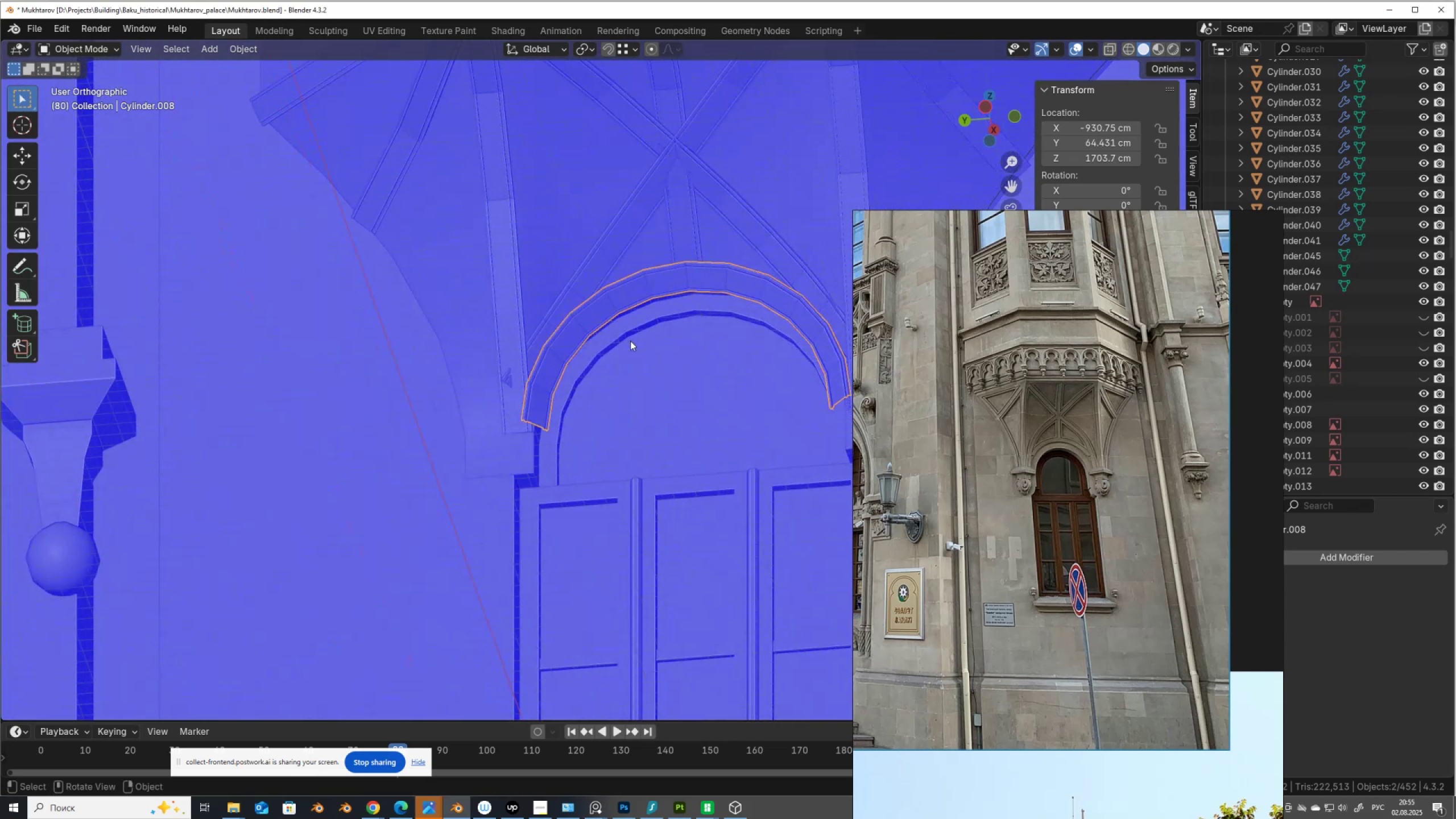 
wait(7.5)
 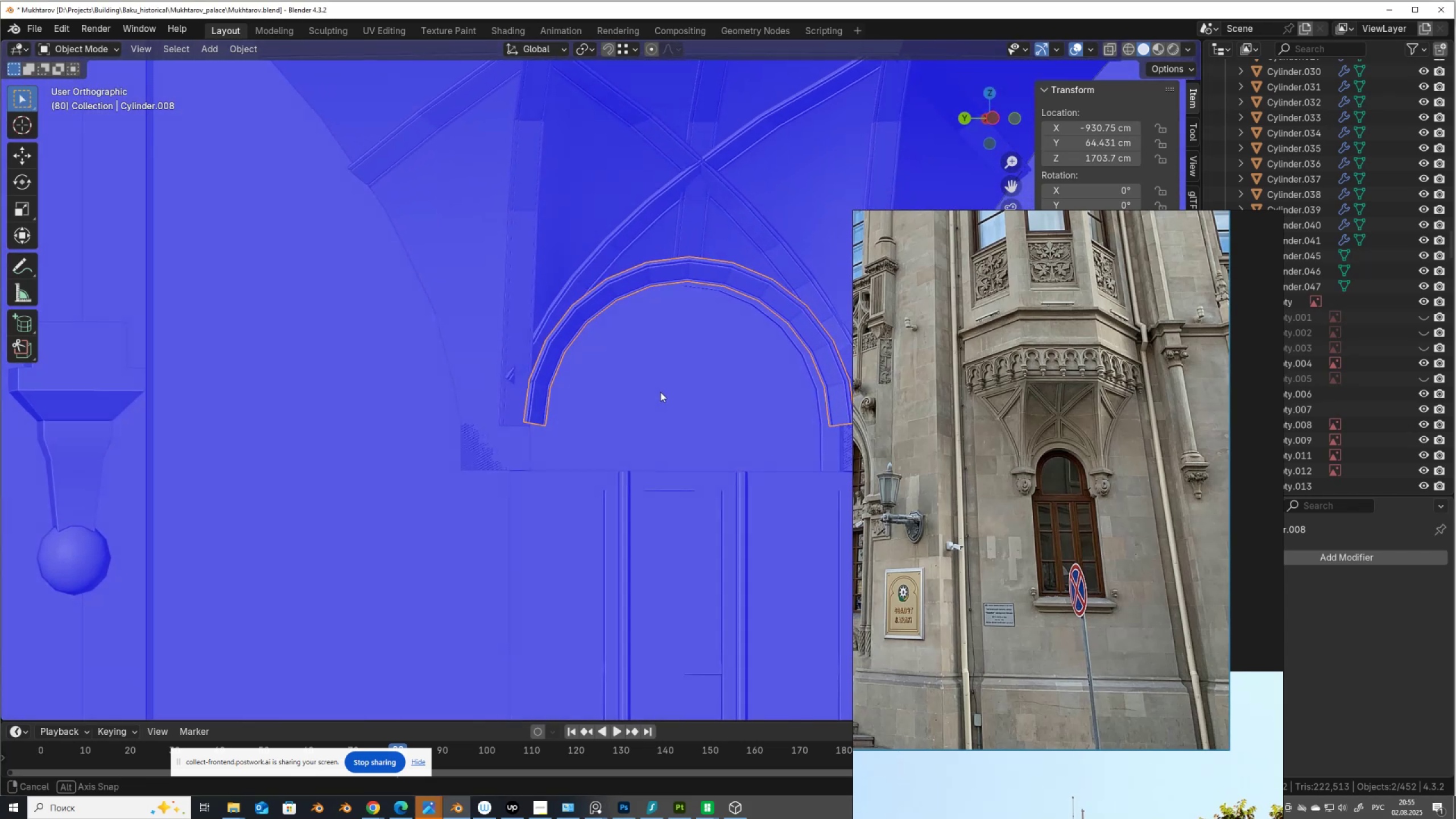 
left_click([545, 382])
 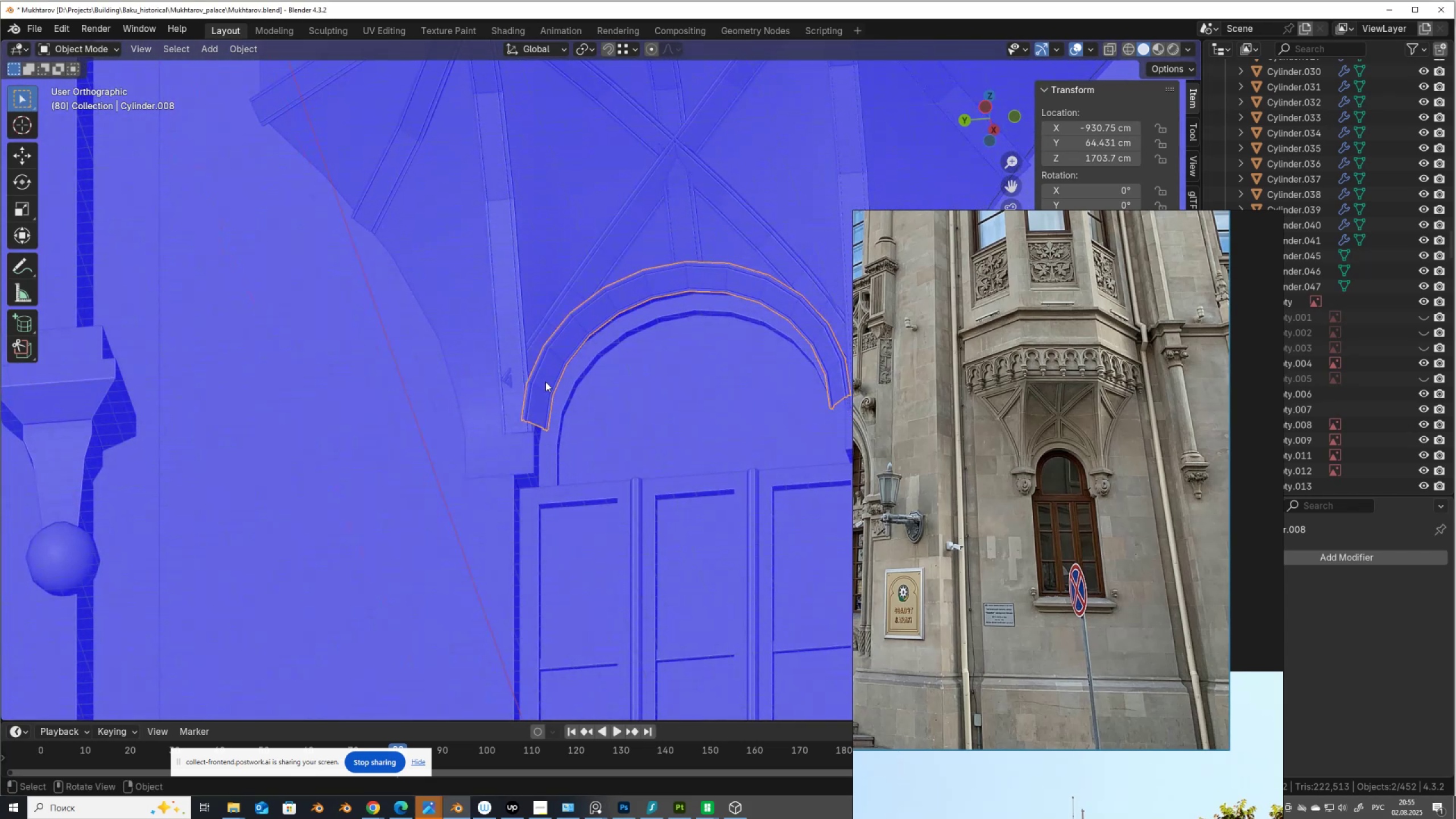 
key(Tab)
 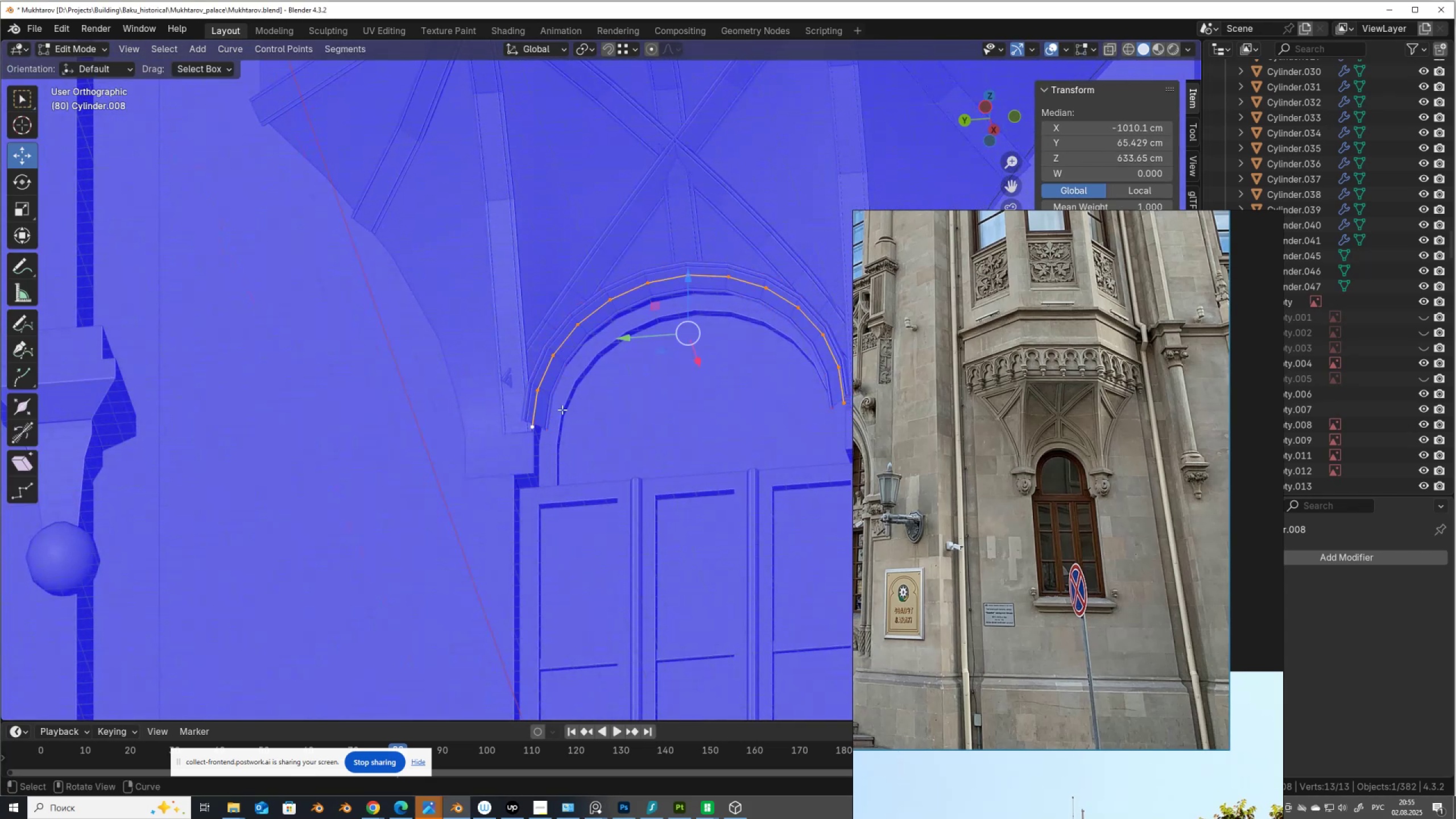 
scroll: coordinate [571, 396], scroll_direction: up, amount: 2.0
 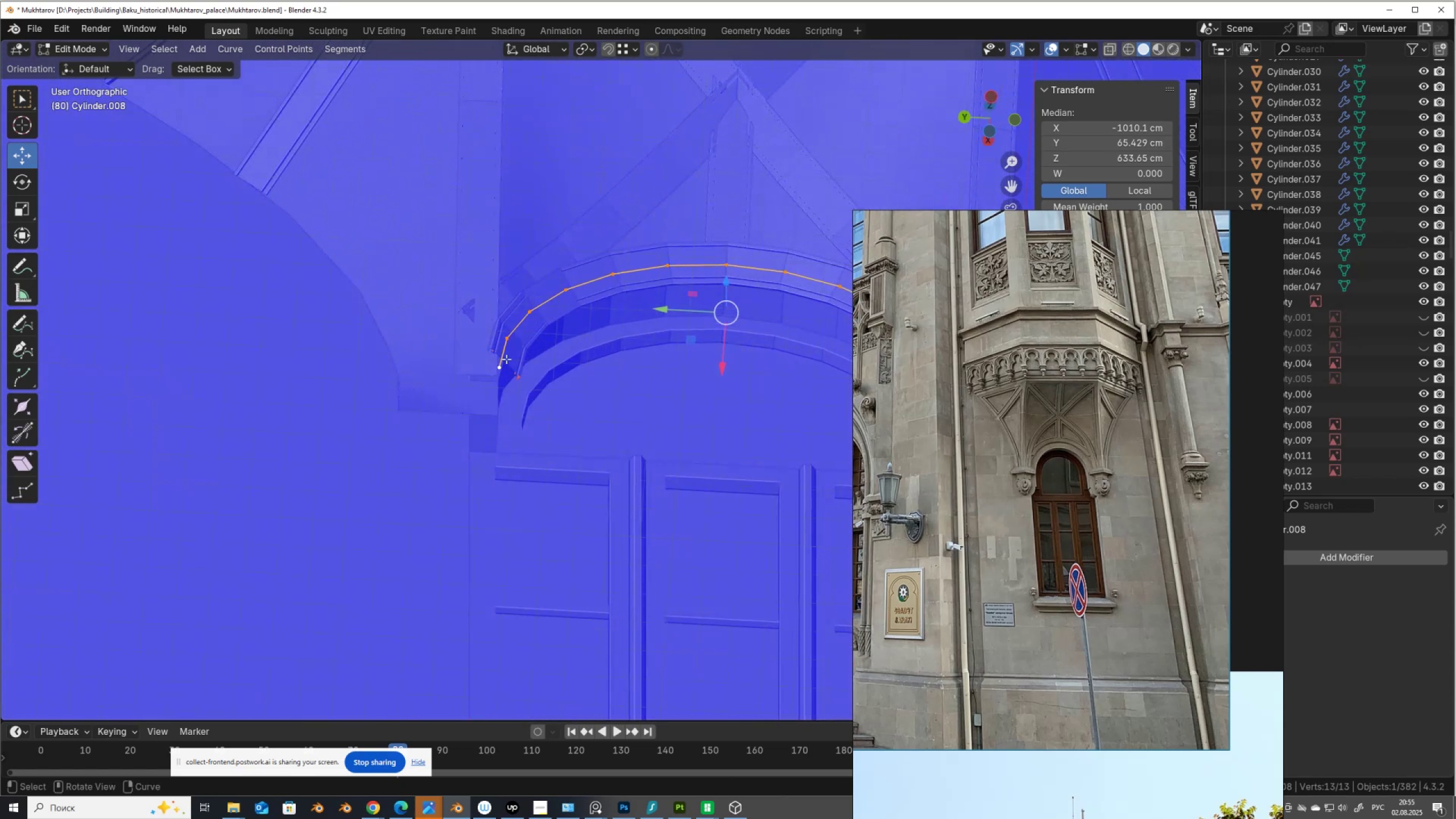 
left_click([500, 367])
 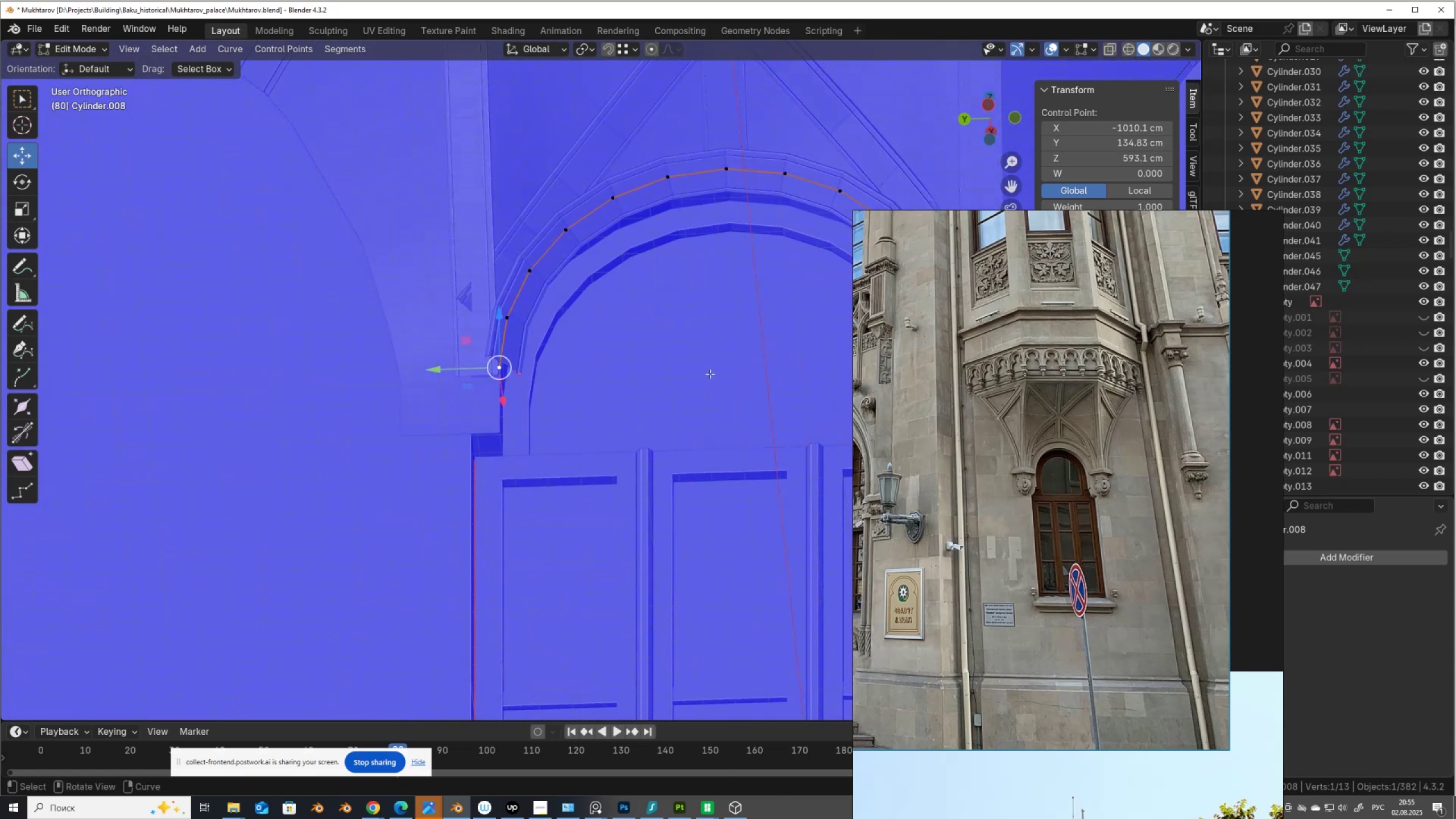 
key(Alt+AltLeft)
 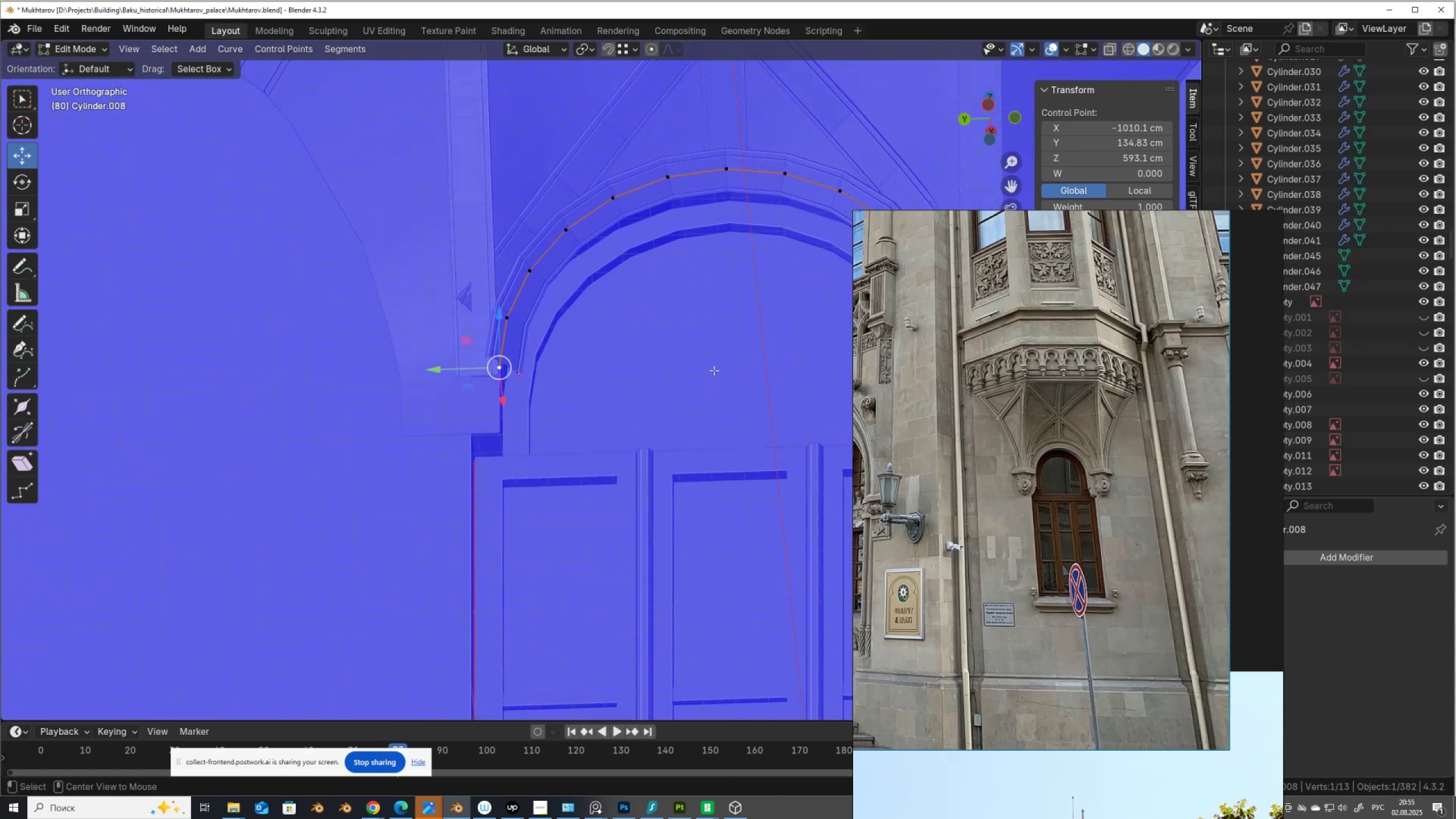 
key(Alt+S)
 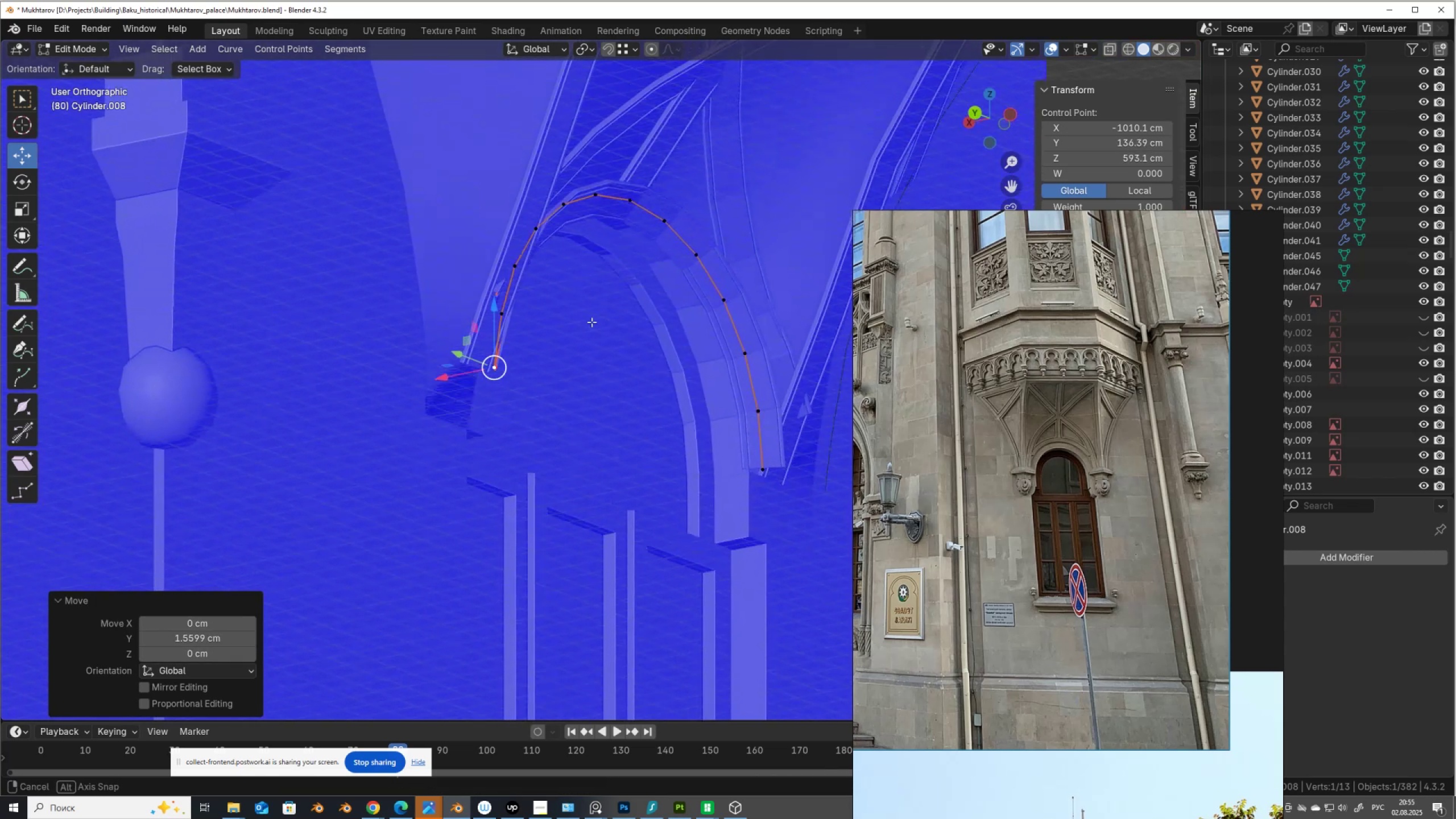 
wait(9.72)
 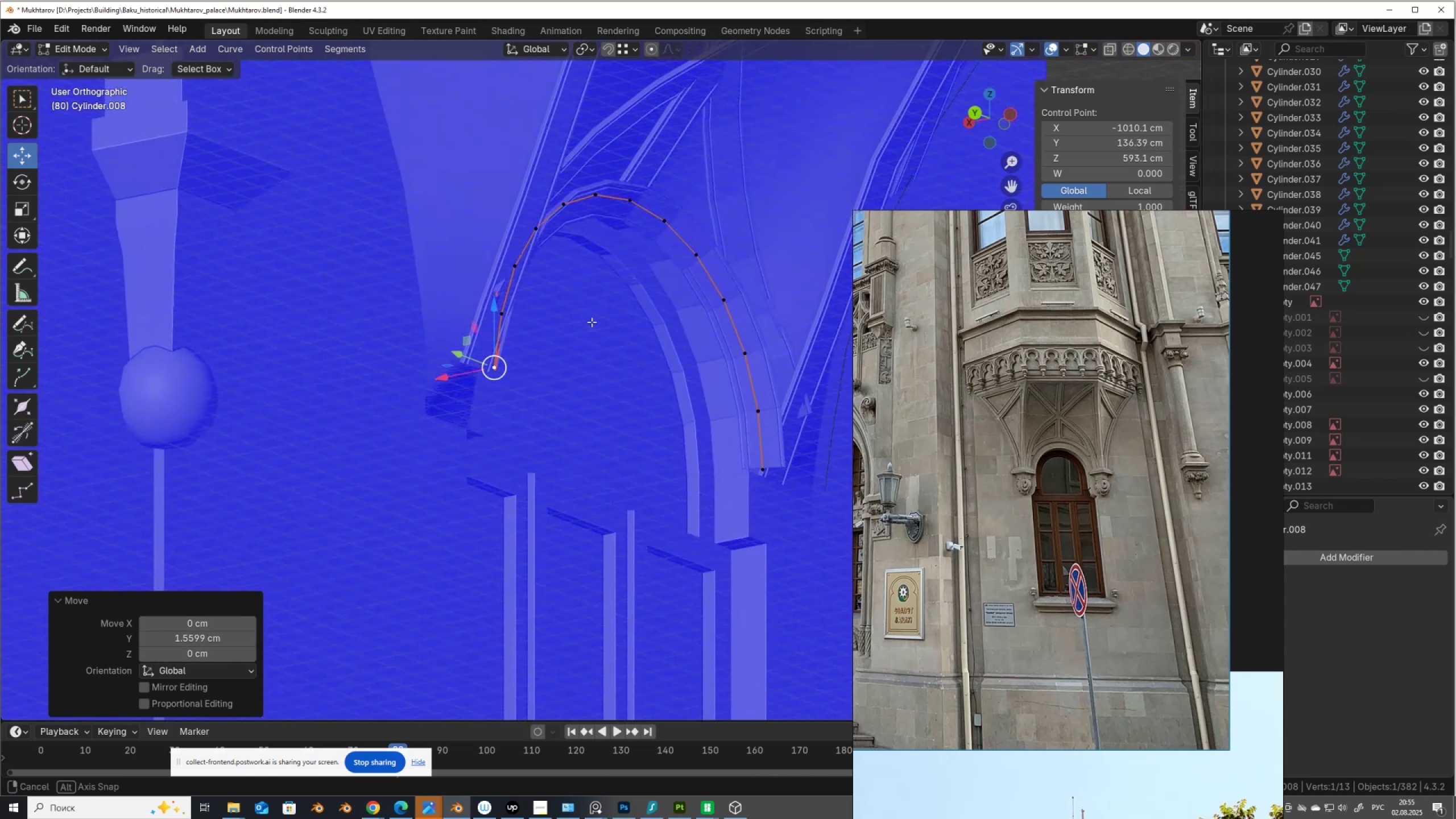 
hold_key(key=ShiftLeft, duration=0.46)
 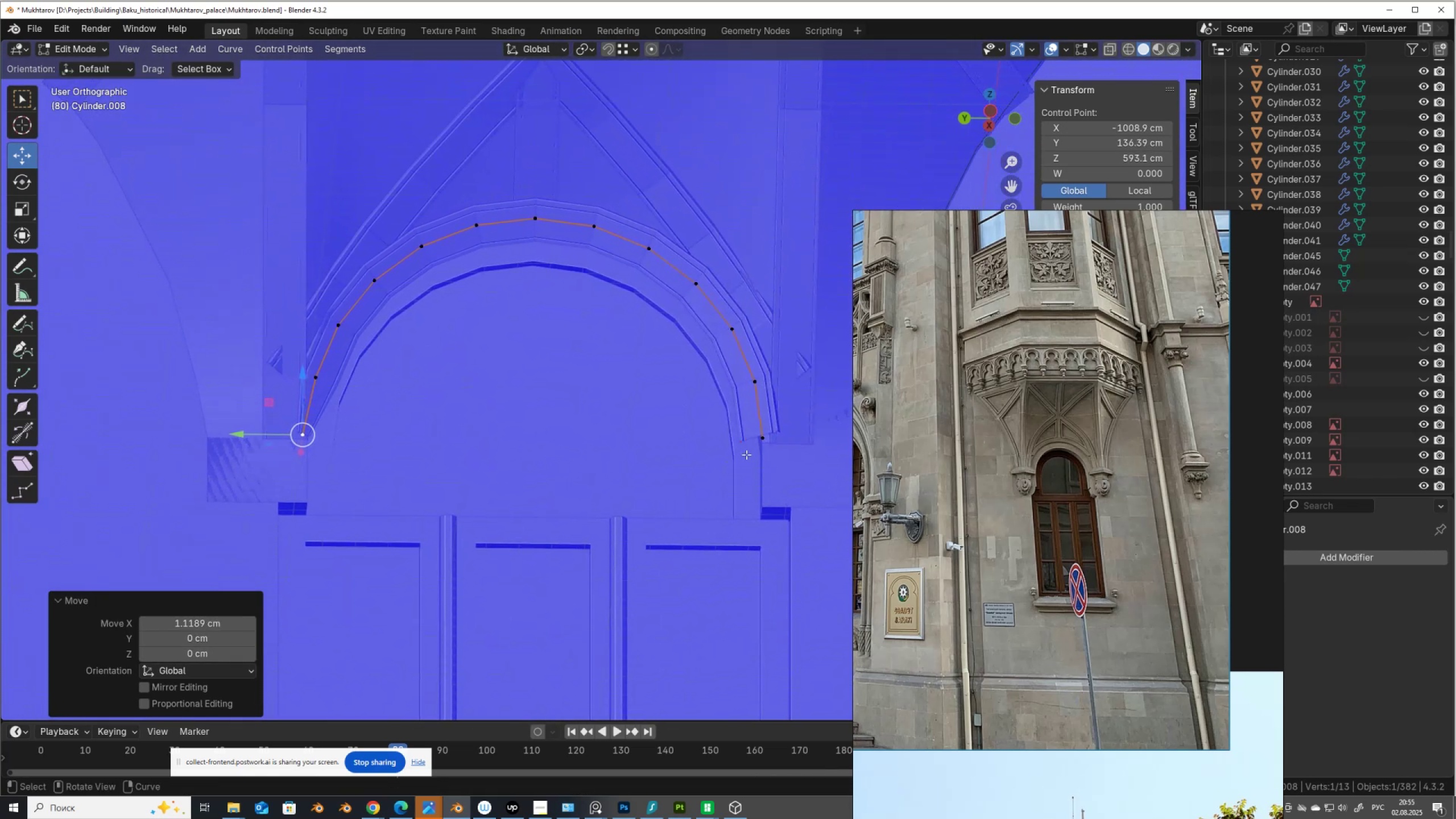 
left_click([761, 441])
 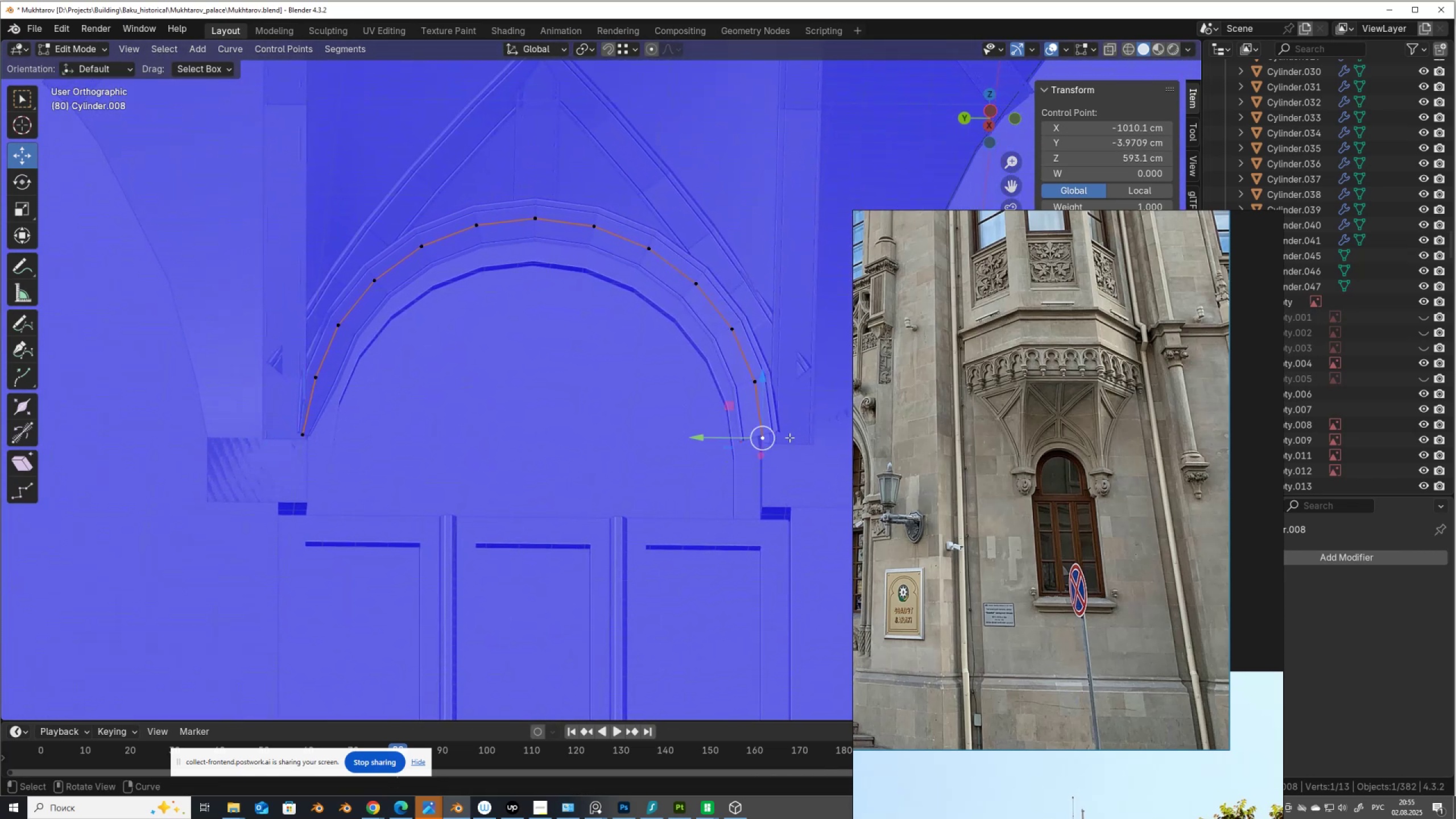 
key(Alt+S)
 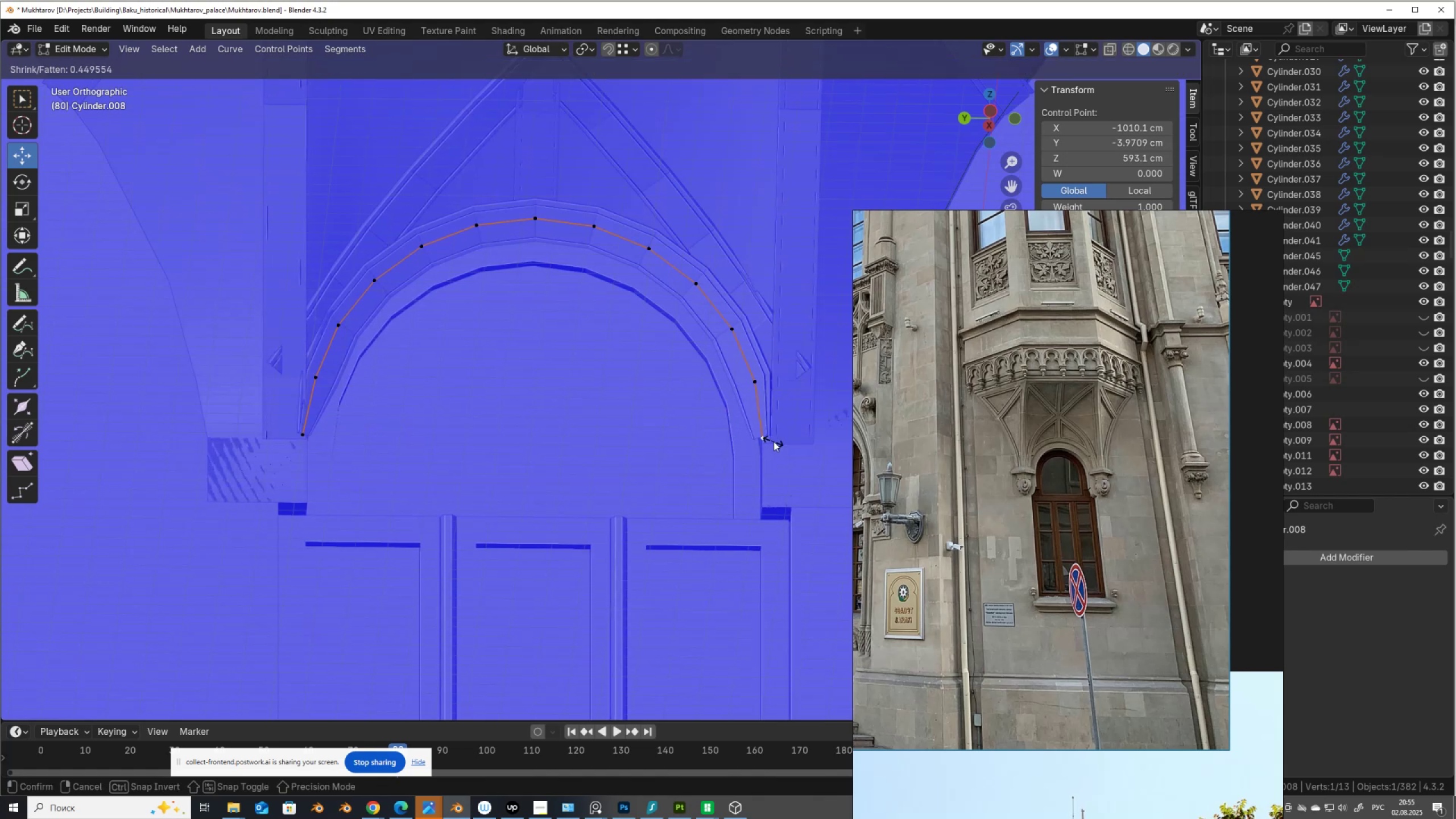 
left_click([774, 441])
 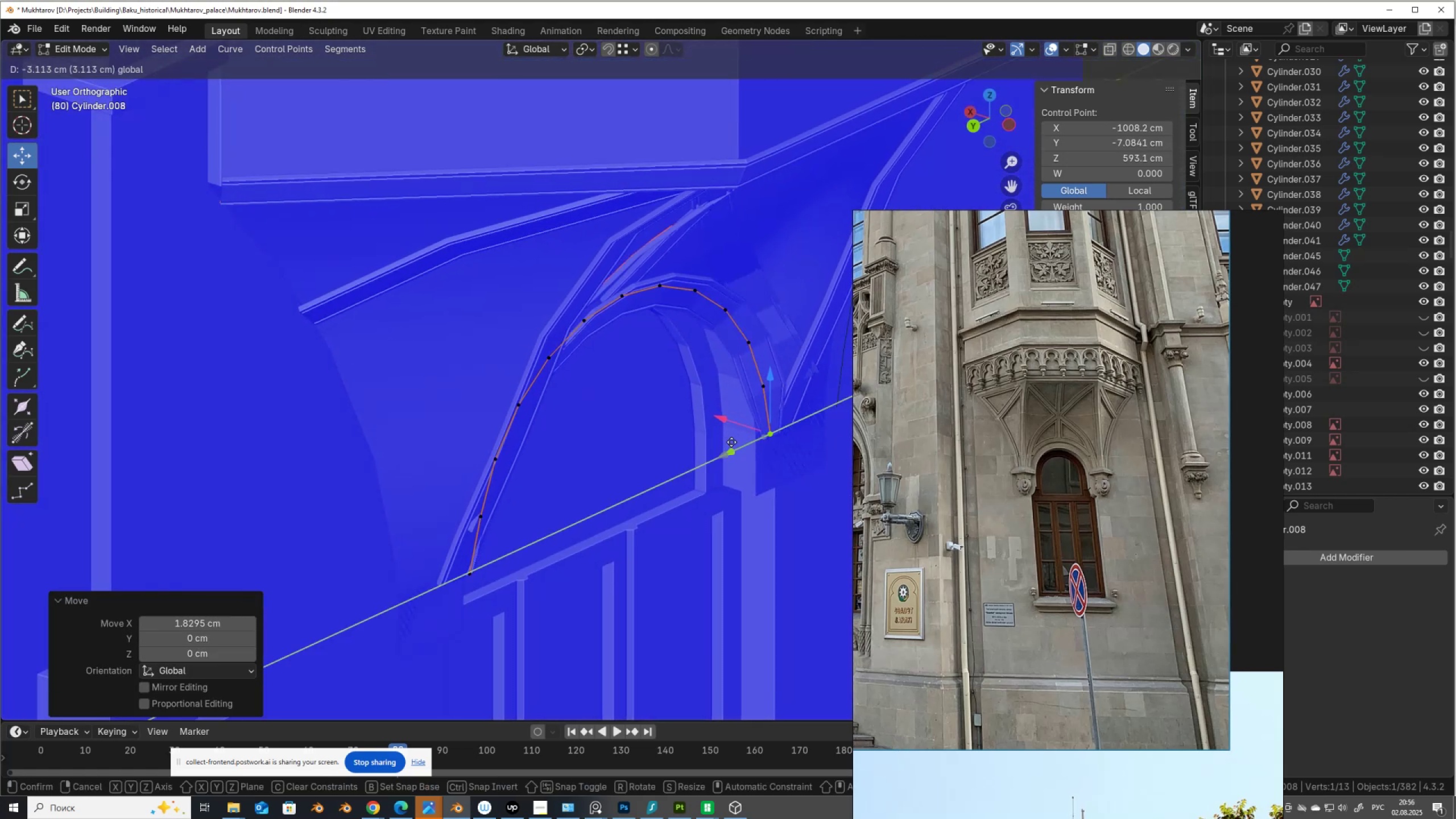 
wait(11.58)
 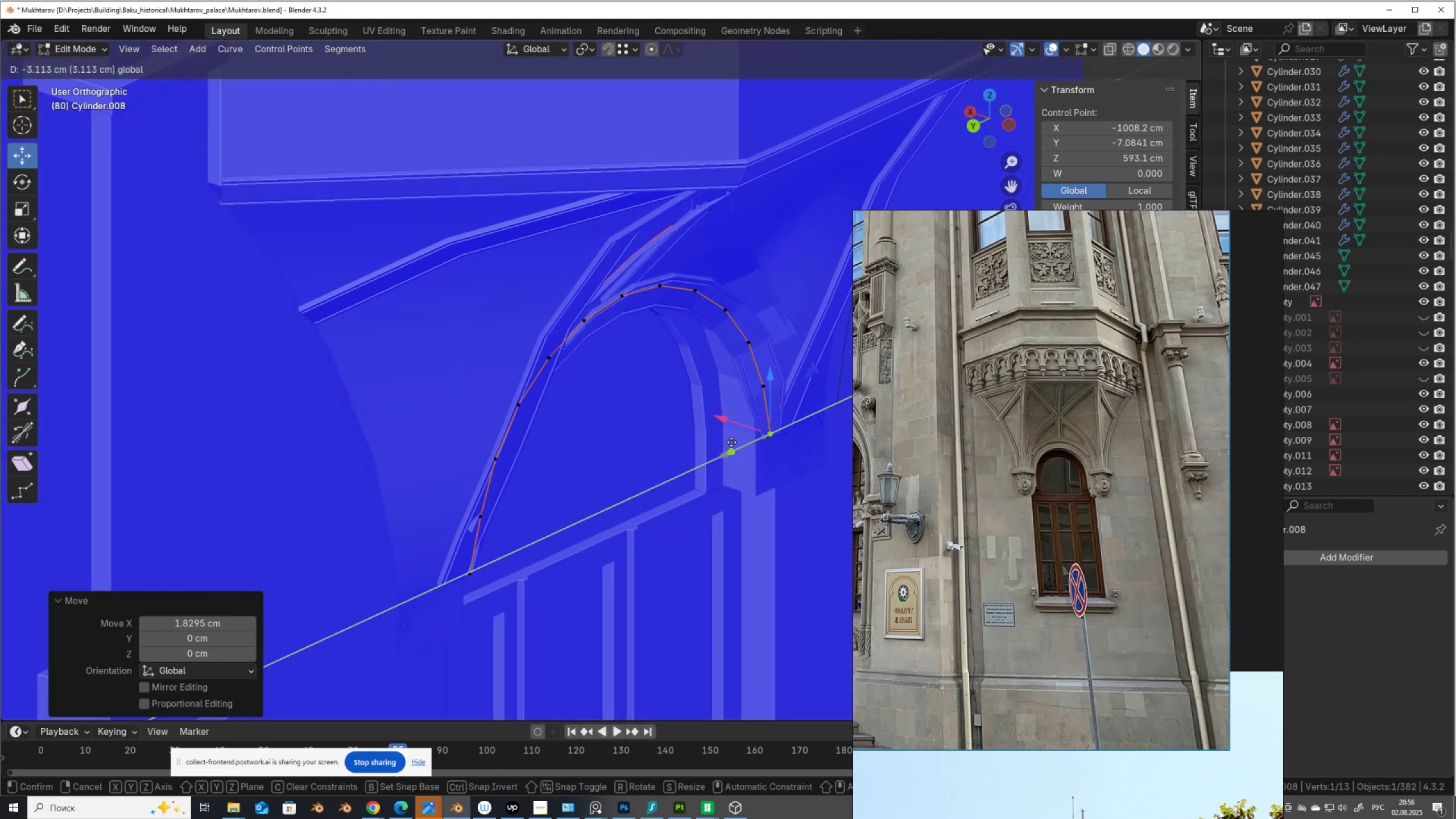 
scroll: coordinate [780, 359], scroll_direction: down, amount: 2.0
 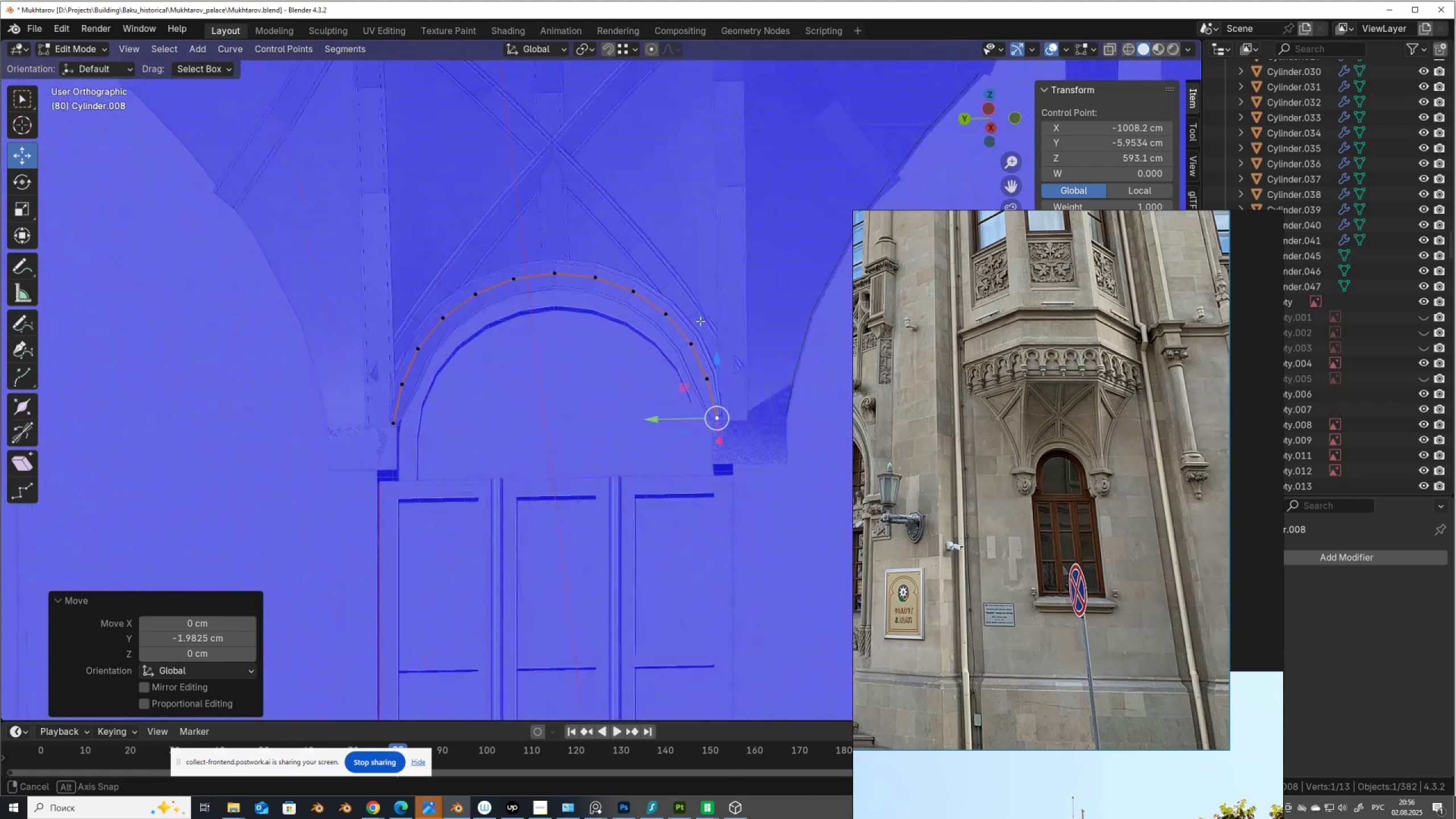 
hold_key(key=ShiftLeft, duration=0.51)
 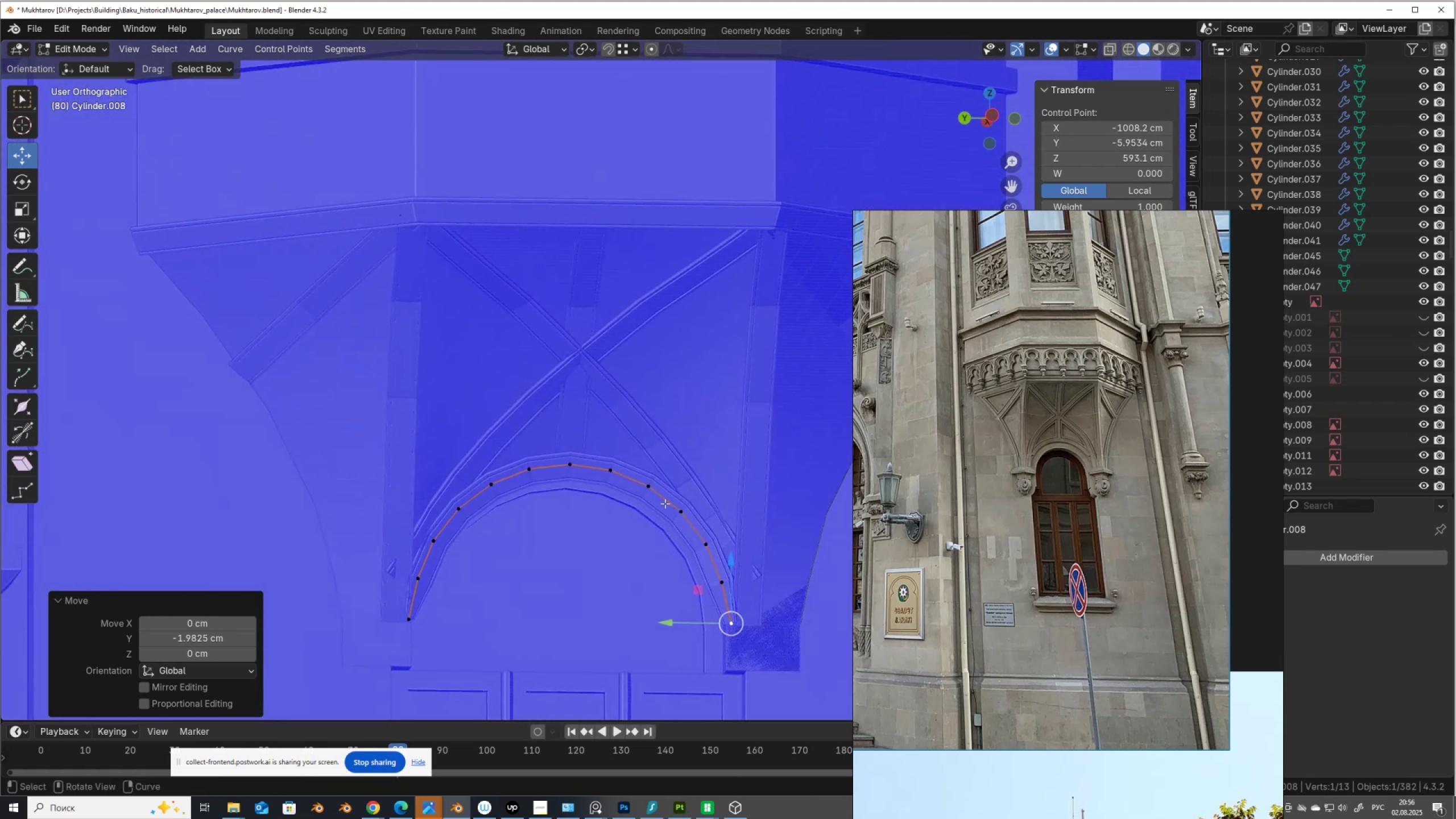 
scroll: coordinate [665, 503], scroll_direction: up, amount: 2.0
 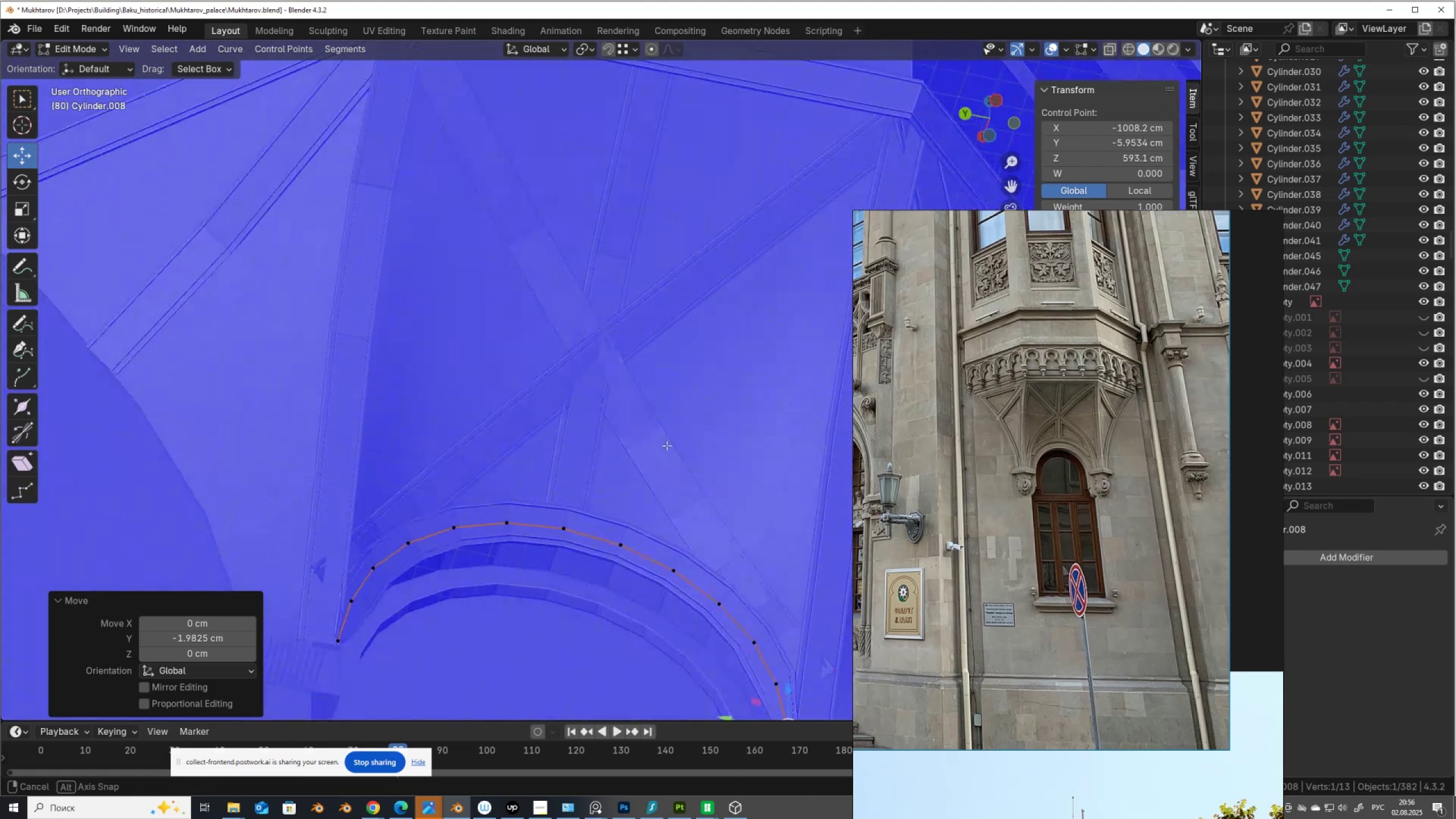 
scroll: coordinate [653, 504], scroll_direction: down, amount: 1.0
 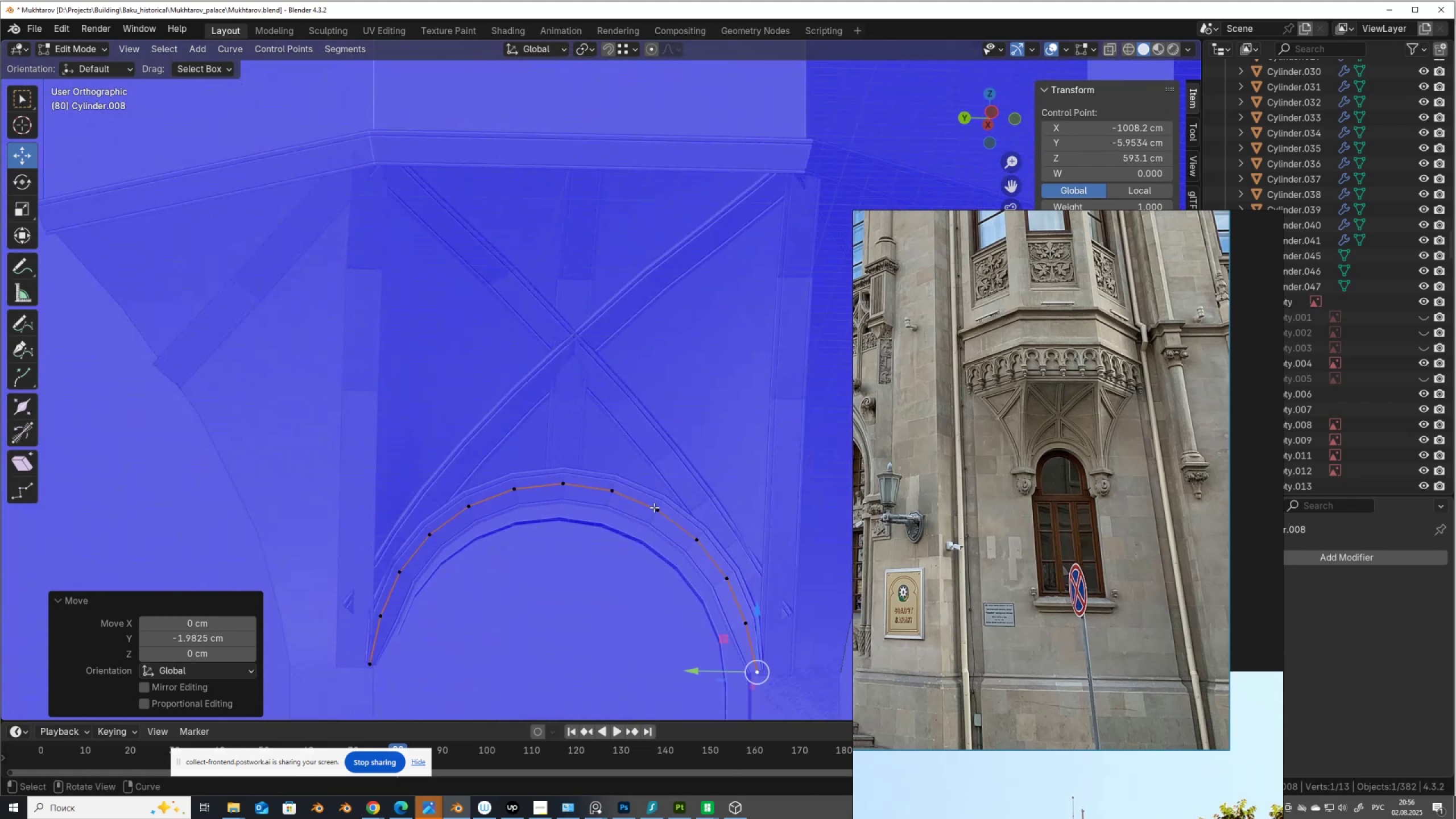 
hold_key(key=ShiftLeft, duration=0.4)
 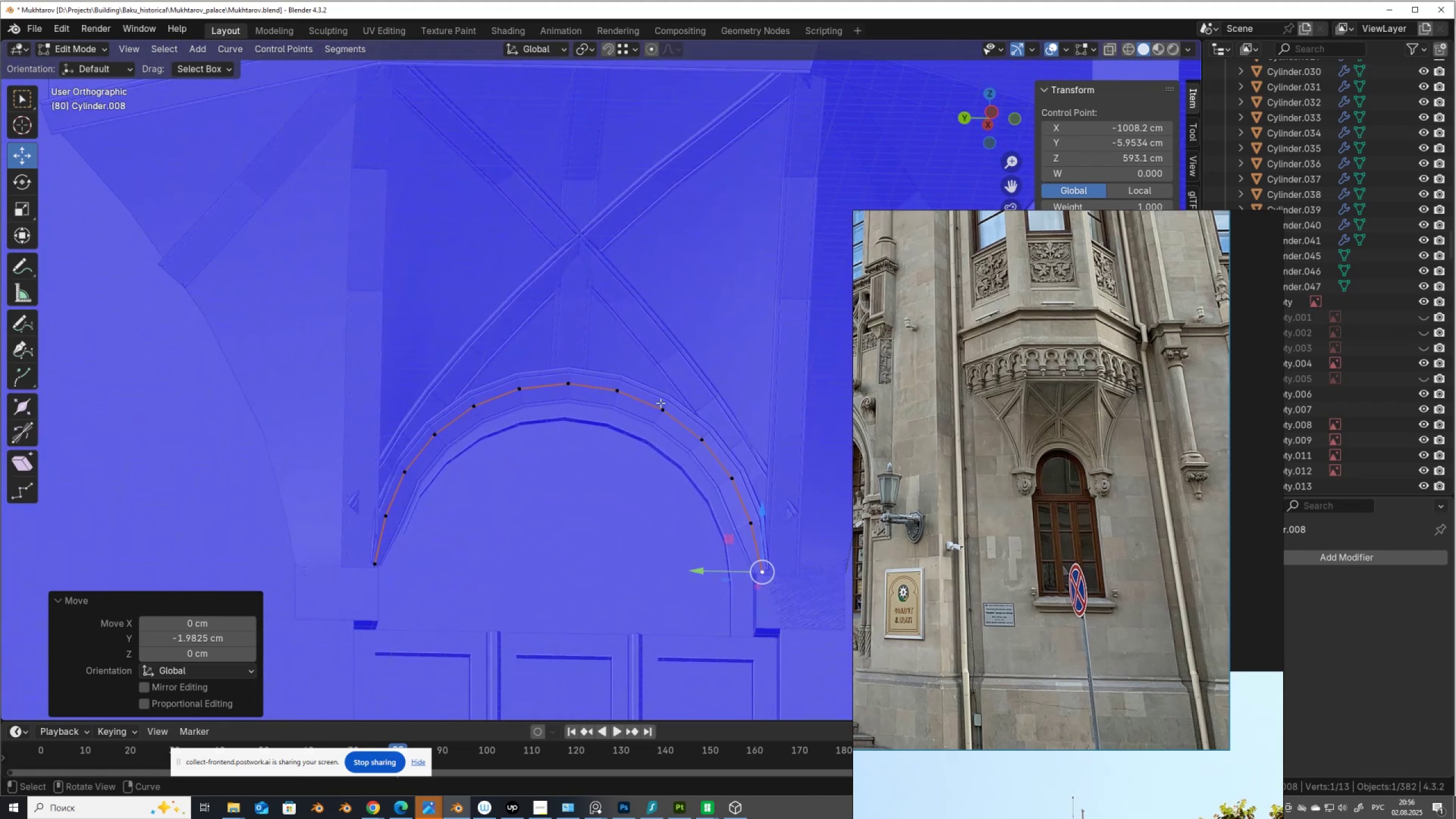 
key(Tab)
 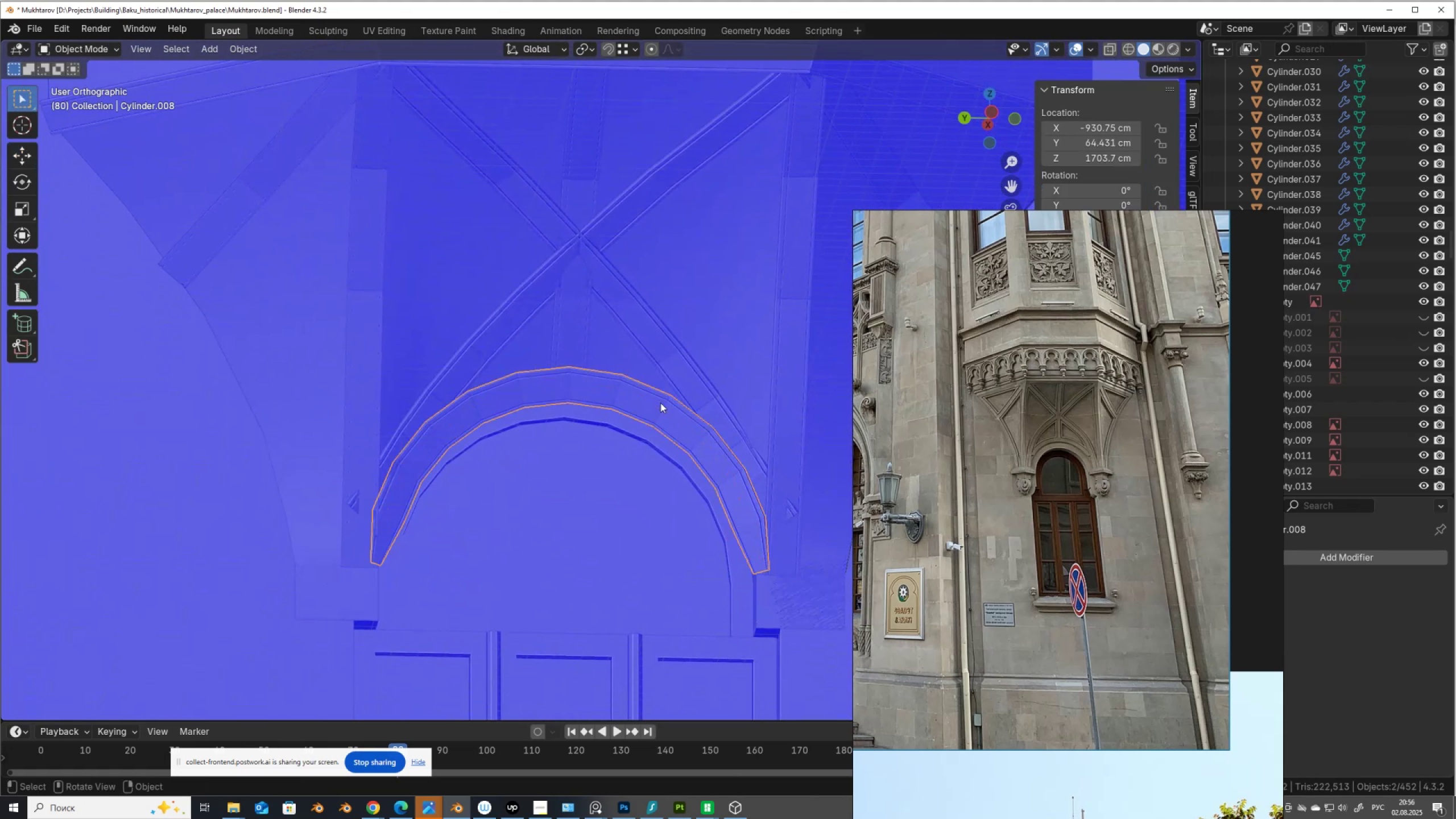 
right_click([660, 403])
 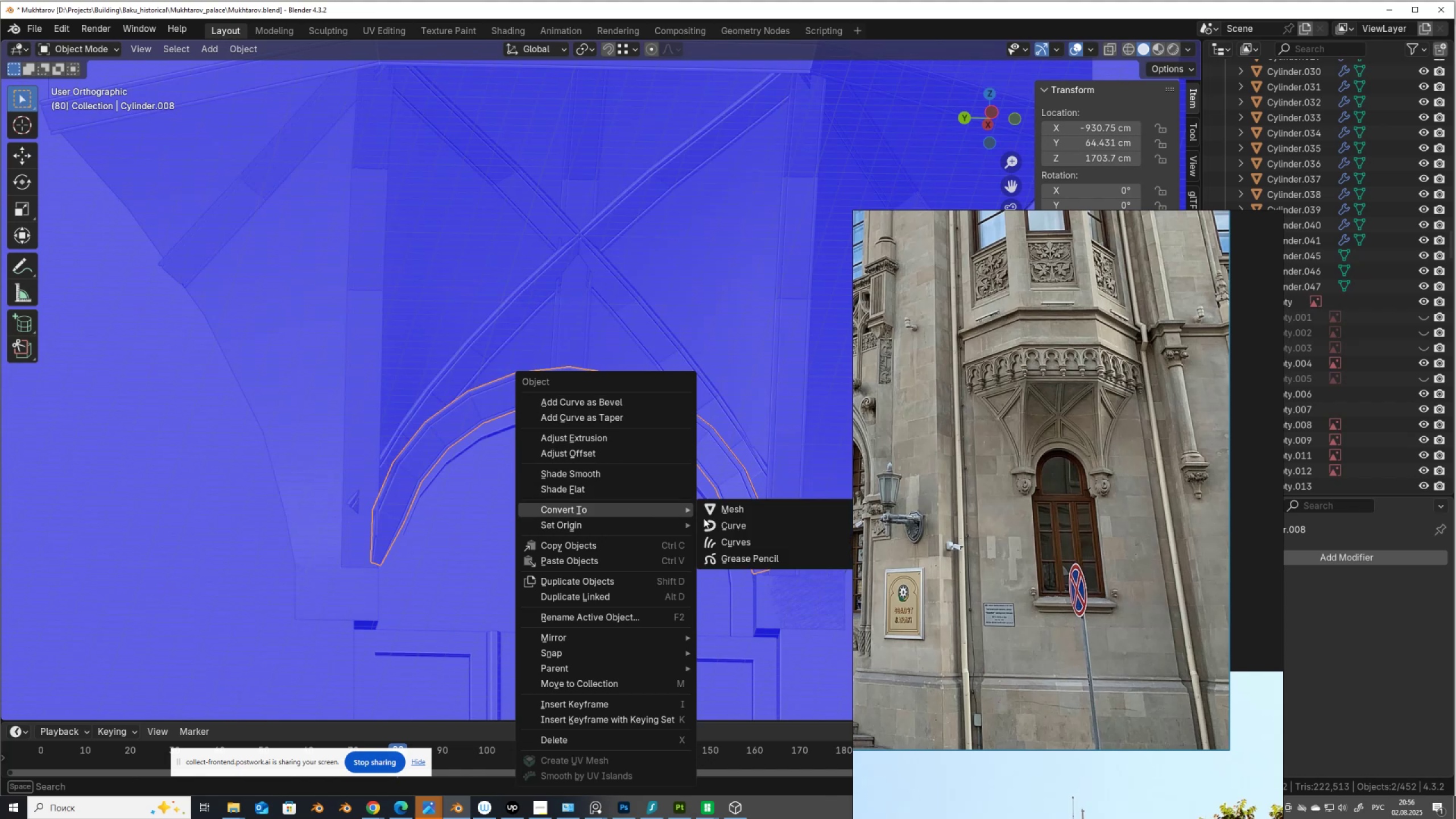 
left_click([728, 507])
 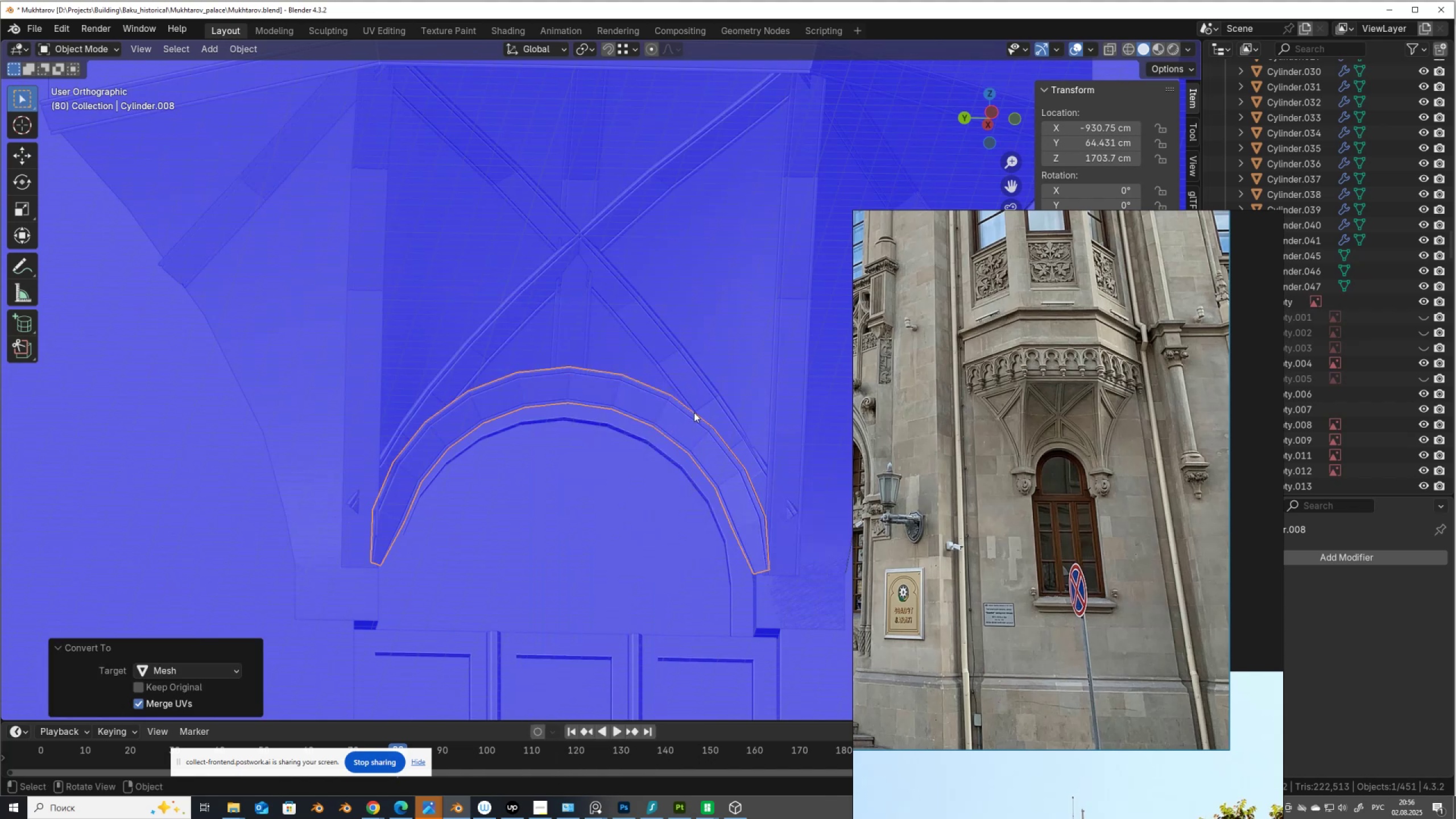 
right_click([694, 412])
 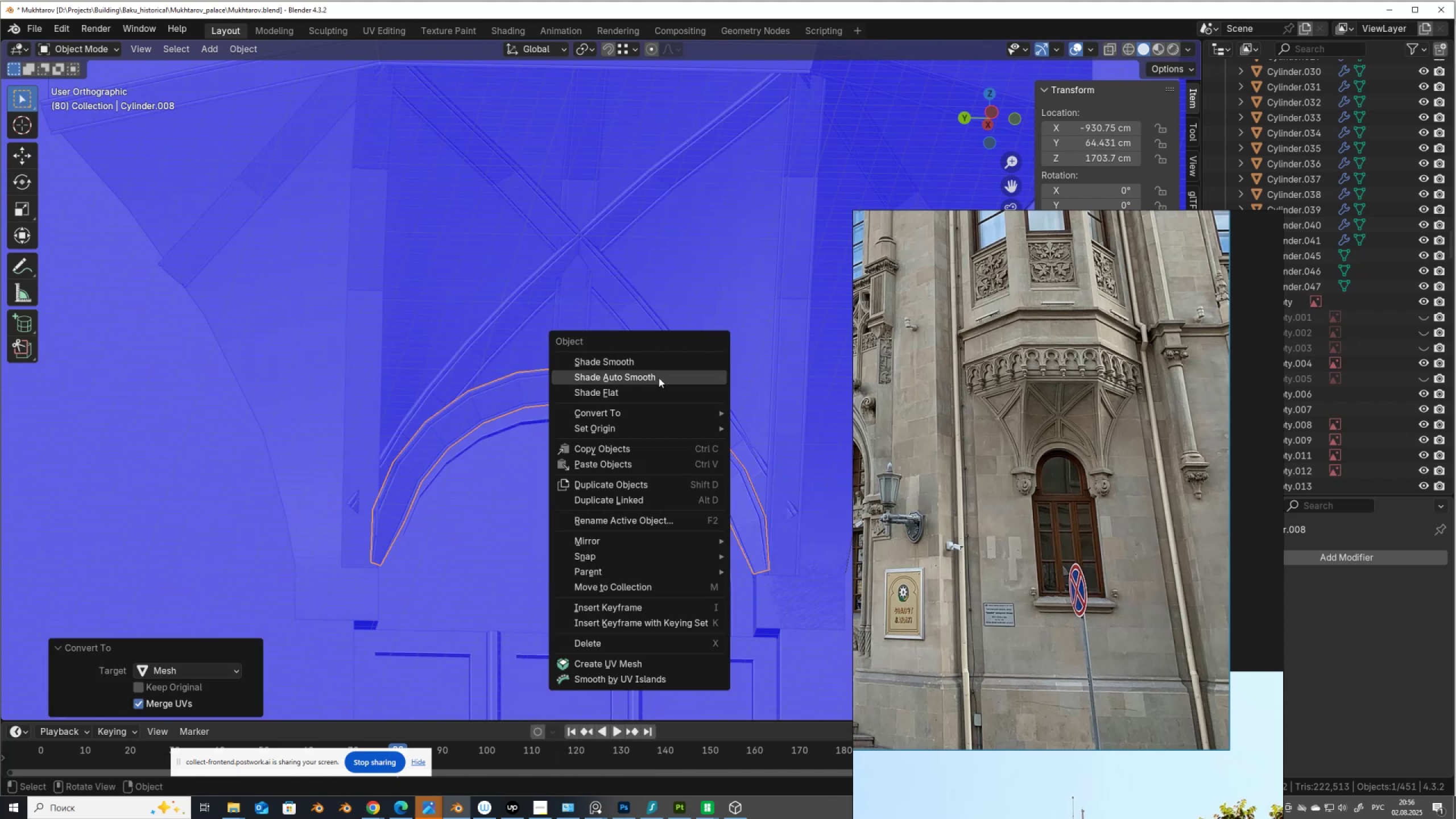 
left_click([659, 377])
 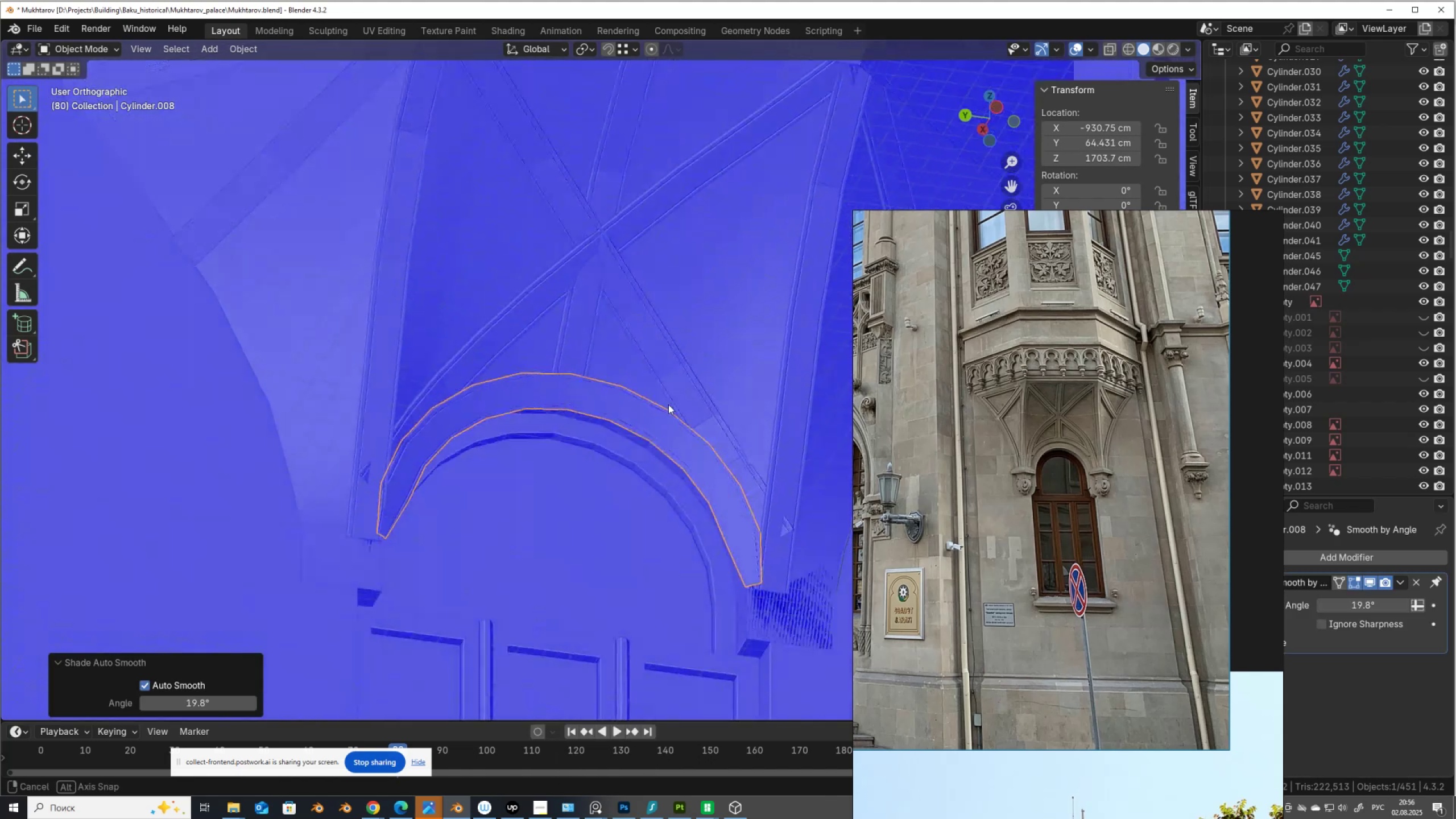 
scroll: coordinate [671, 444], scroll_direction: down, amount: 2.0
 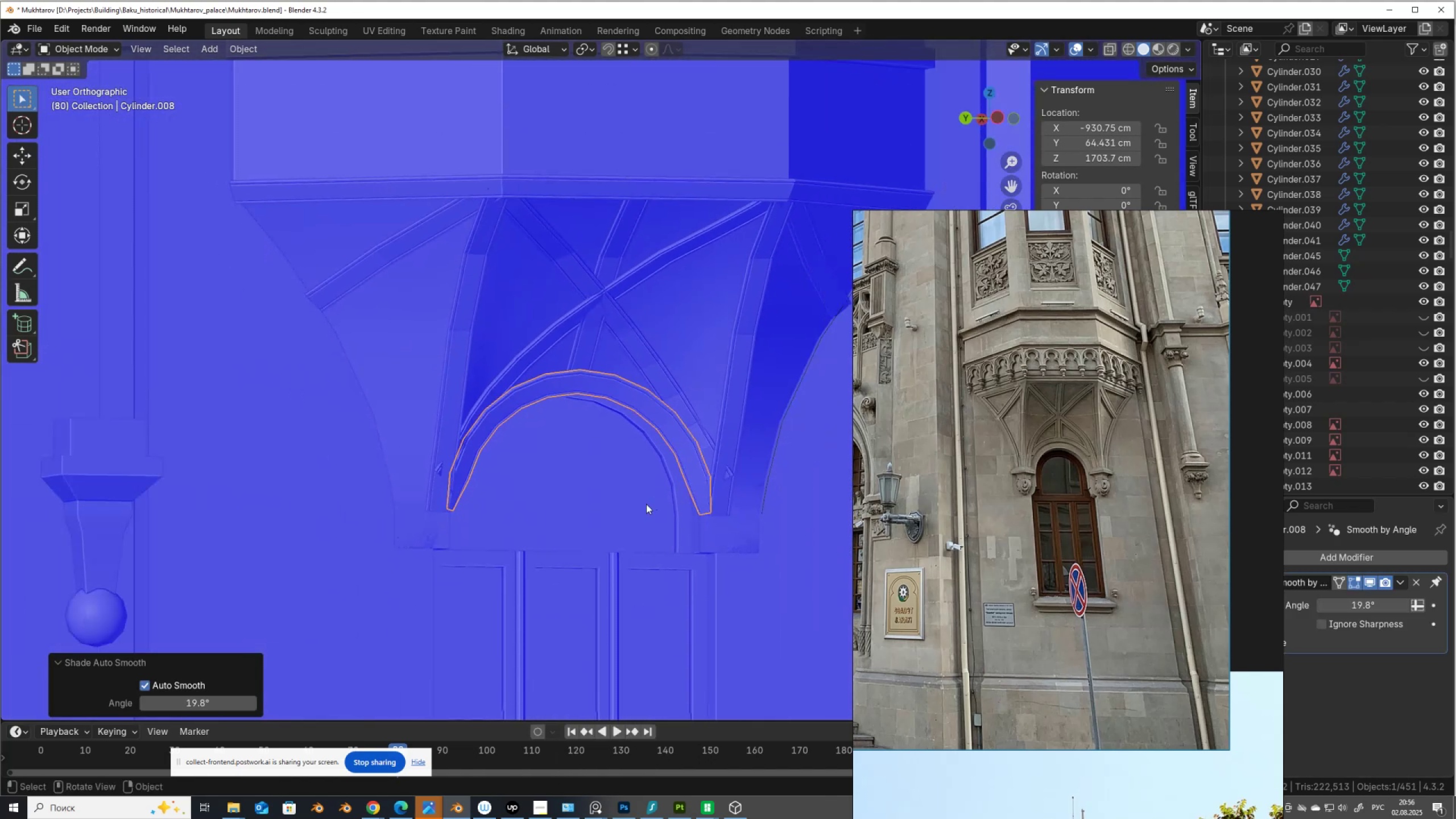 
left_click([642, 506])
 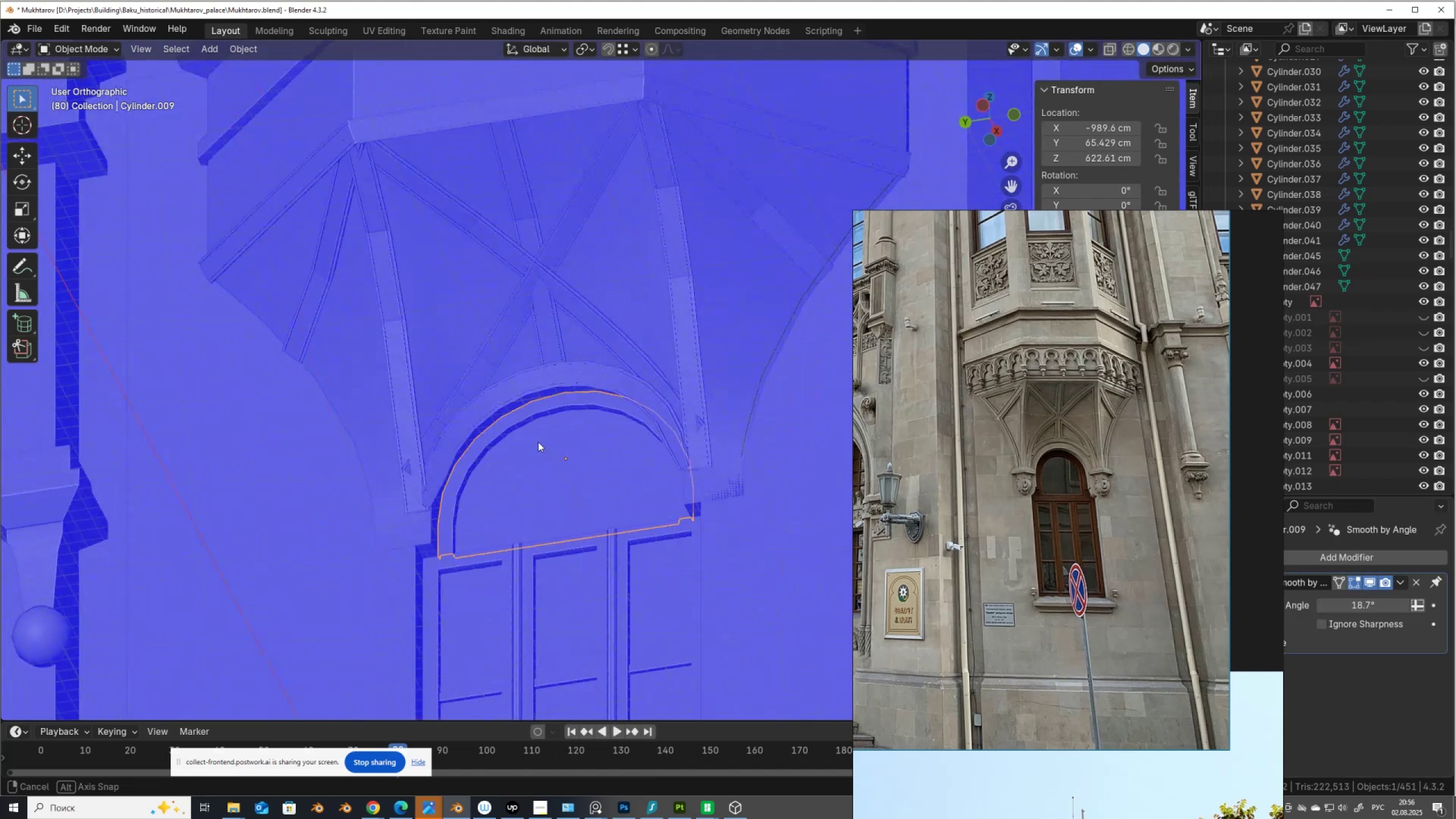 
scroll: coordinate [544, 437], scroll_direction: down, amount: 1.0
 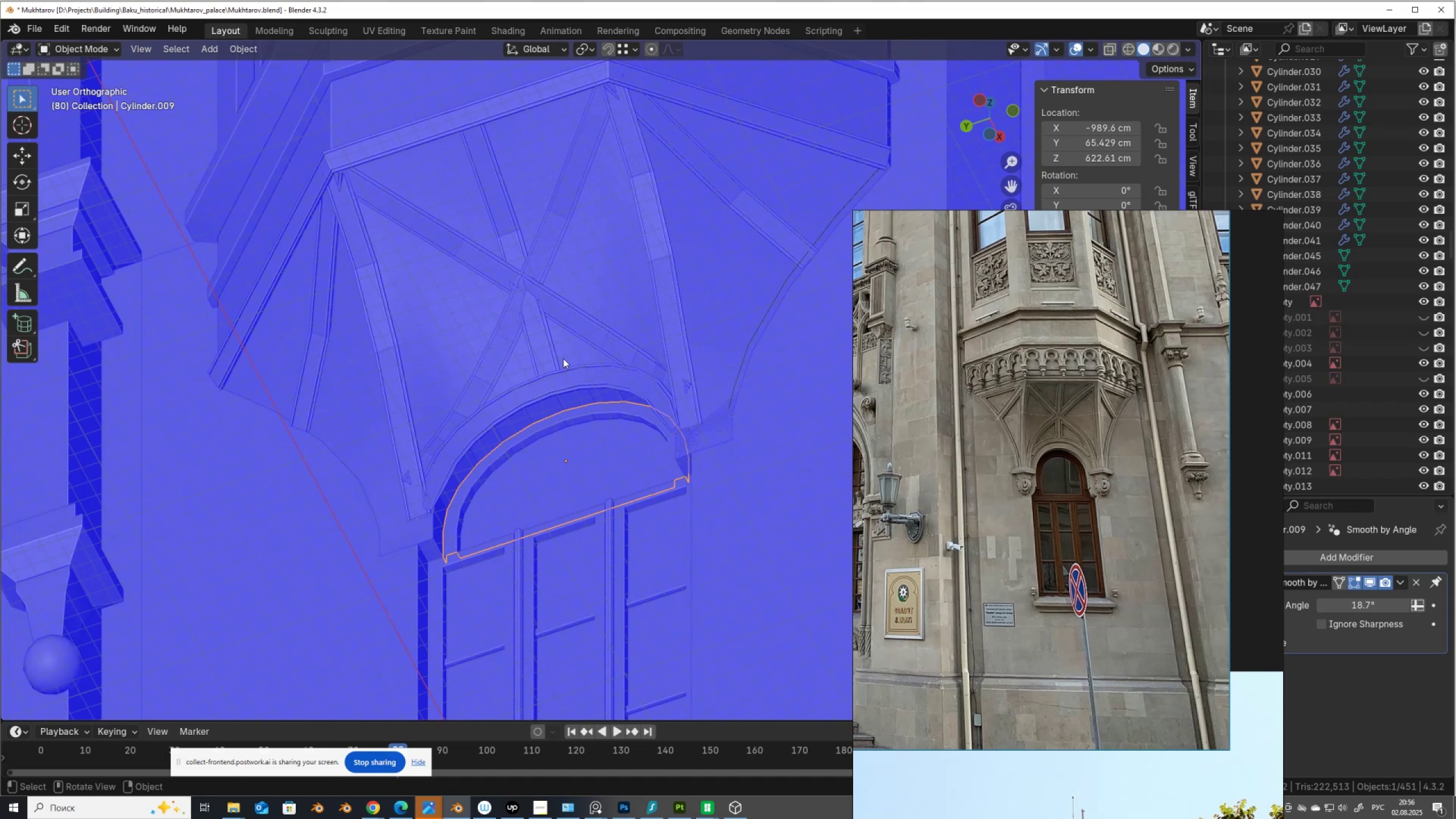 
left_click([574, 319])
 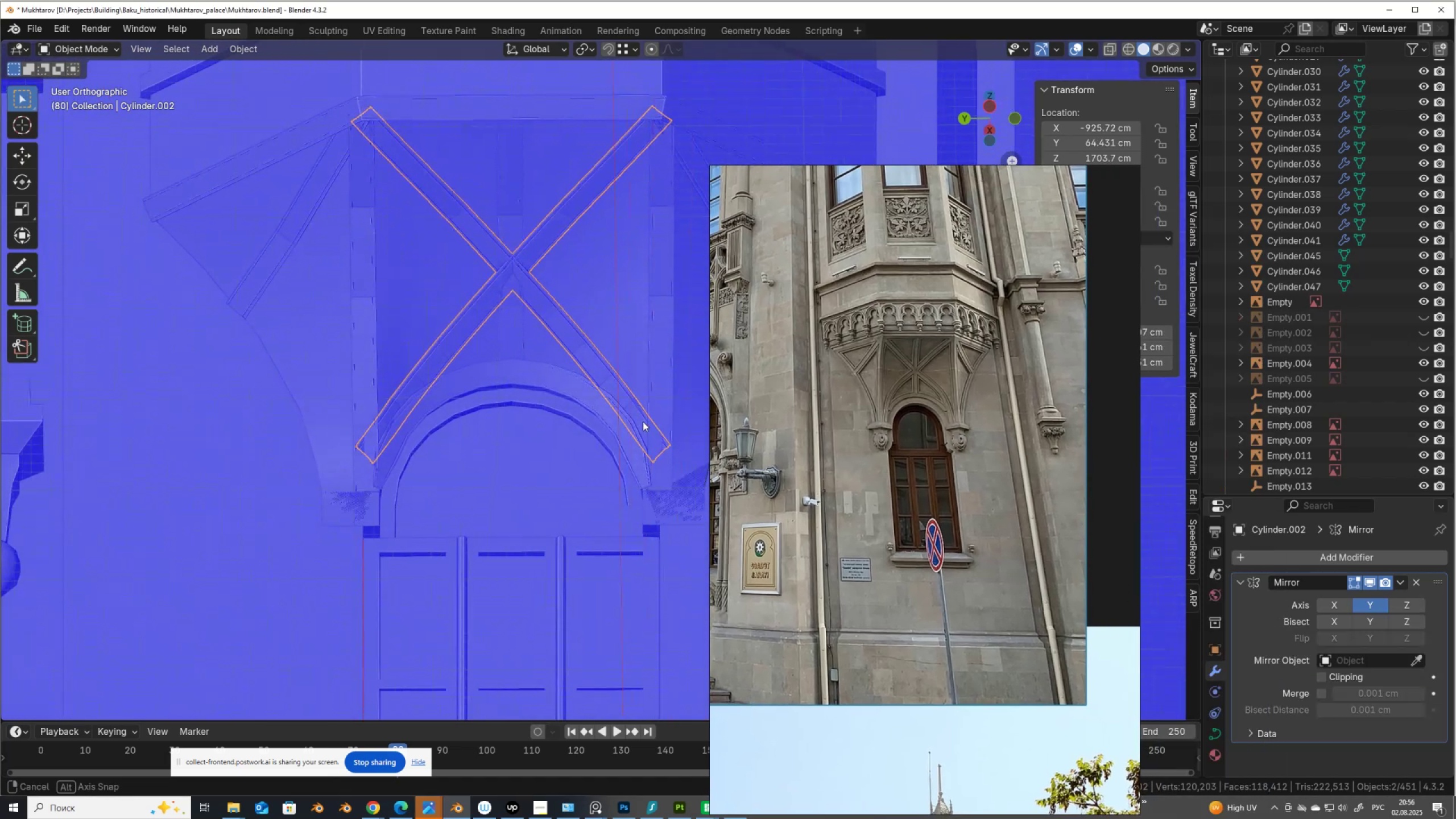 
wait(5.1)
 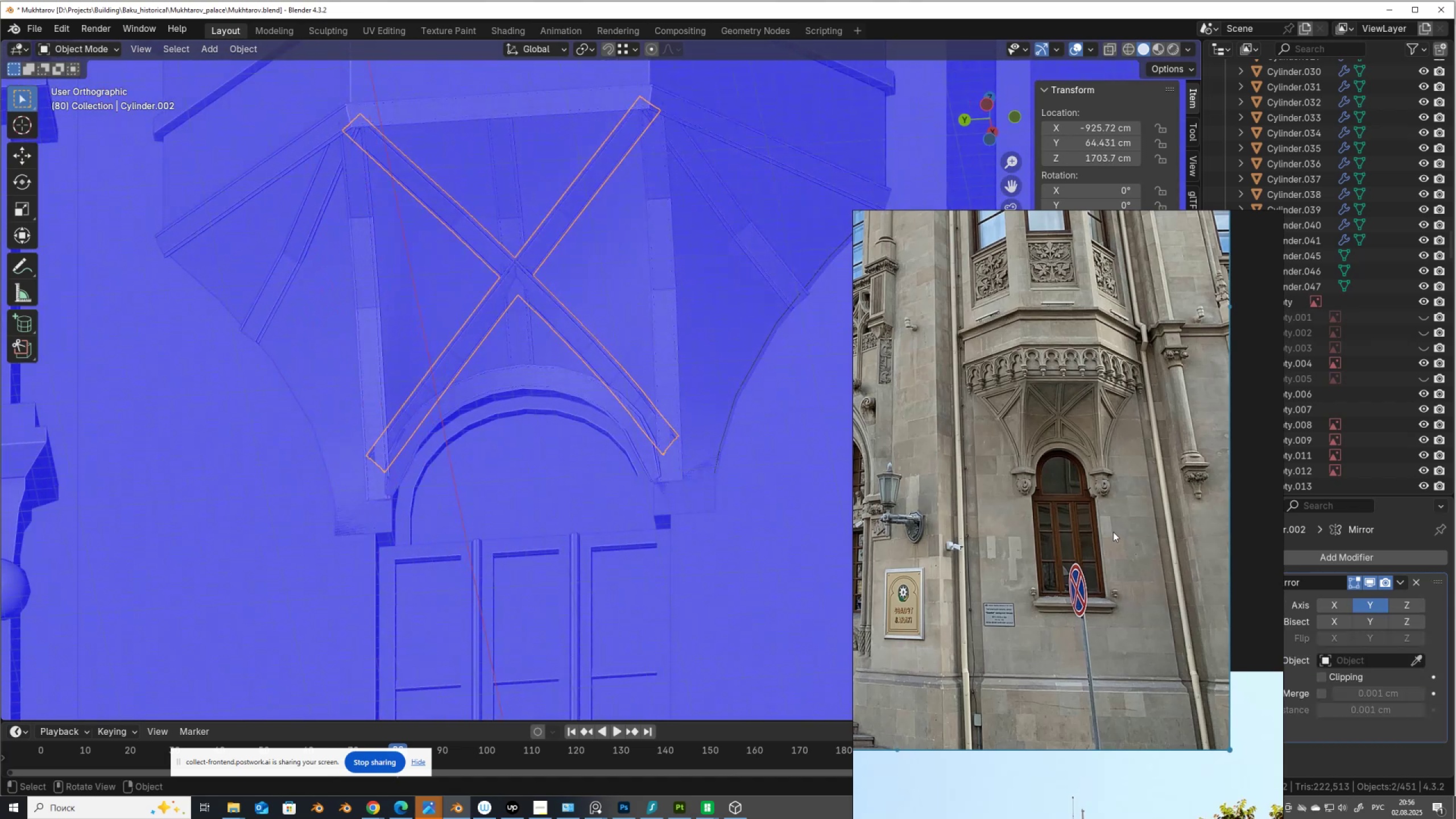 
scroll: coordinate [638, 454], scroll_direction: up, amount: 1.0
 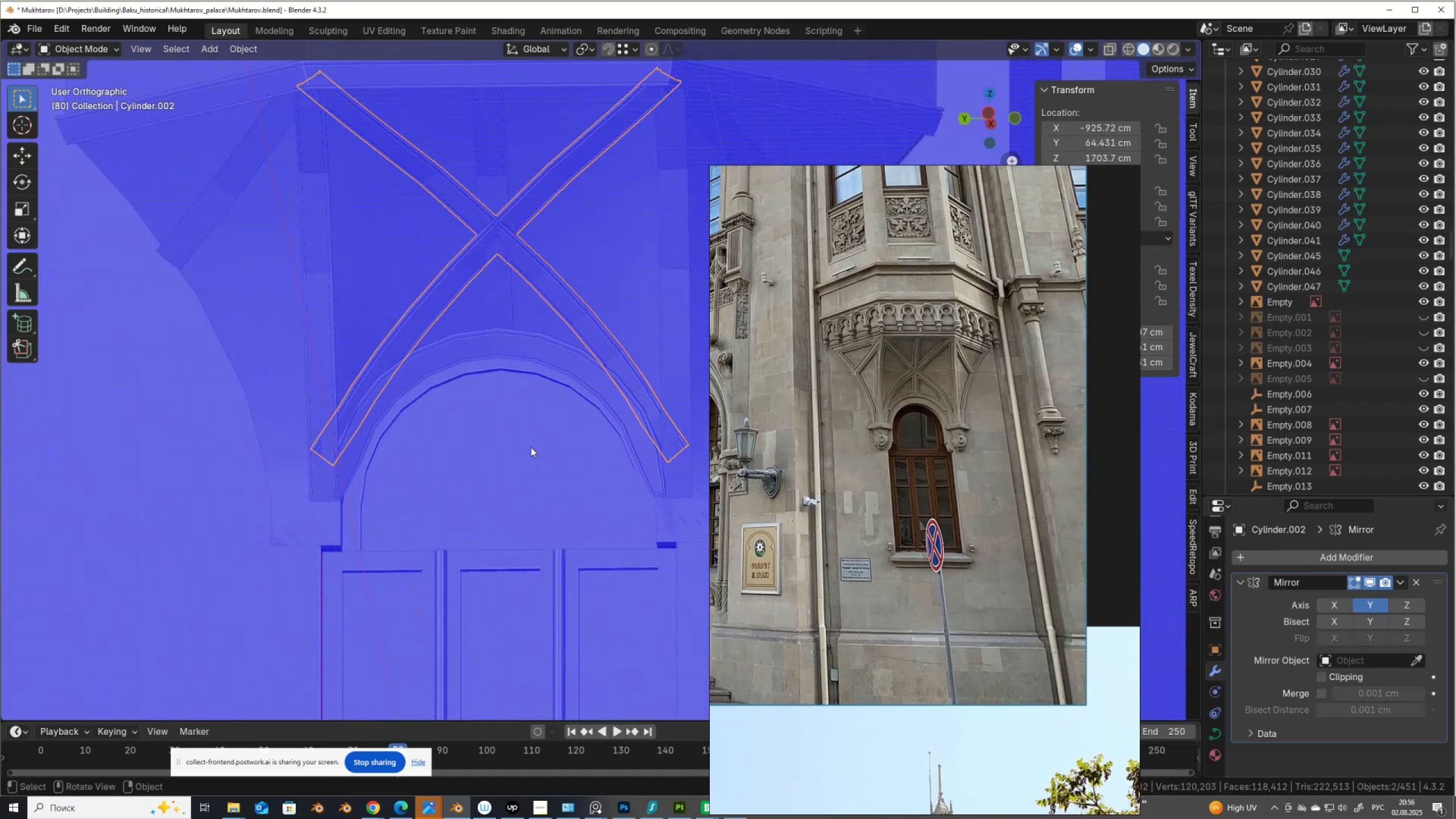 
key(Tab)
 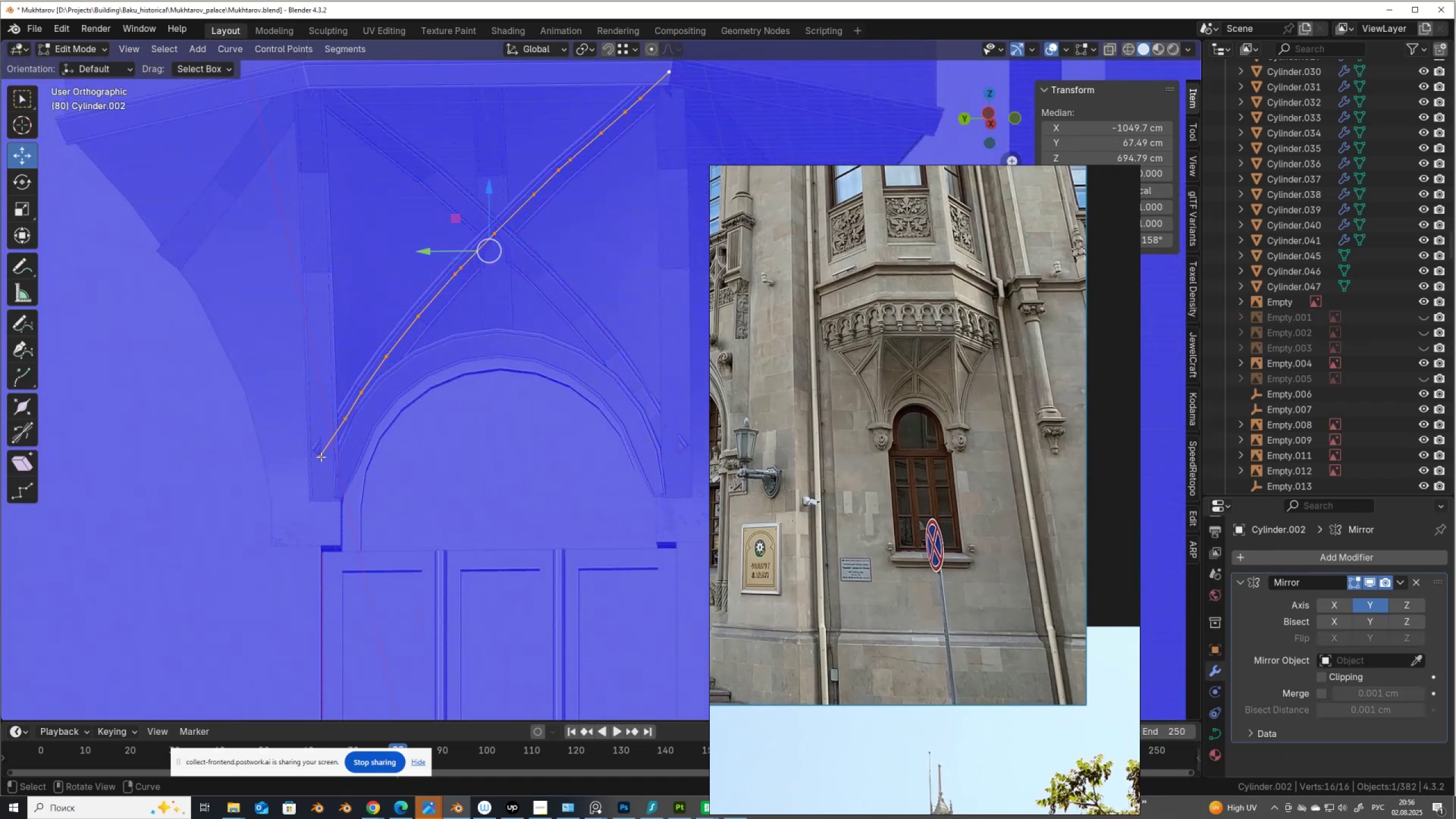 
left_click([321, 457])
 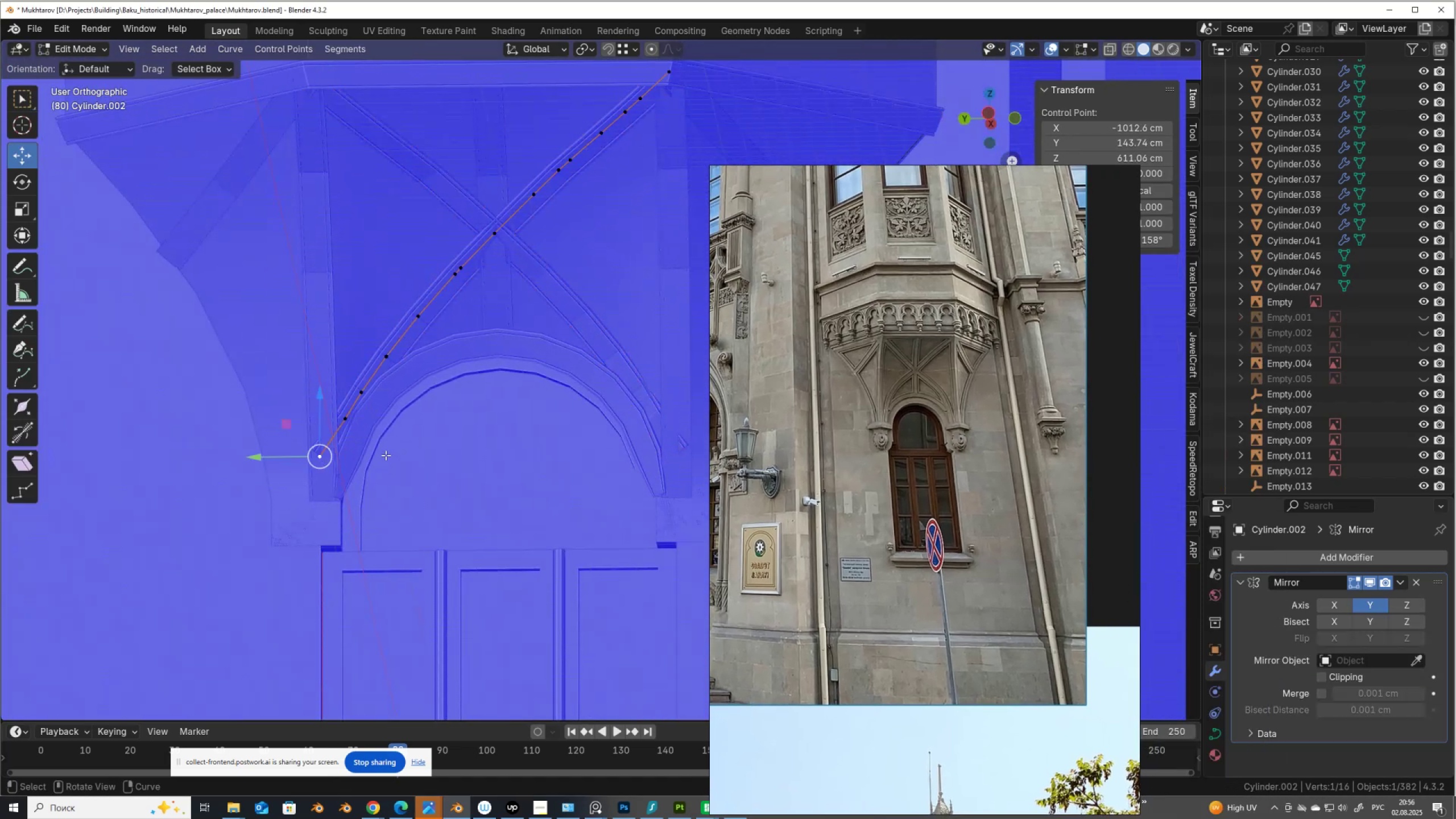 
hold_key(key=ShiftLeft, duration=0.34)
left_click([350, 416])
 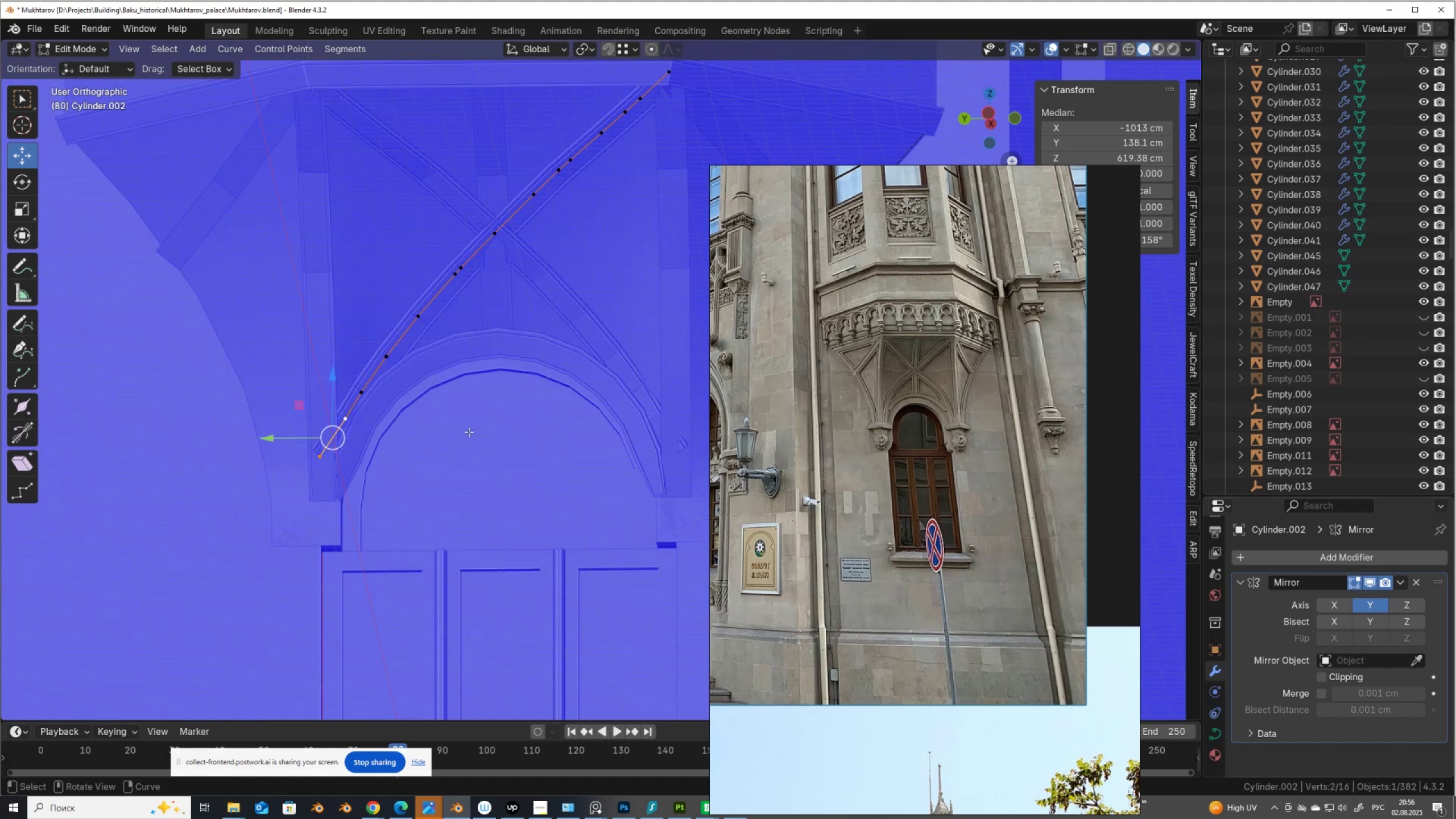 
right_click([473, 431])
 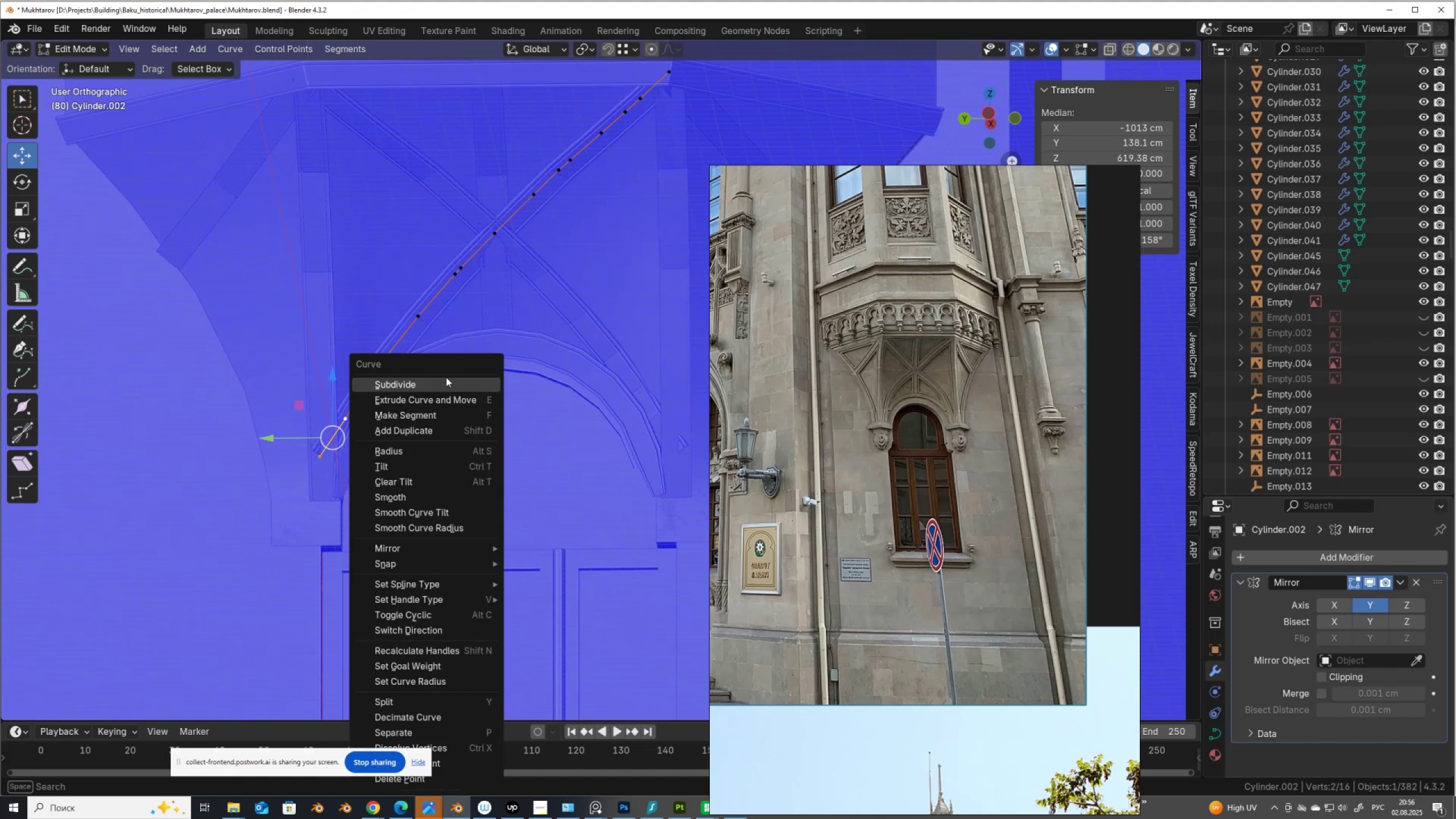 
left_click([446, 377])
 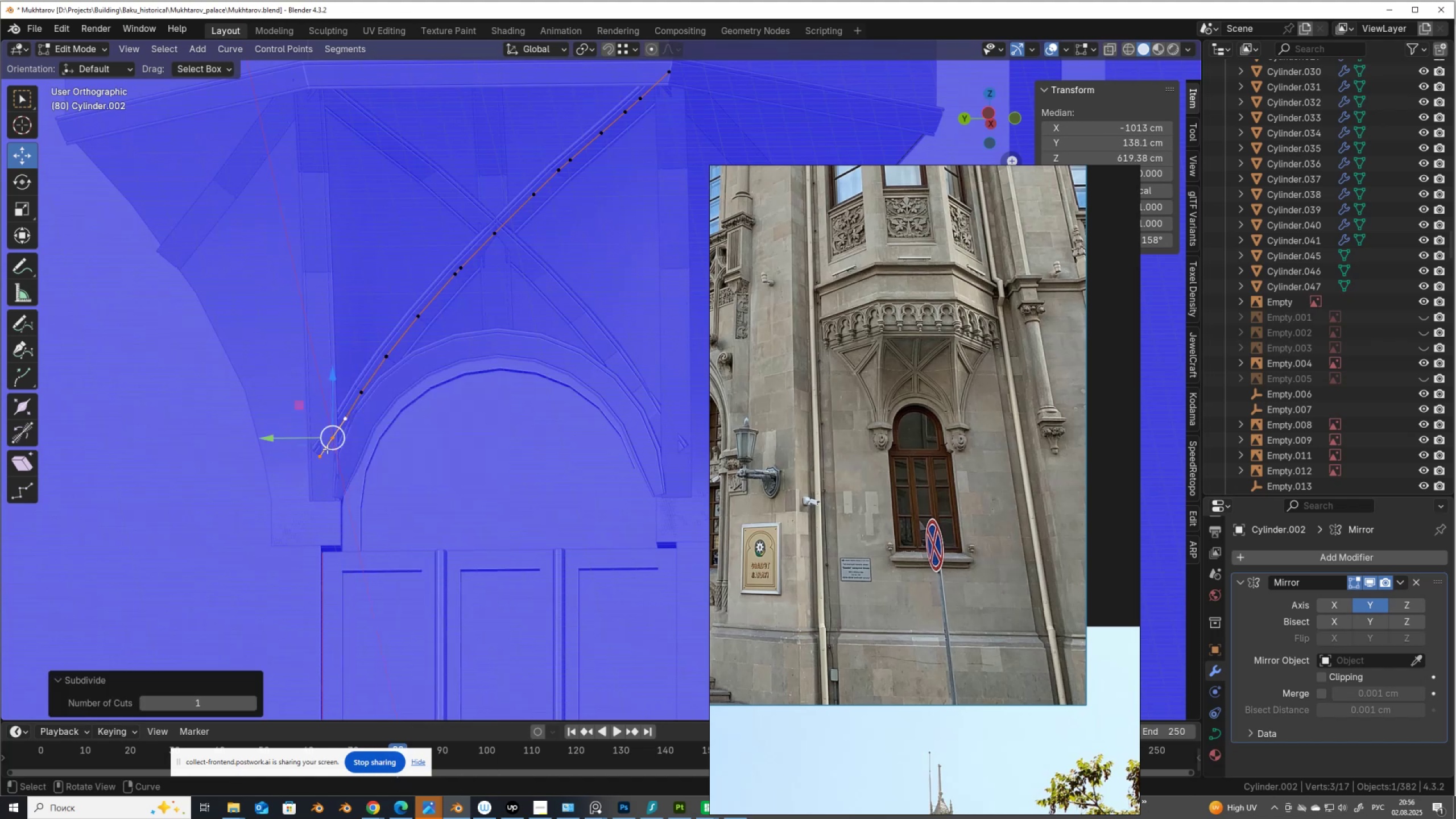 
left_click([327, 449])
 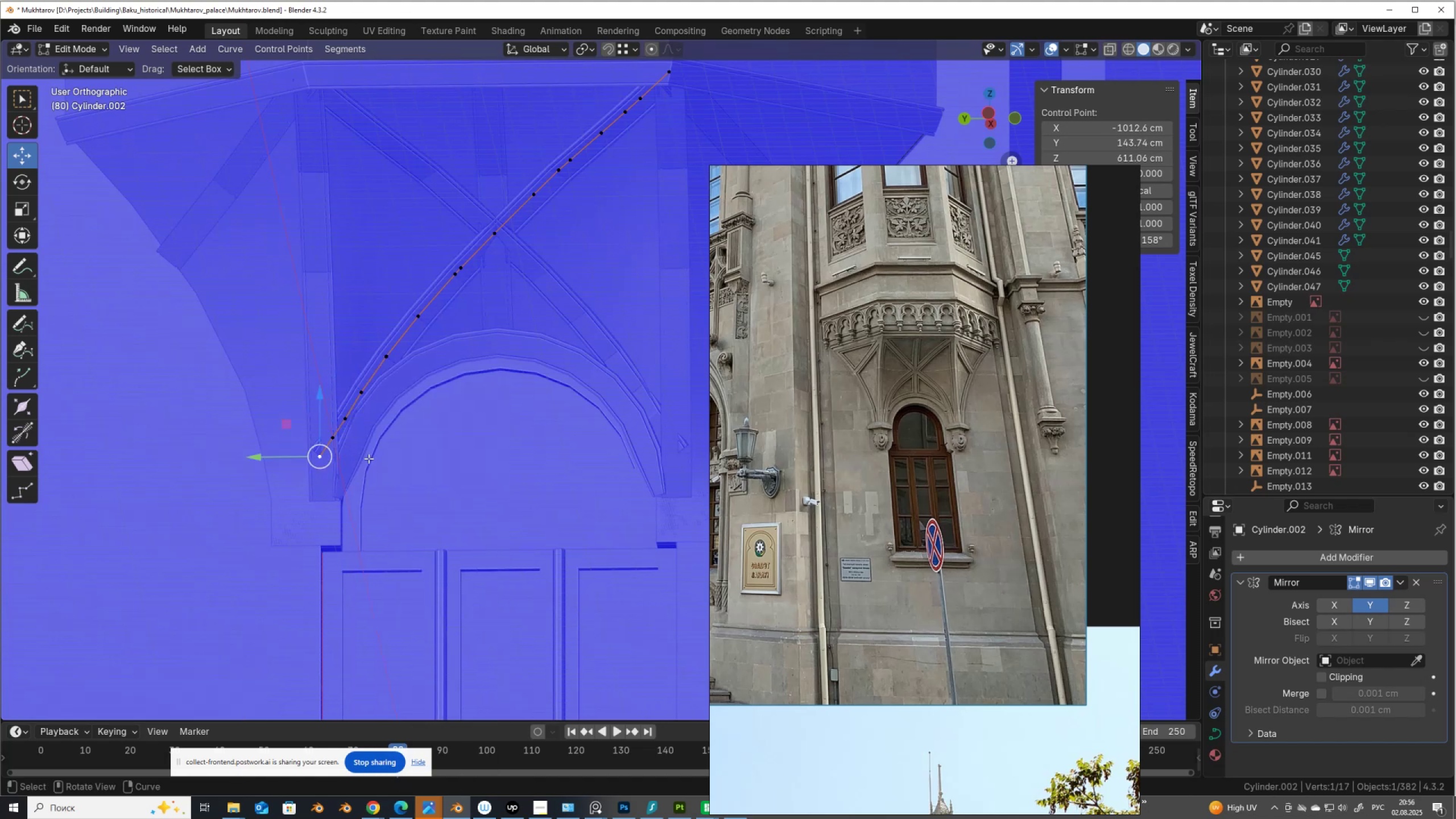 
key(X)
 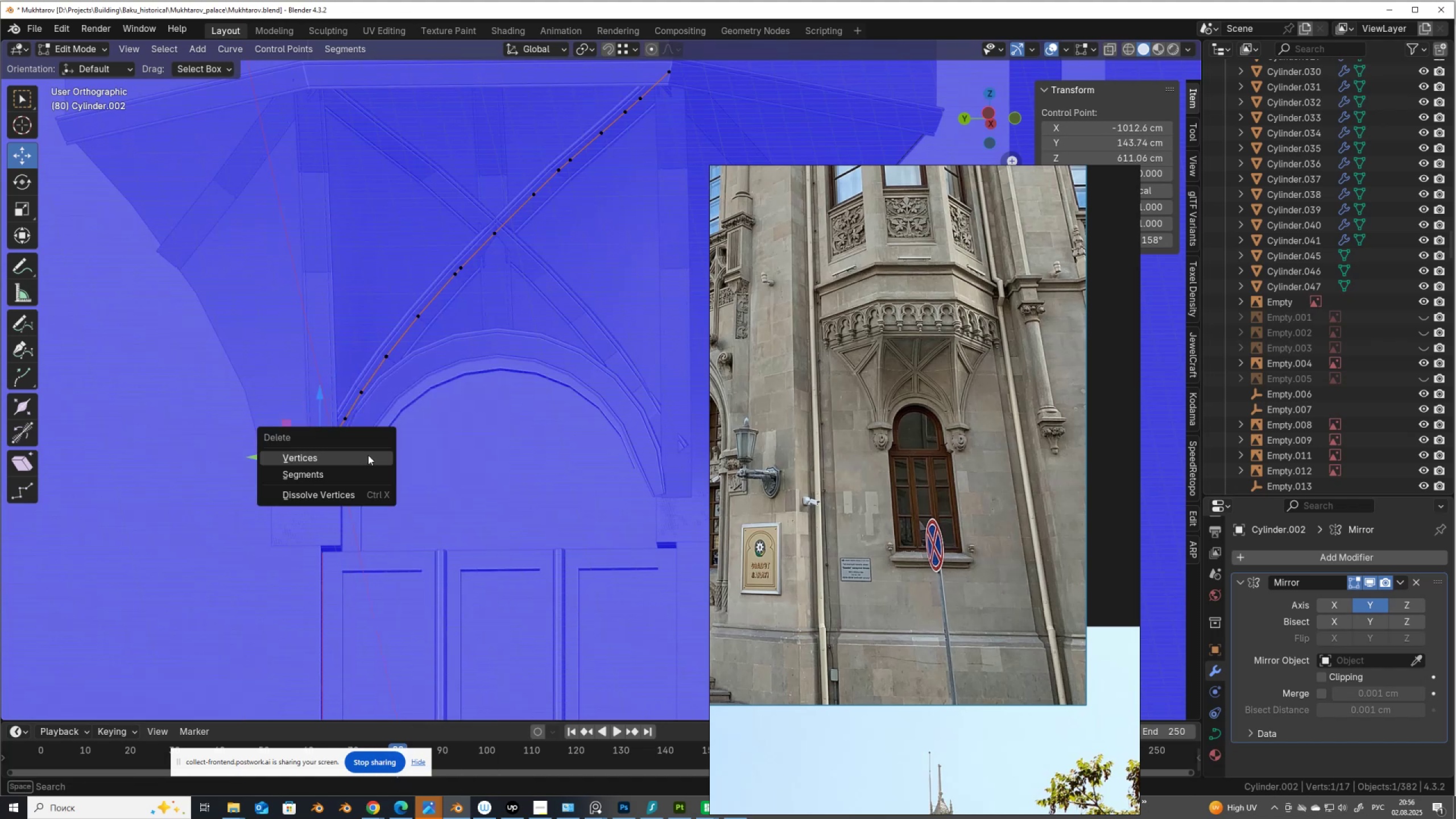 
left_click([368, 455])
 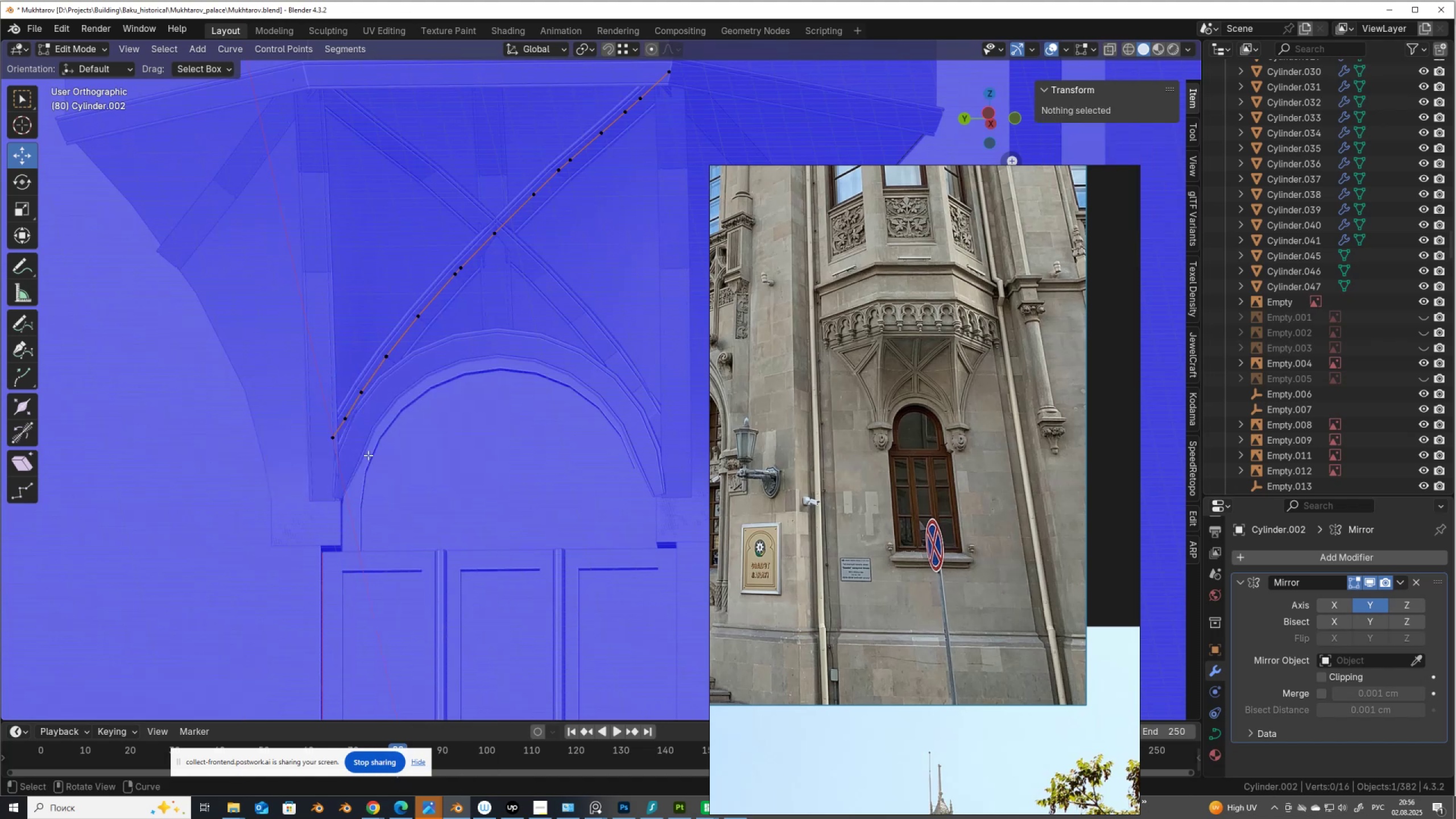 
scroll: coordinate [371, 457], scroll_direction: up, amount: 1.0
 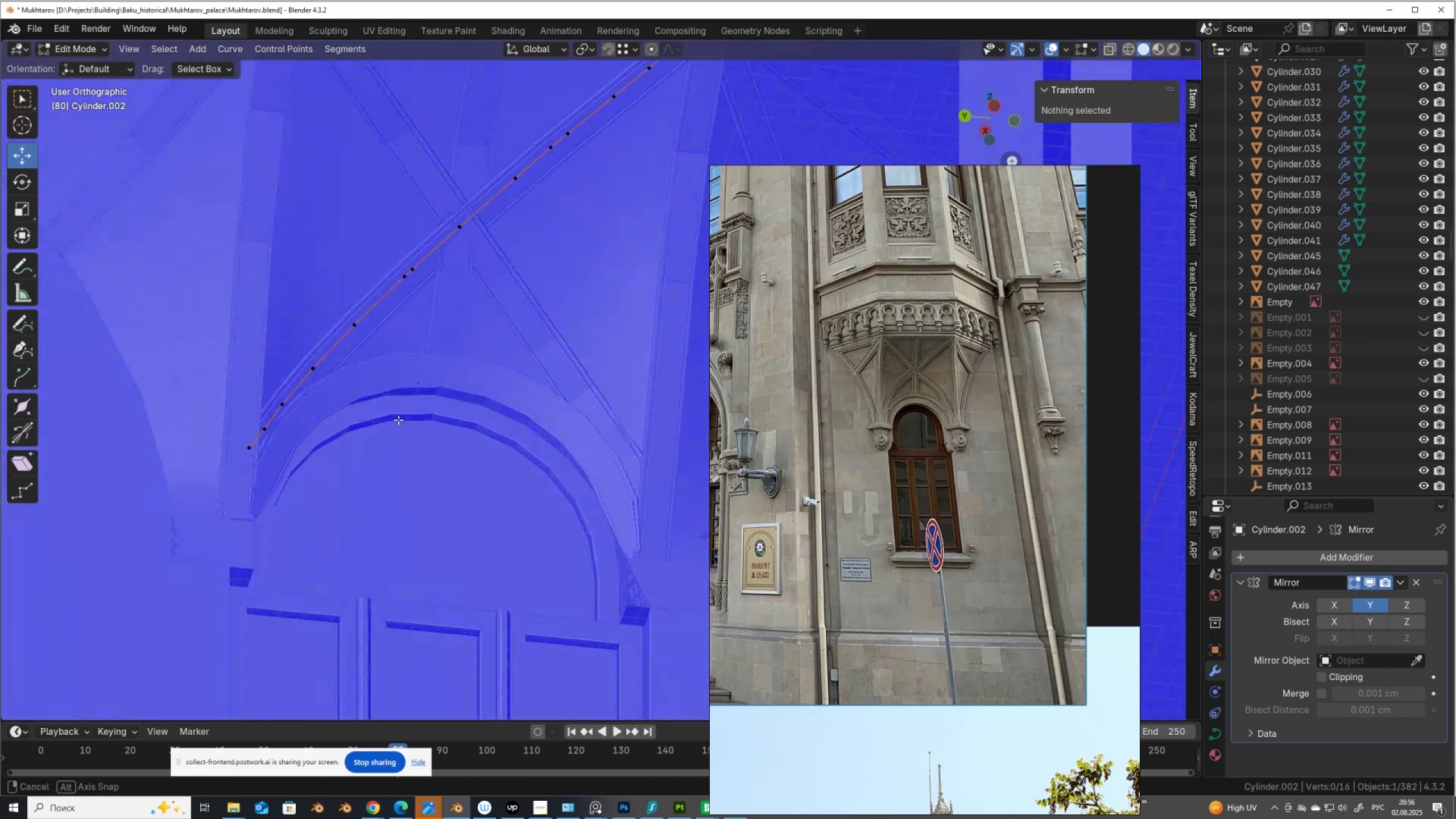 
hold_key(key=ShiftLeft, duration=0.86)
 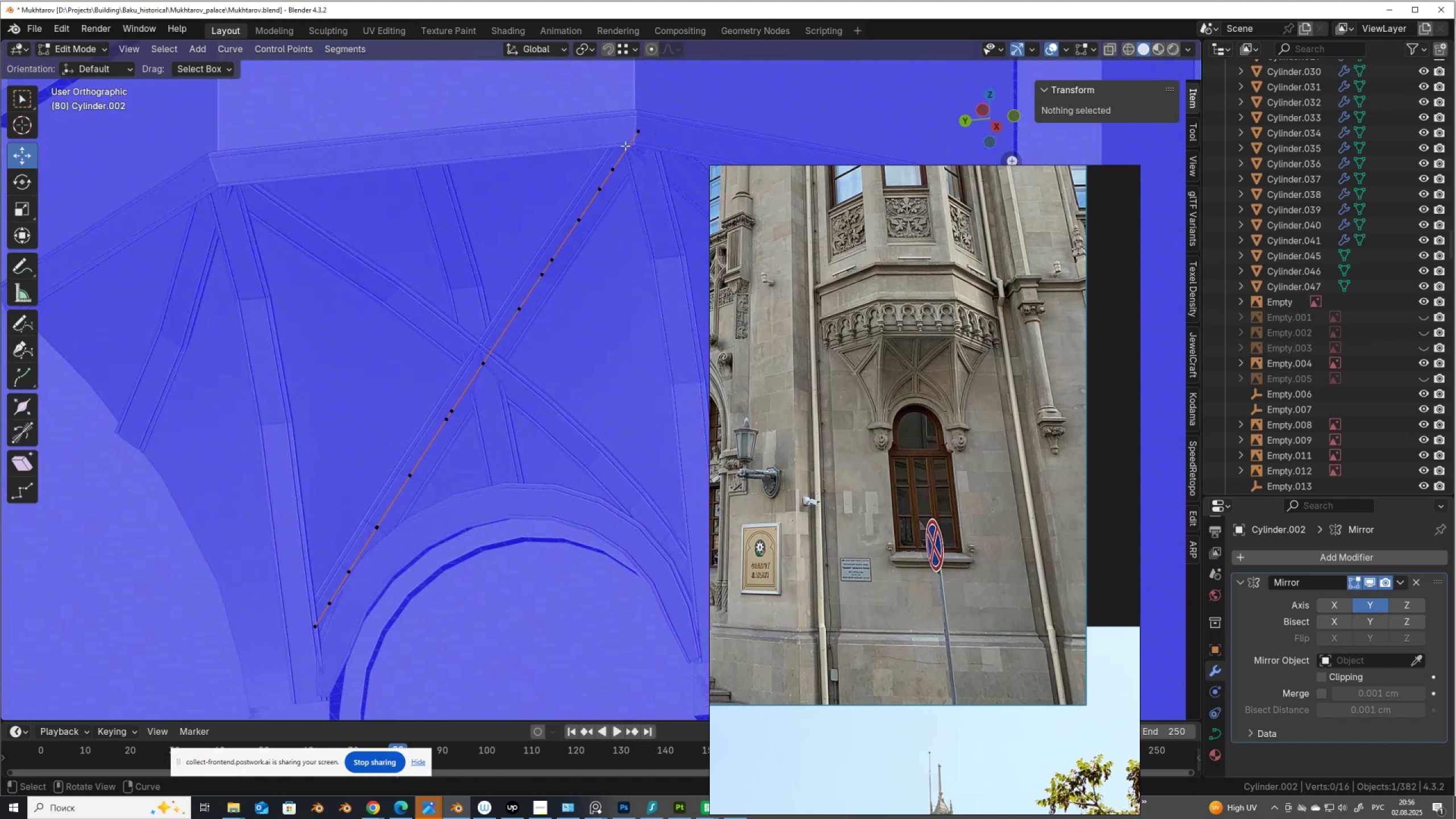 
hold_key(key=ShiftLeft, duration=0.38)
double_click([636, 129])
 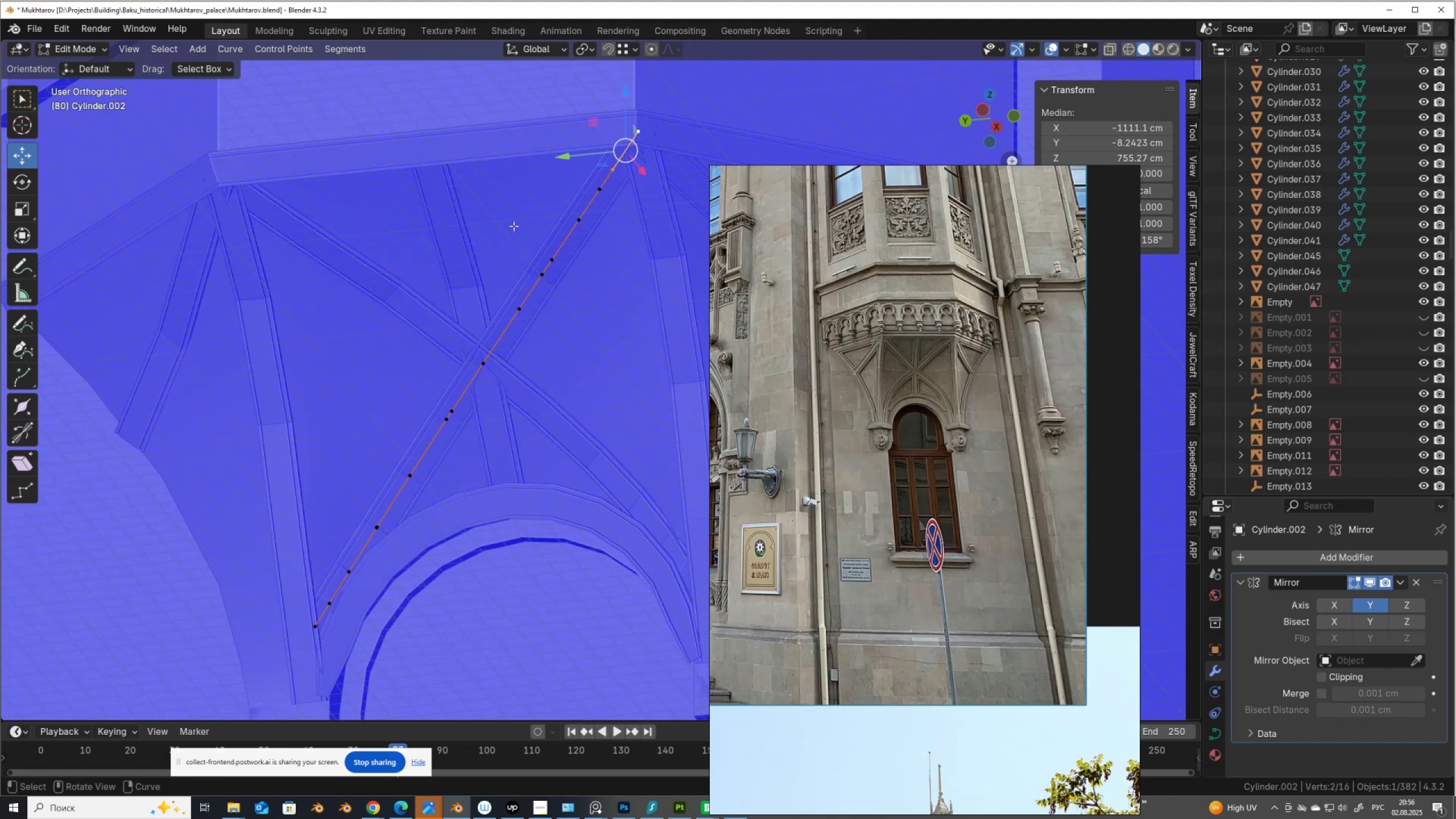 
right_click([514, 226])
 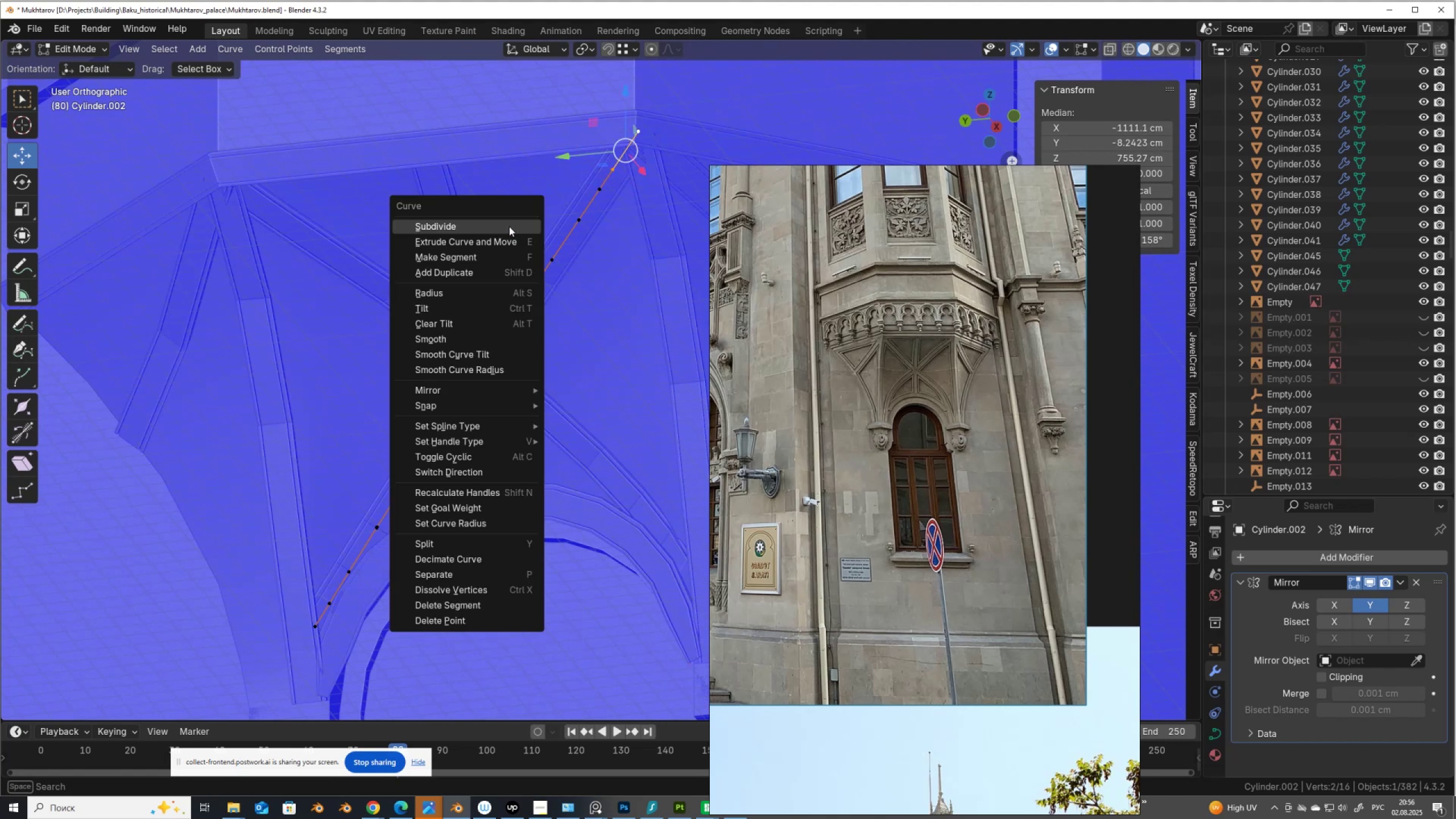 
left_click([509, 226])
 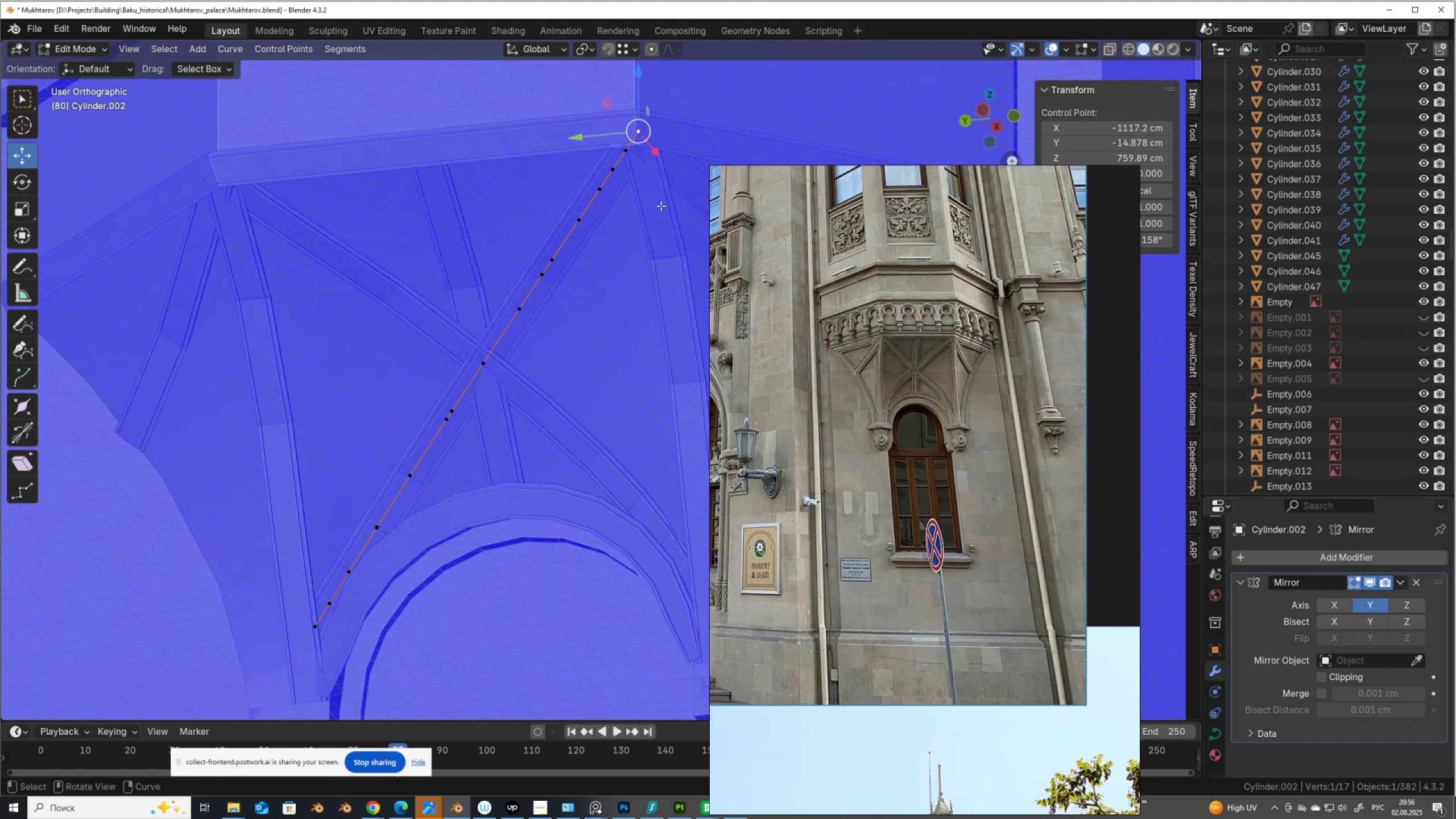 
key(X)
 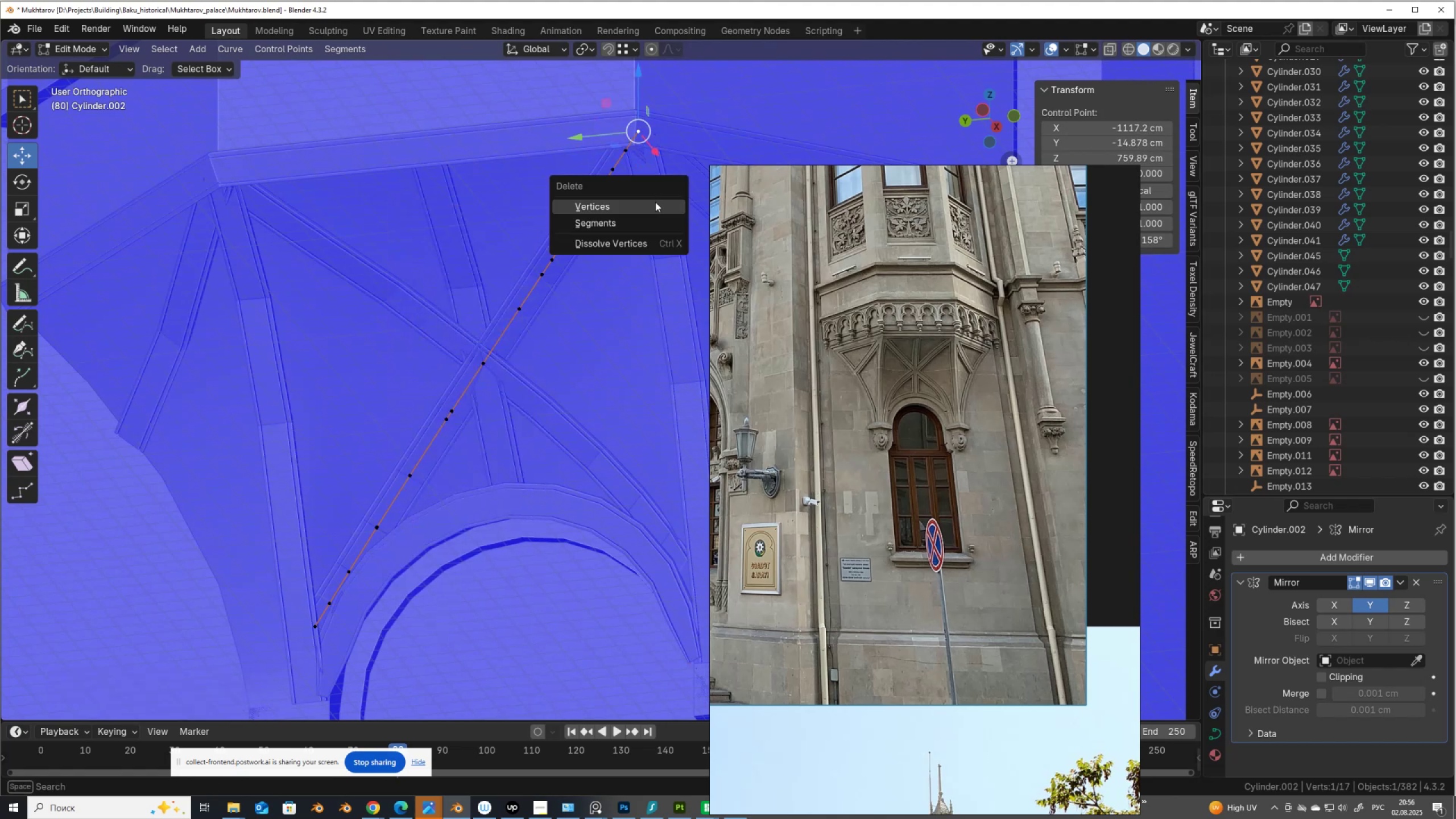 
left_click([656, 204])
 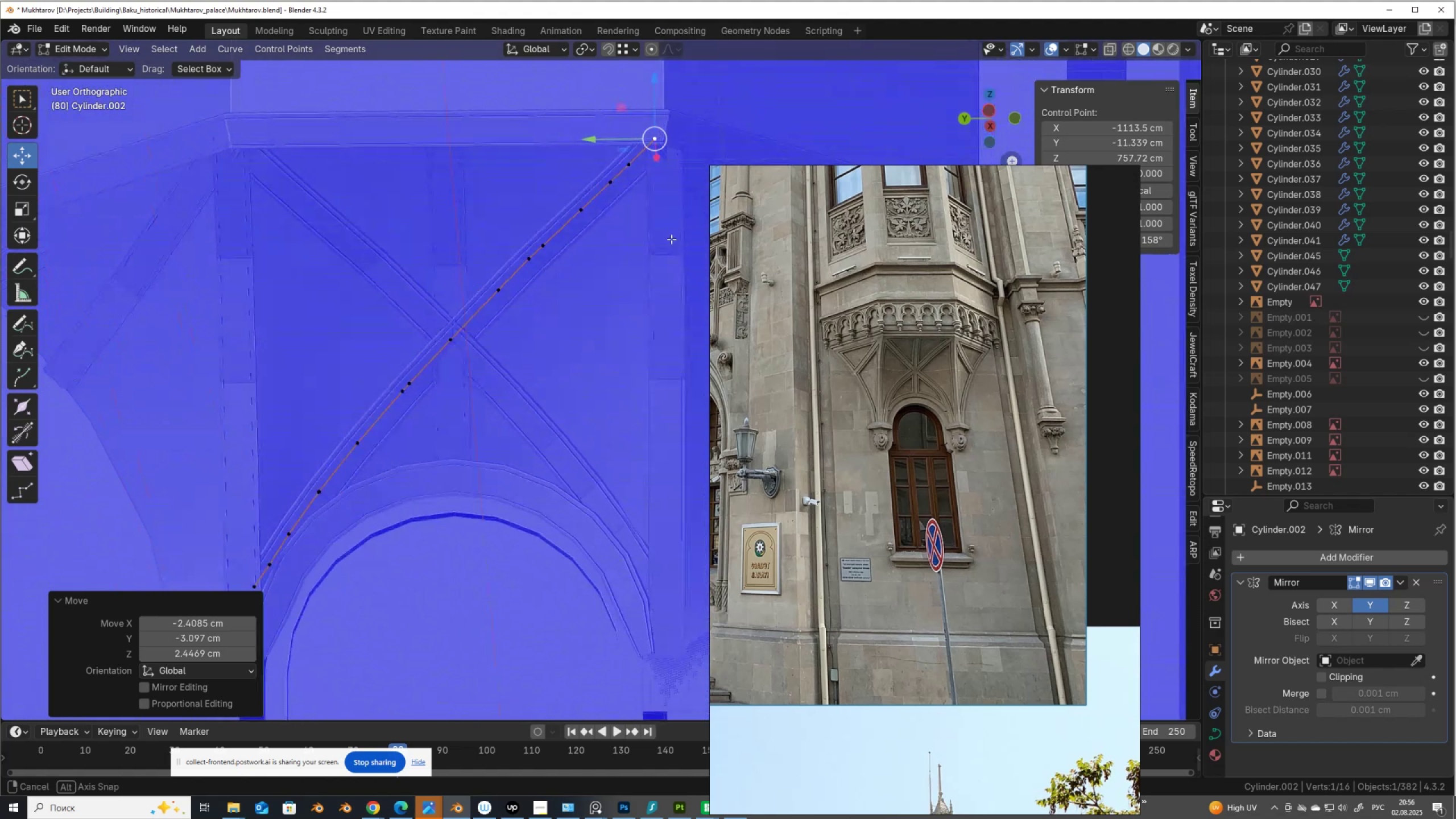 
wait(12.56)
 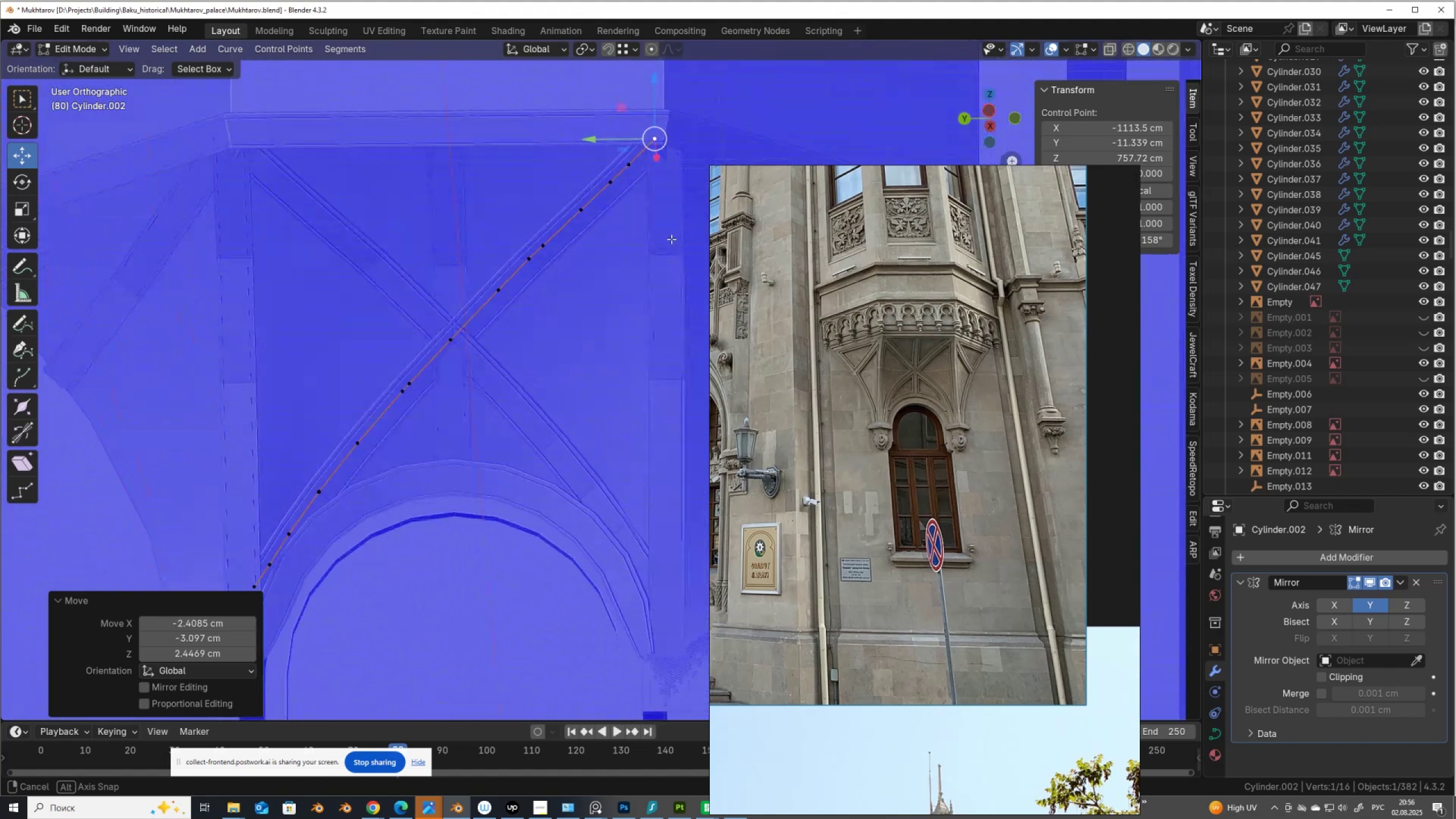 
hold_key(key=ShiftLeft, duration=0.46)
 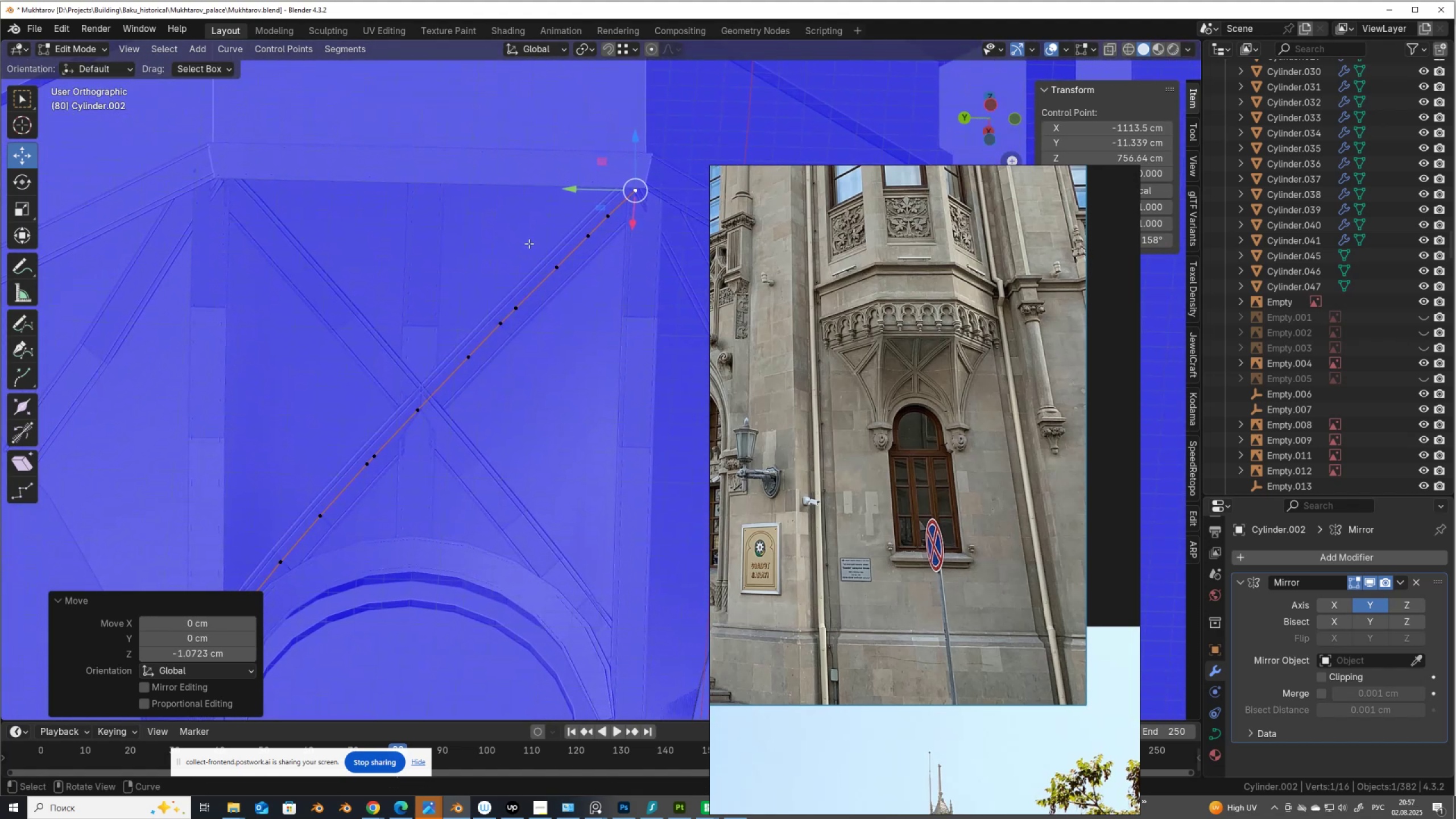 
hold_key(key=ShiftLeft, duration=0.51)
 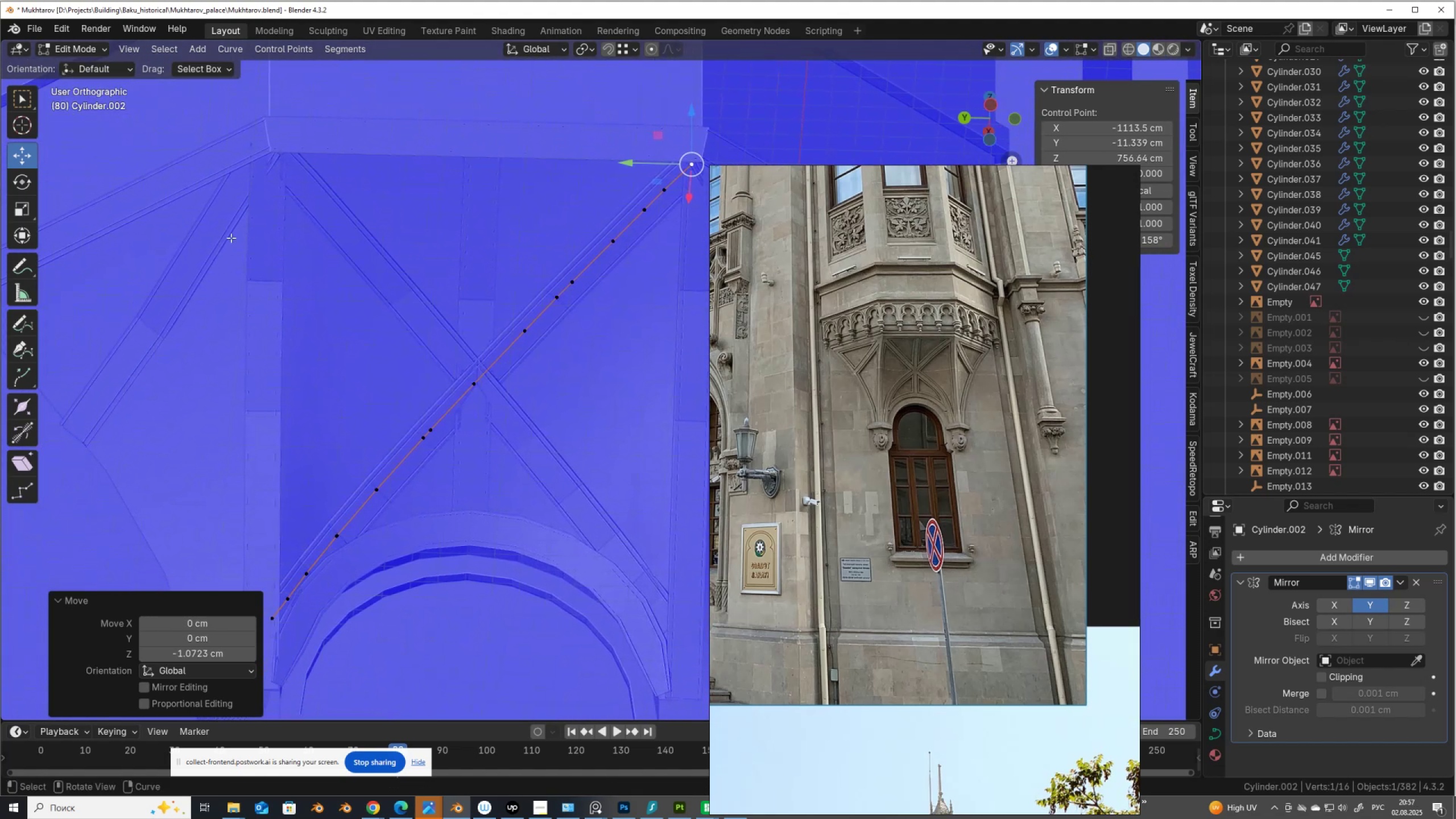 
key(Tab)
 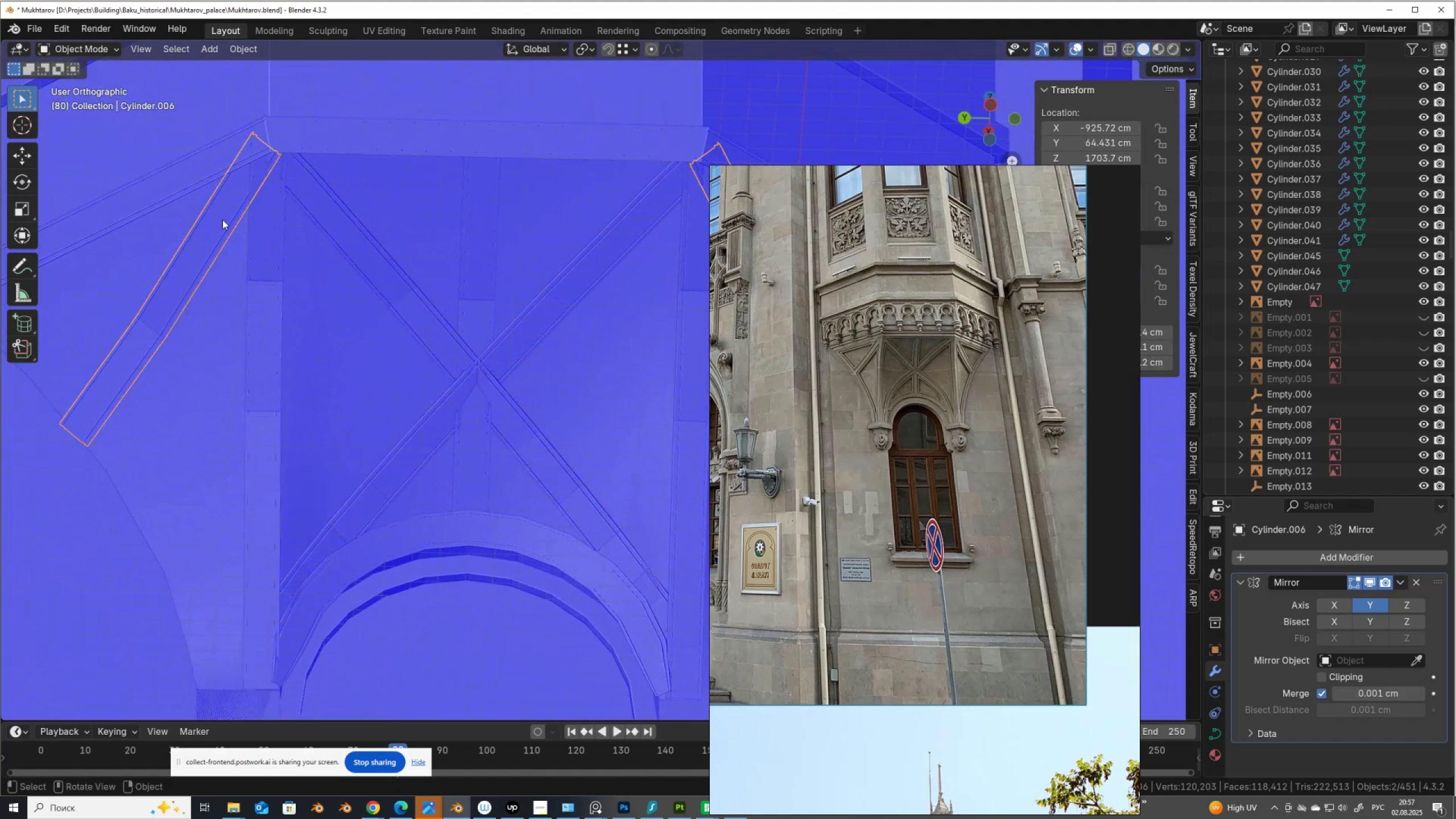 
key(Tab)
 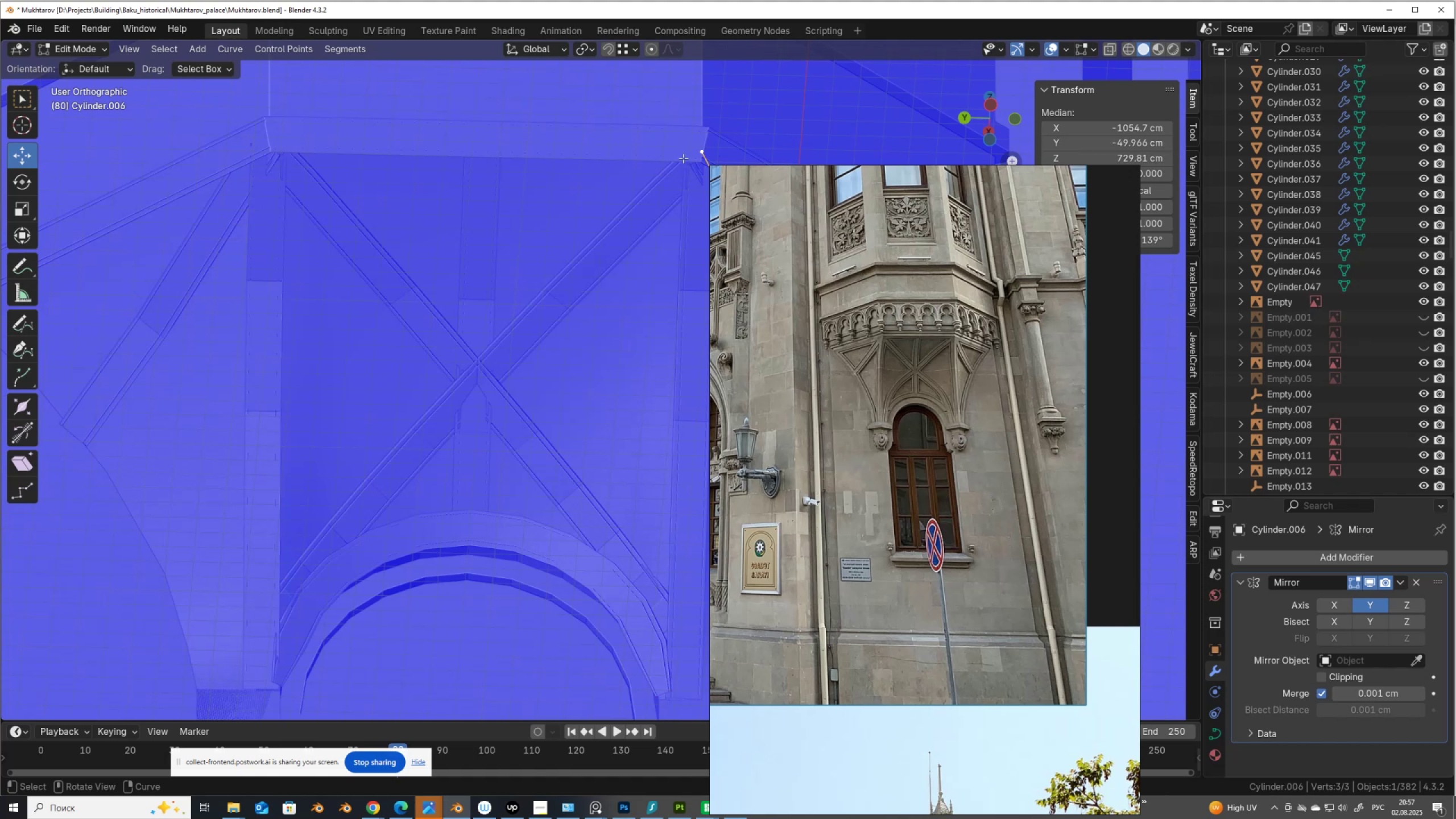 
hold_key(key=ShiftLeft, duration=0.38)
 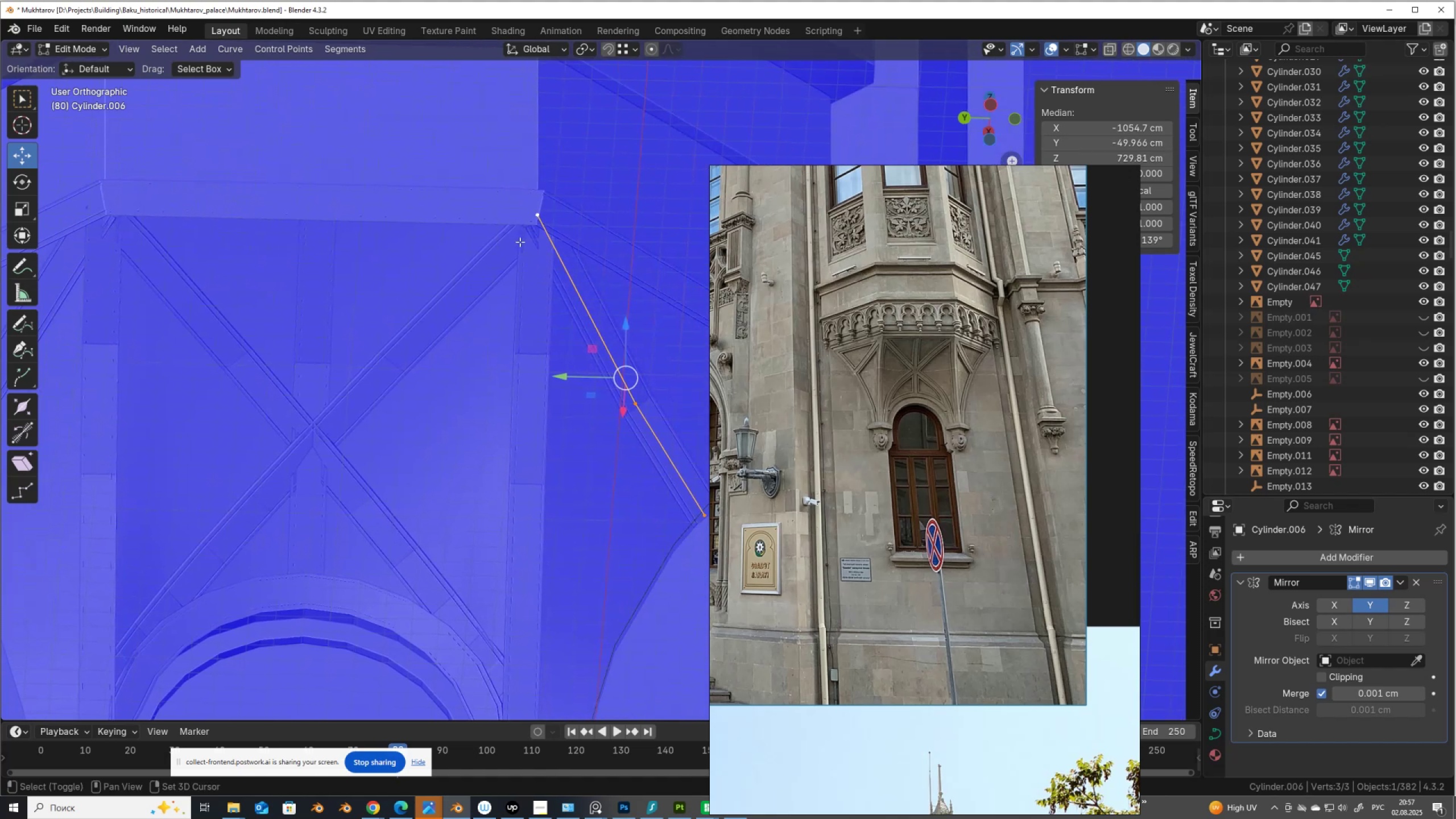 
scroll: coordinate [520, 242], scroll_direction: down, amount: 1.0
 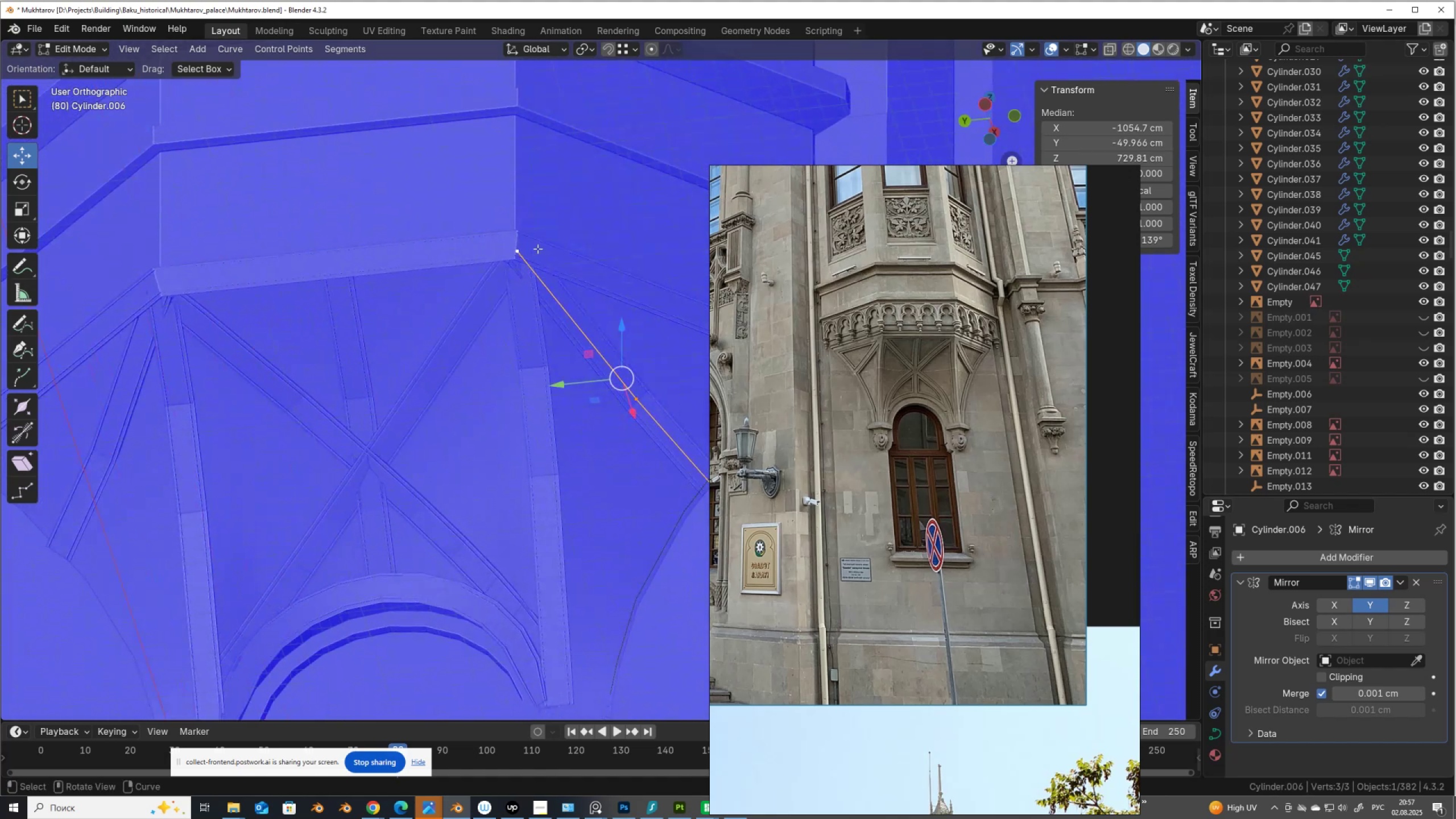 
left_click([524, 250])
 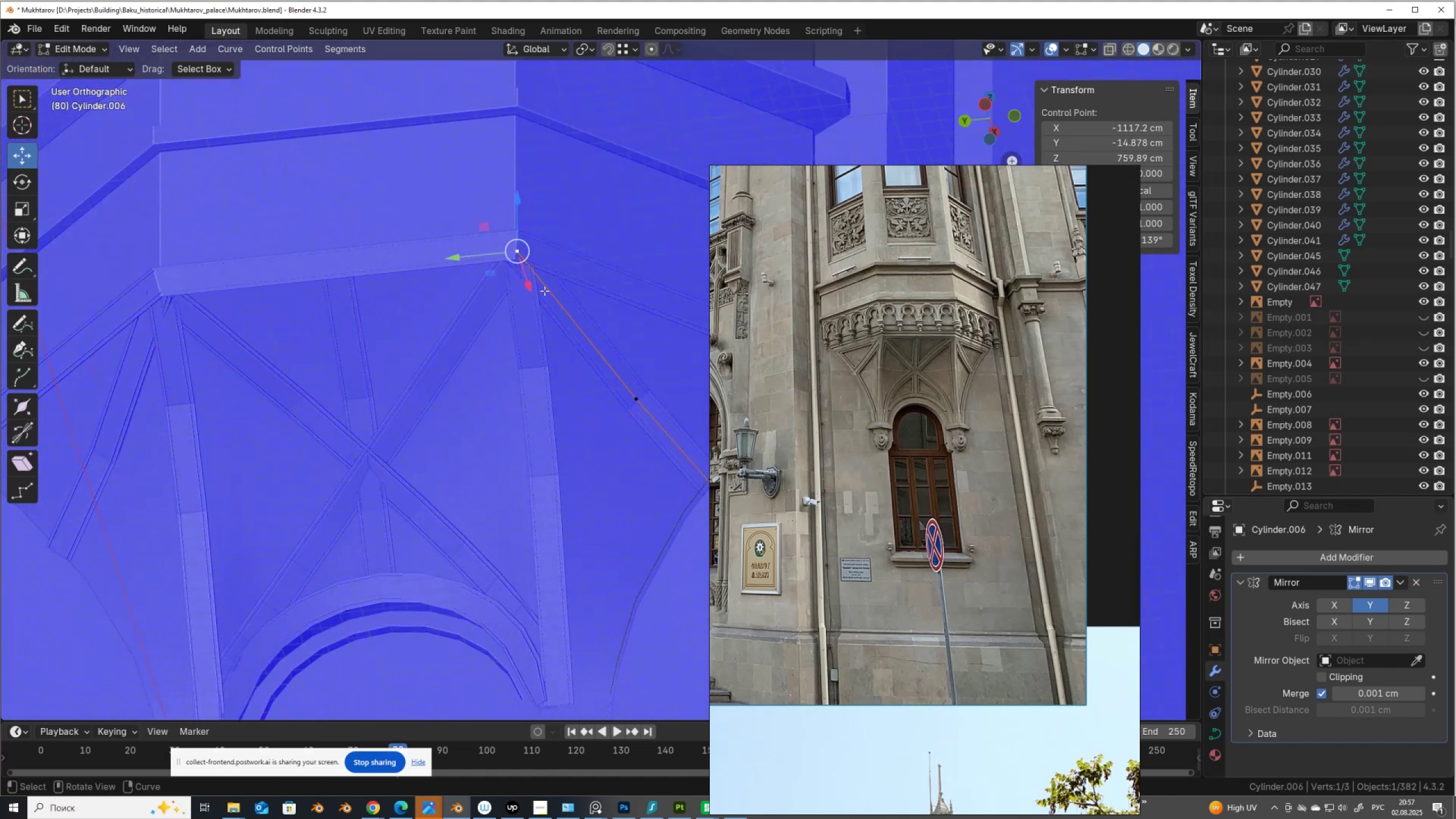 
type(gg)
 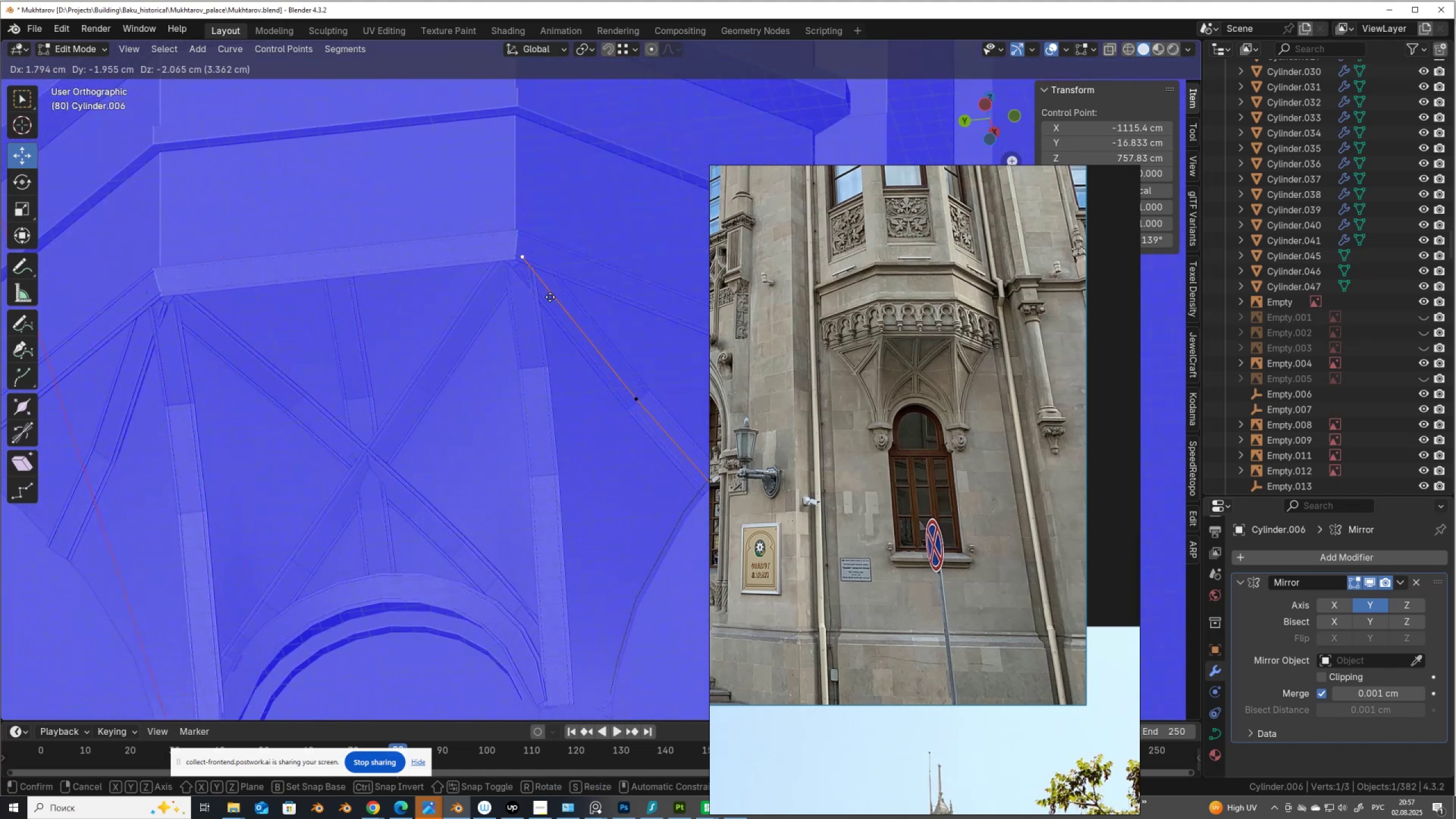 
right_click([551, 293])
 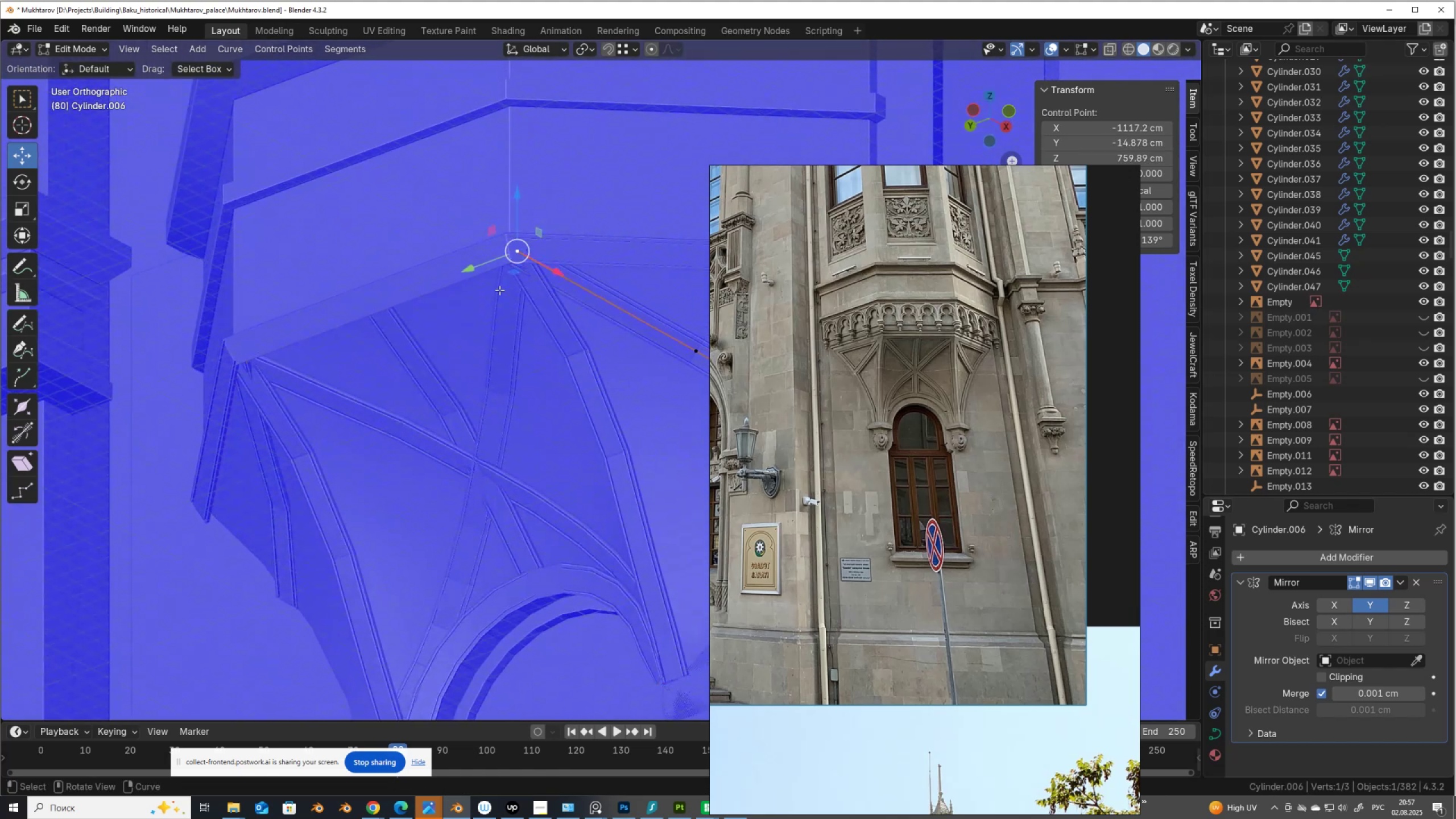 
left_click([531, 51])
 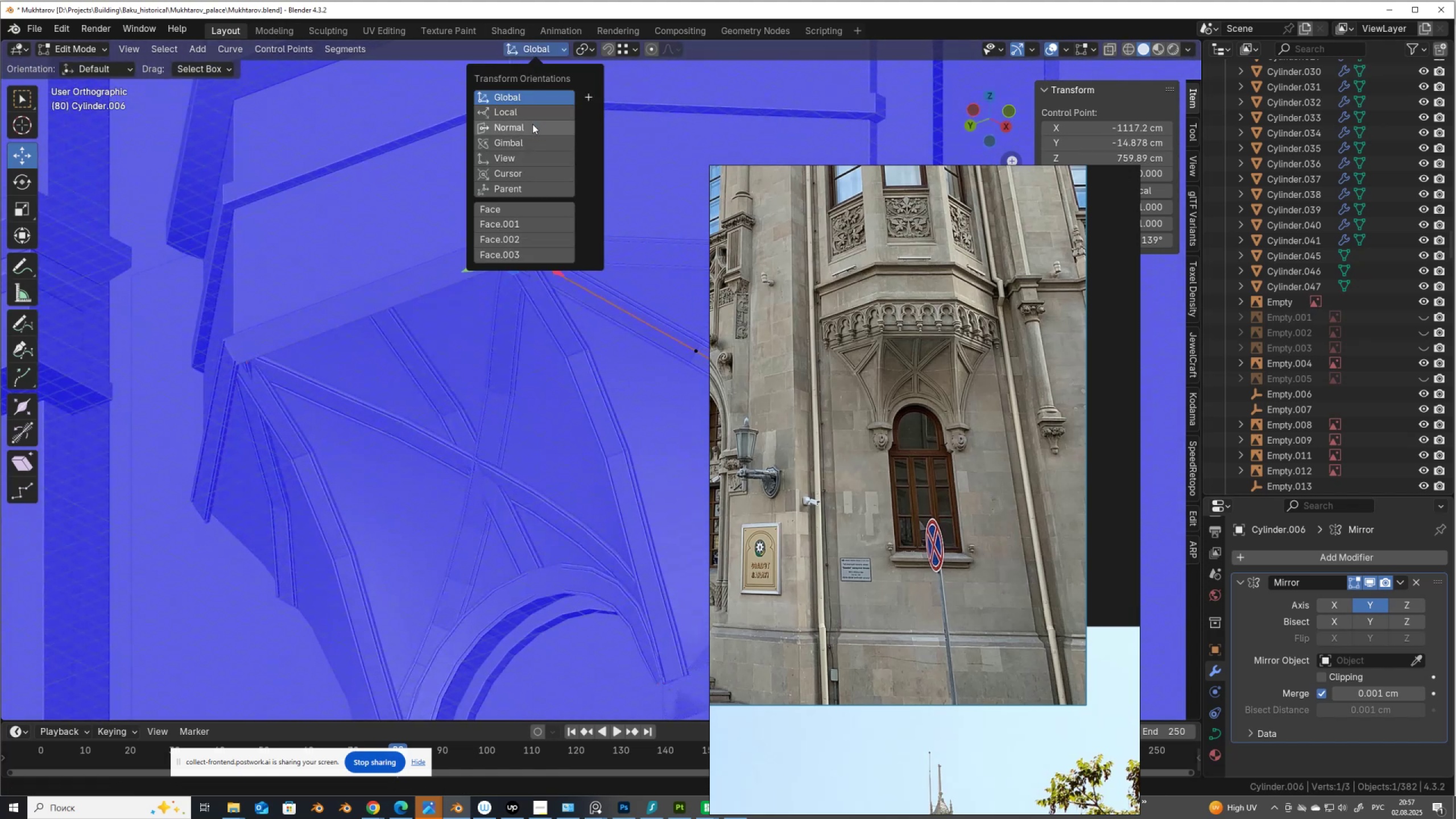 
left_click([532, 127])
 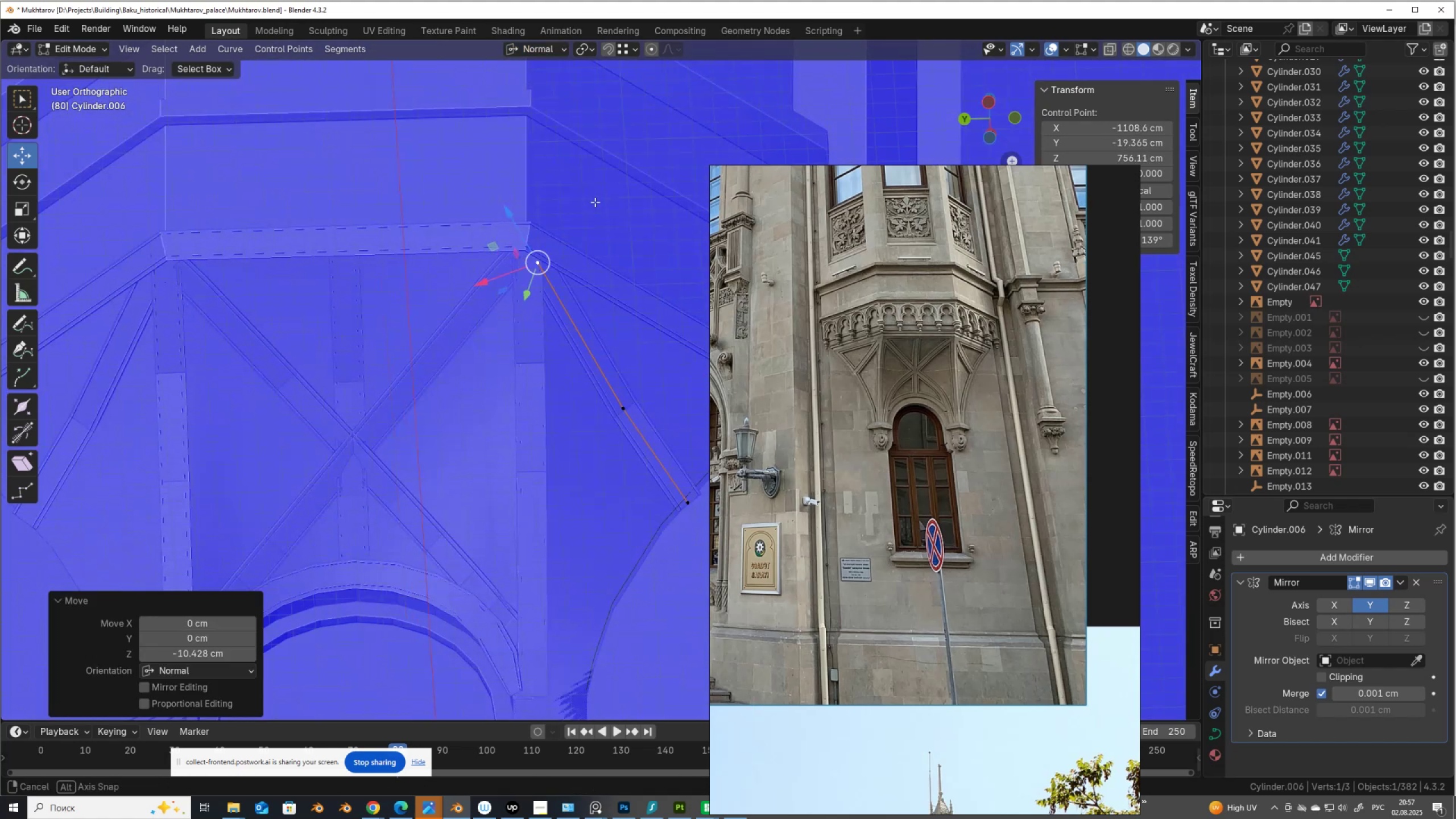 
mouse_move([514, 270])
 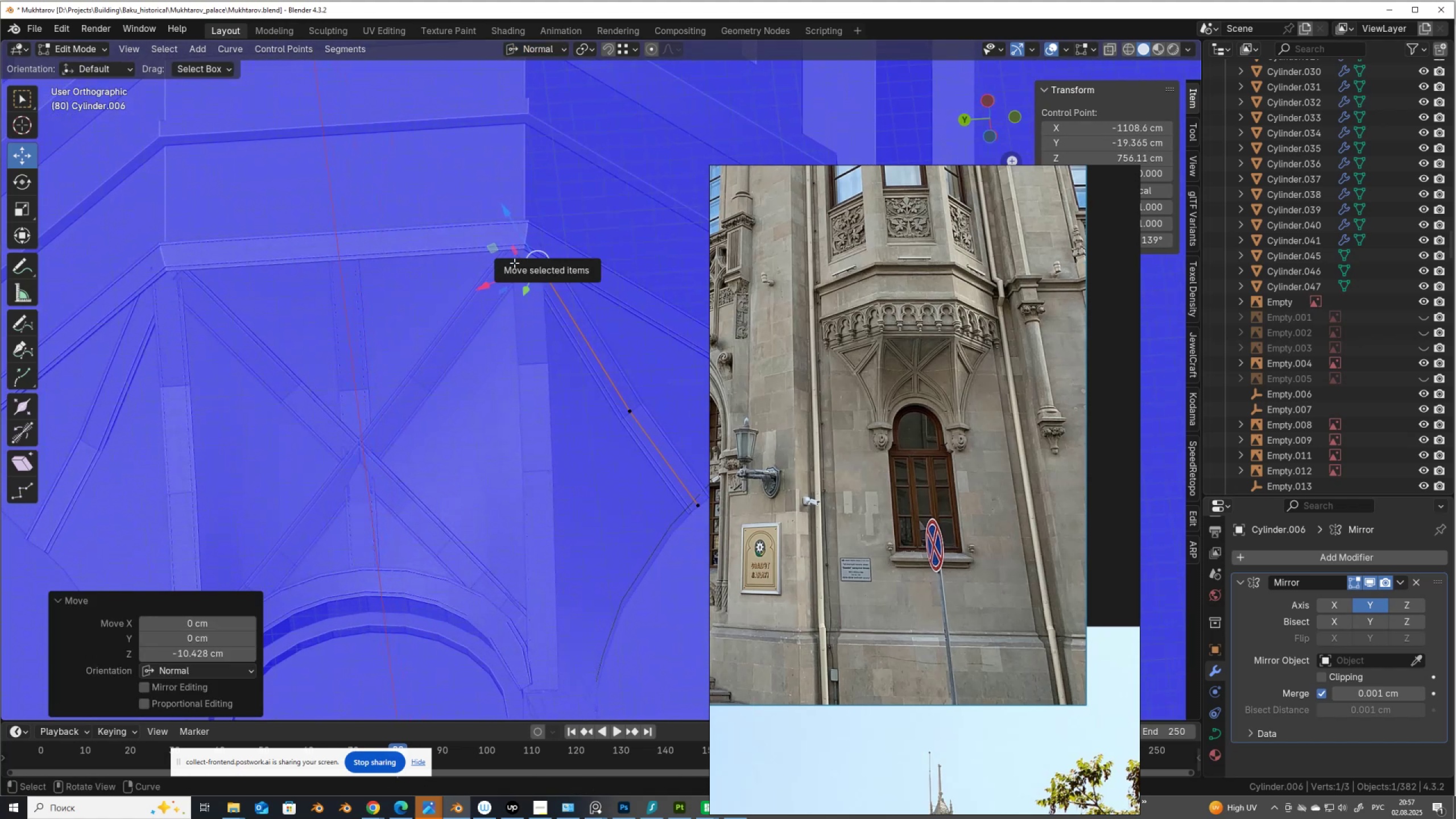 
key(Tab)
 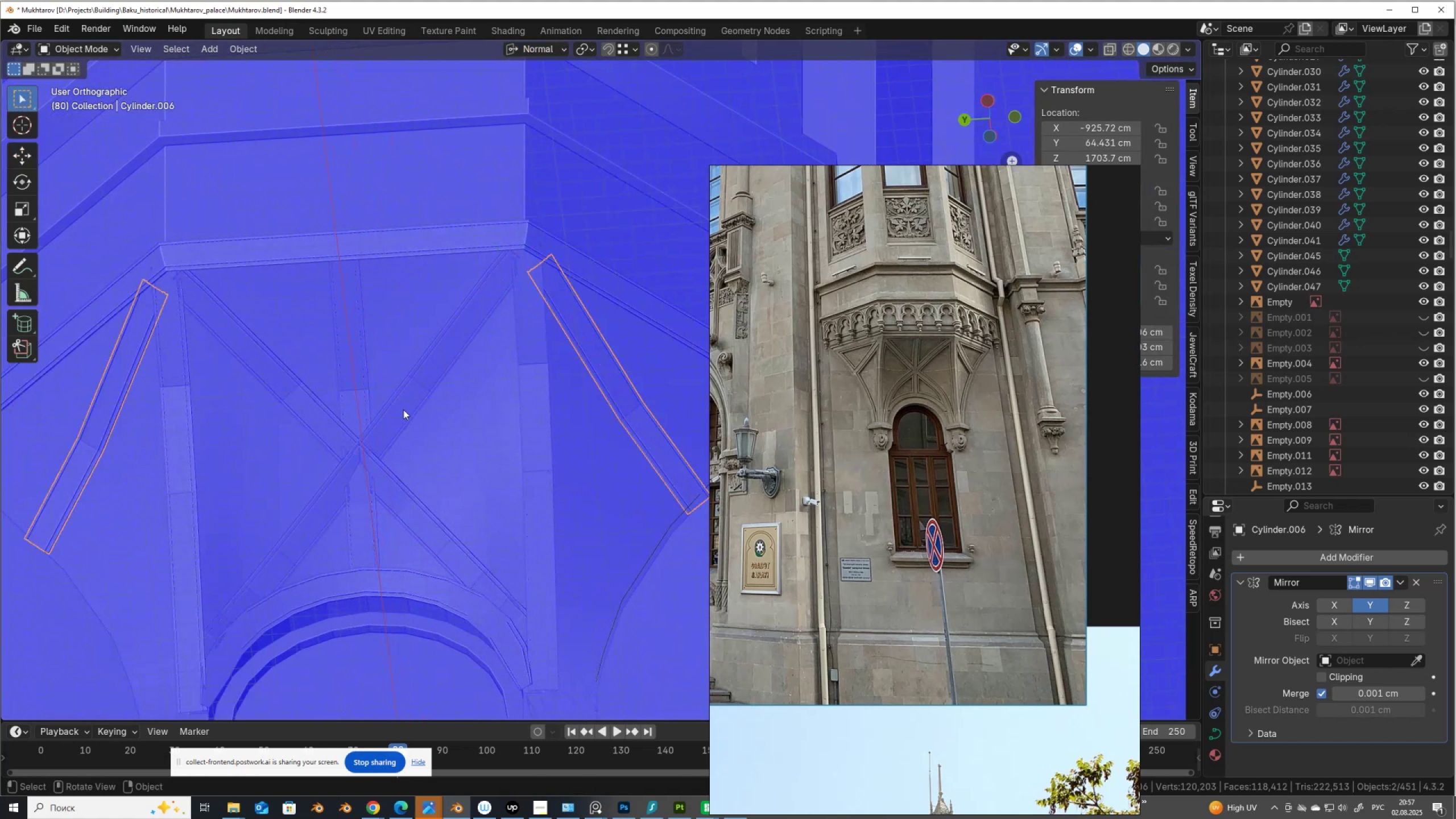 
left_click([407, 405])
 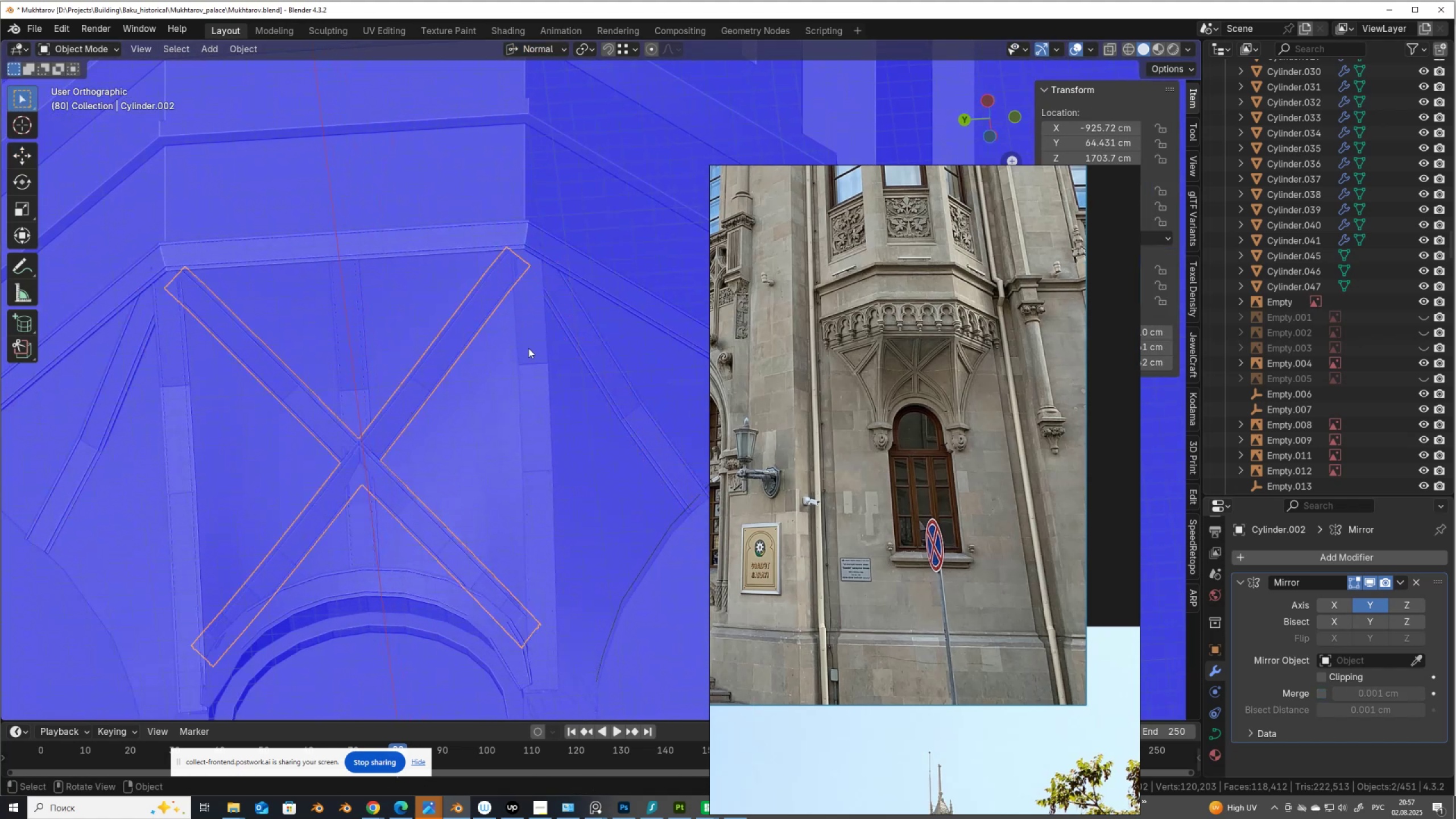 
key(Tab)
 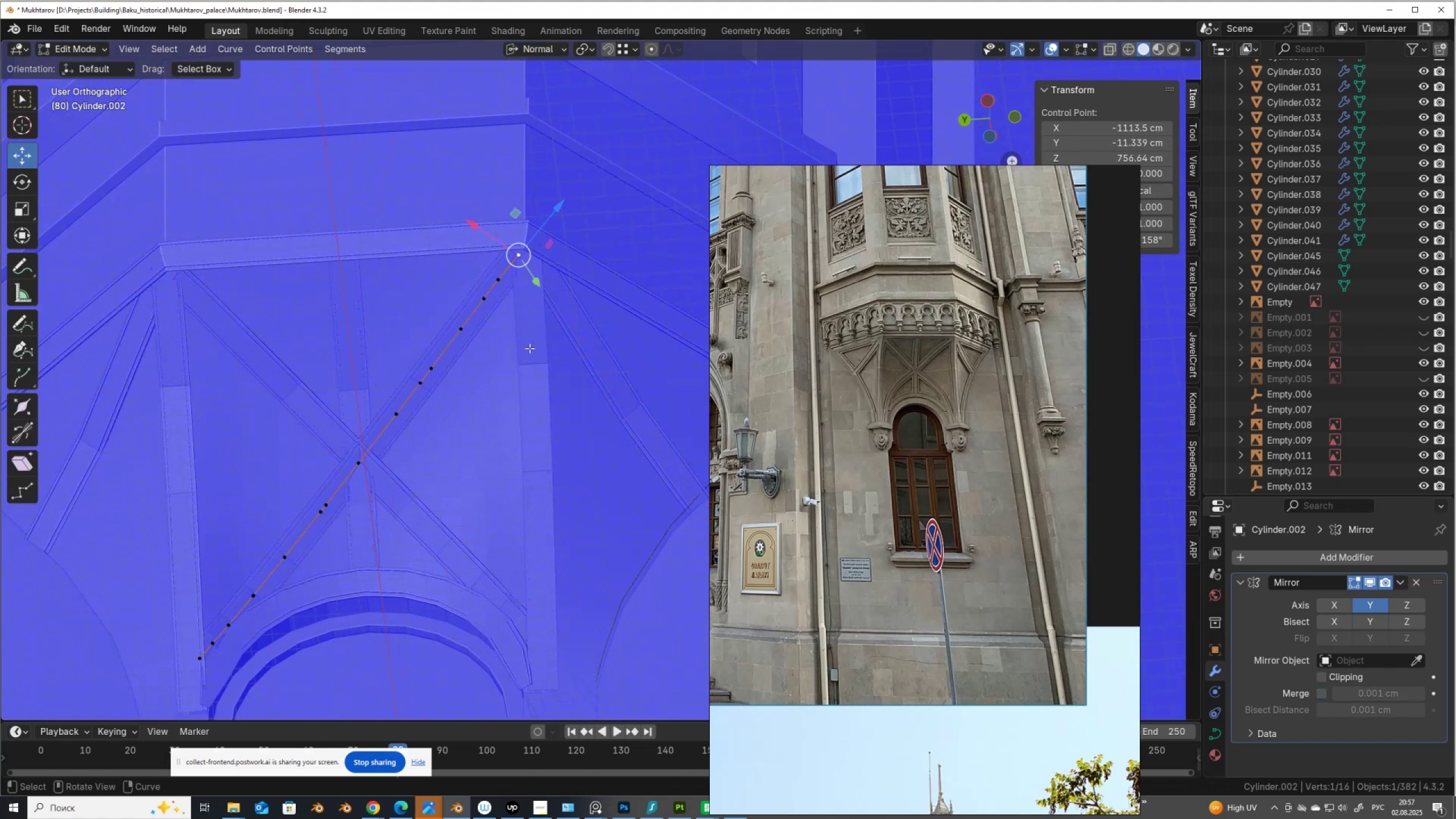 
key(A)
 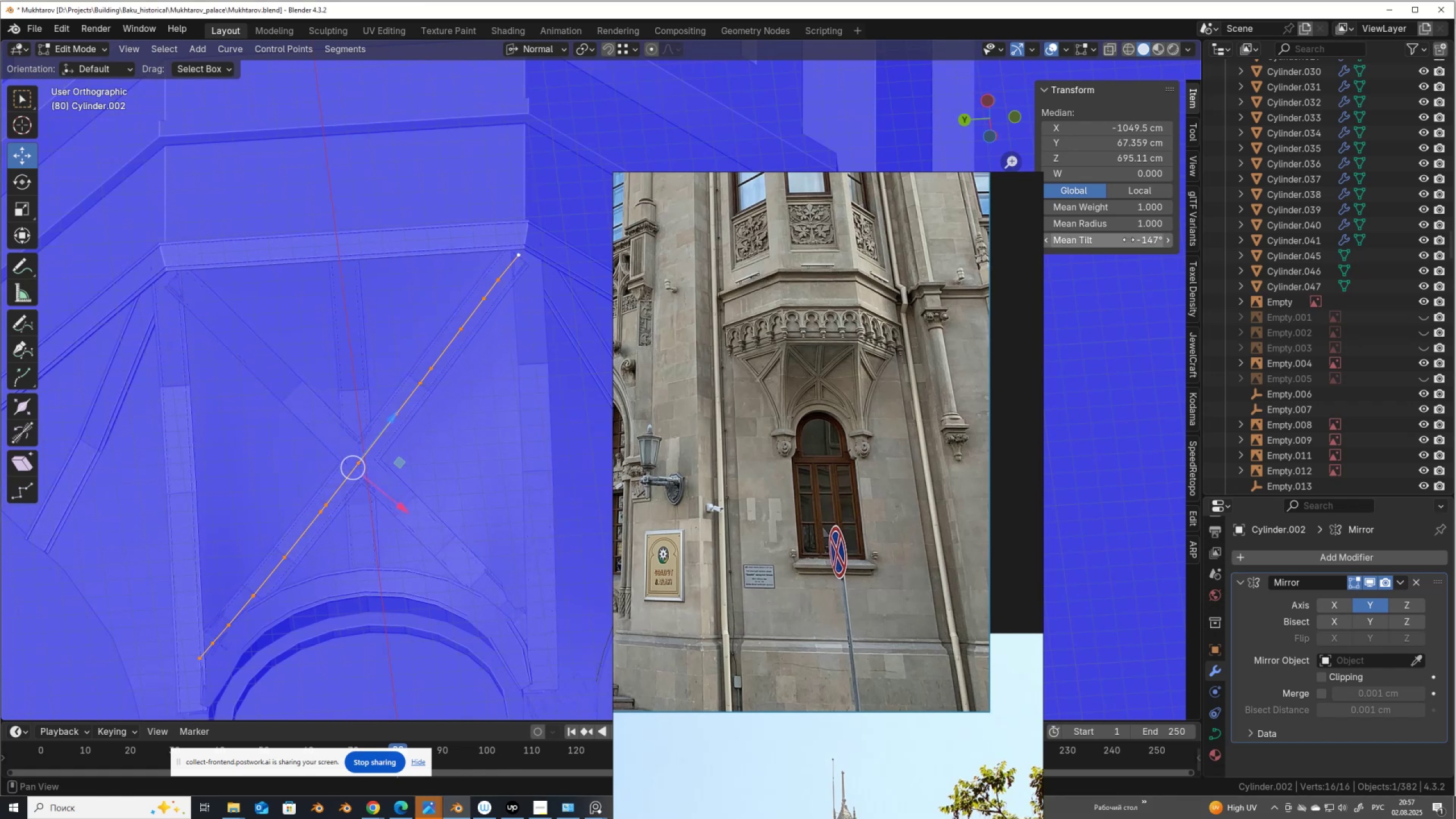 
wait(6.34)
 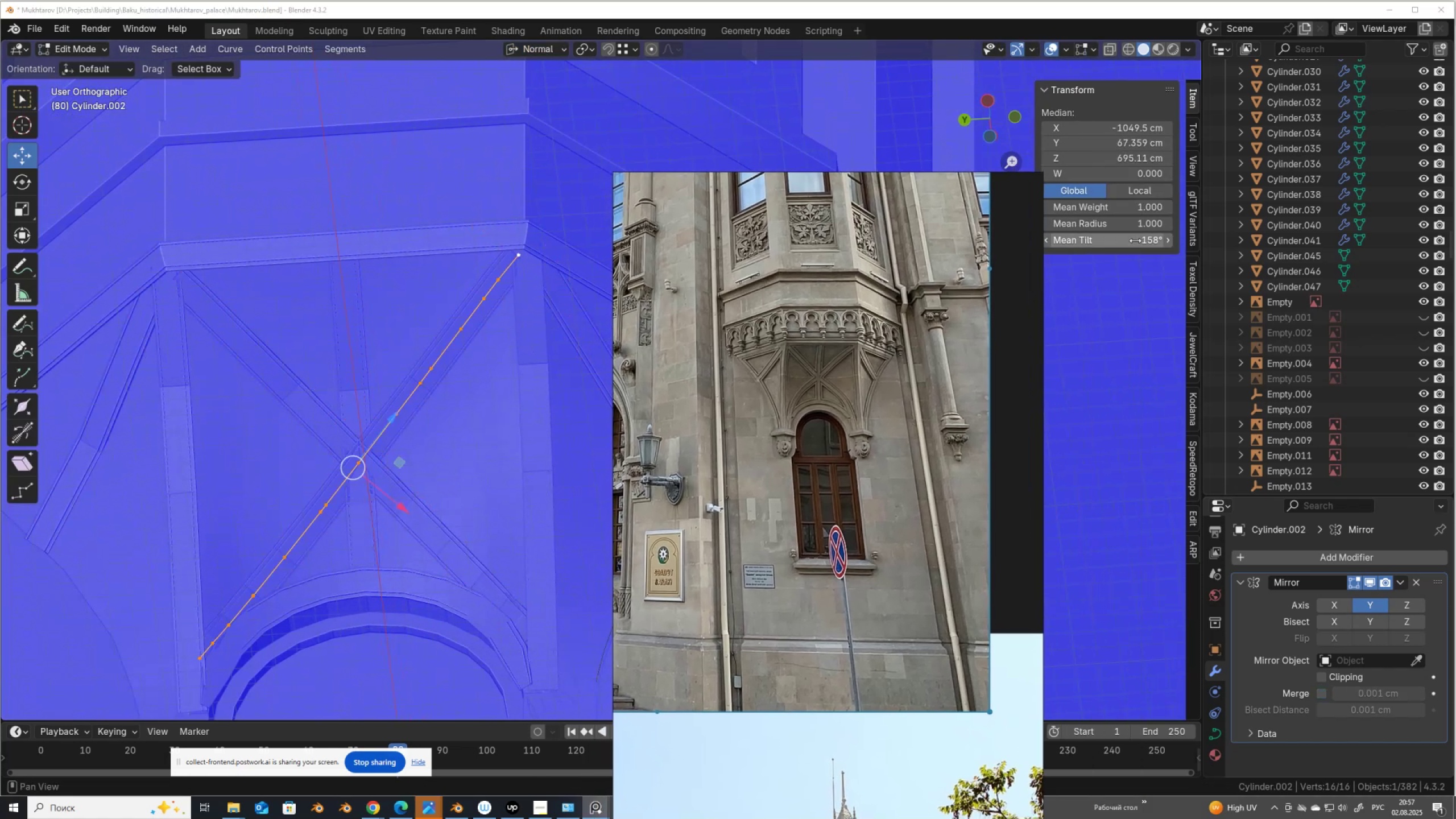 
hold_key(key=ShiftLeft, duration=0.63)
 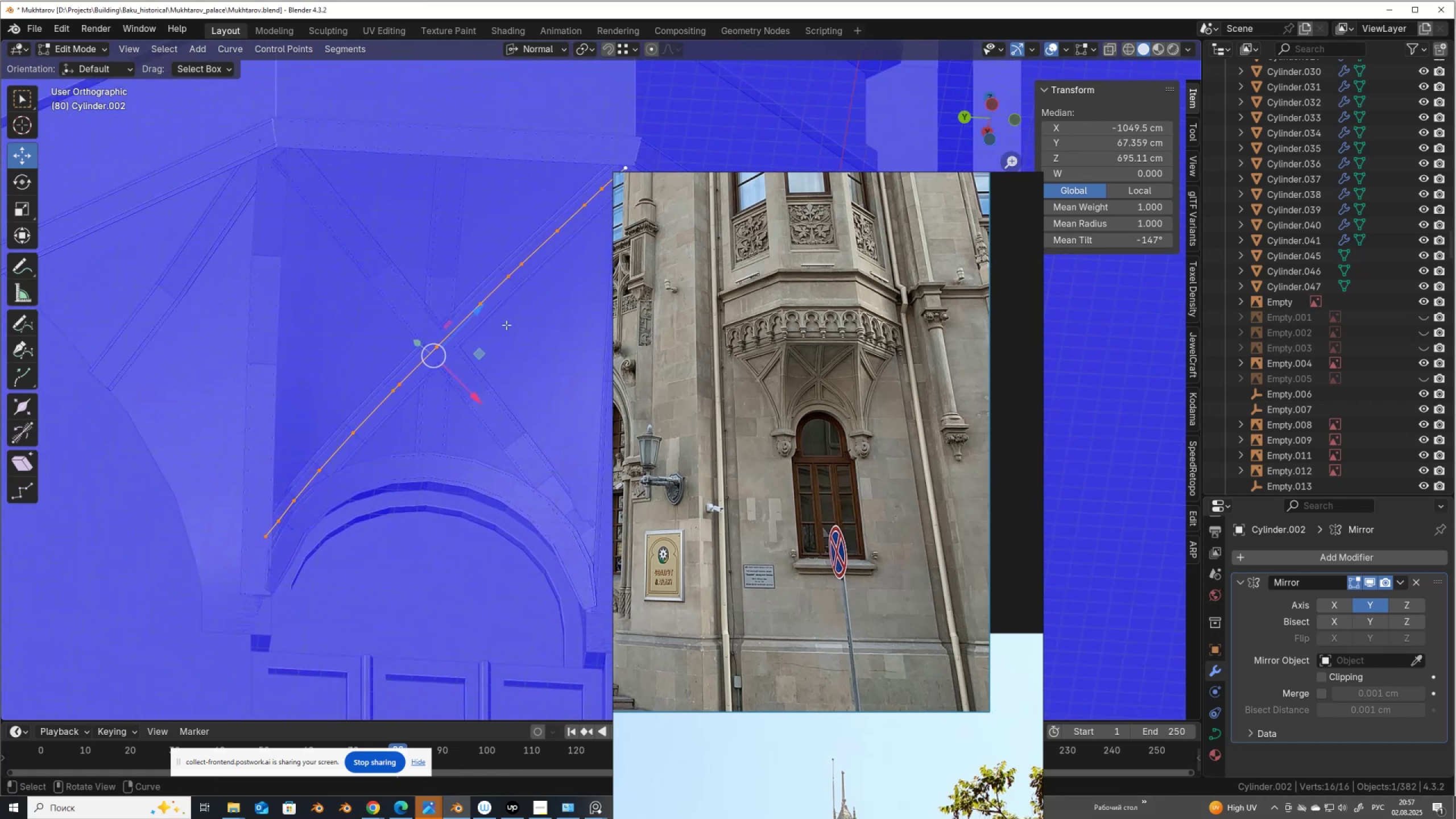 
scroll: coordinate [452, 379], scroll_direction: up, amount: 1.0
 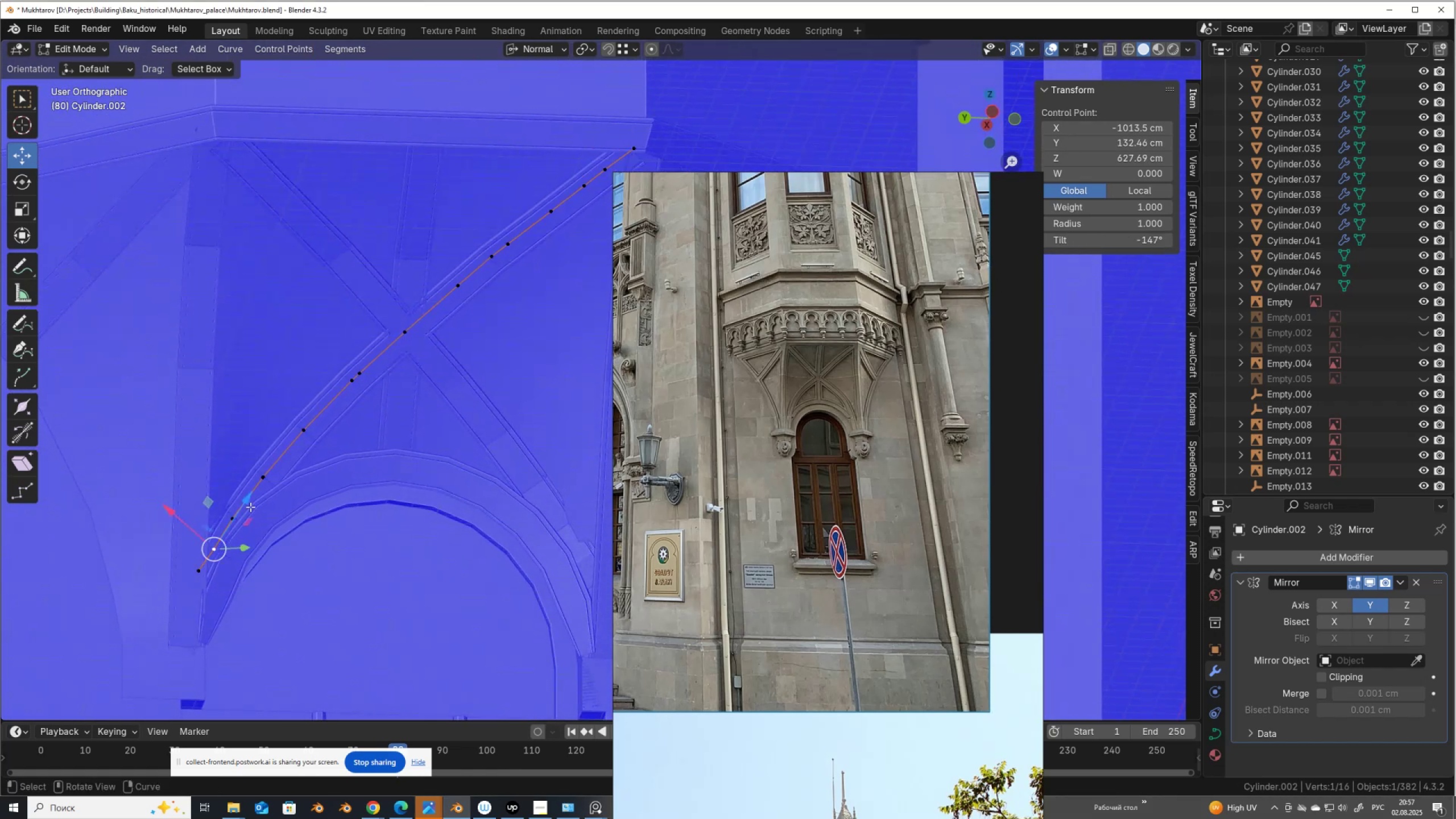 
mouse_move([242, 535])
 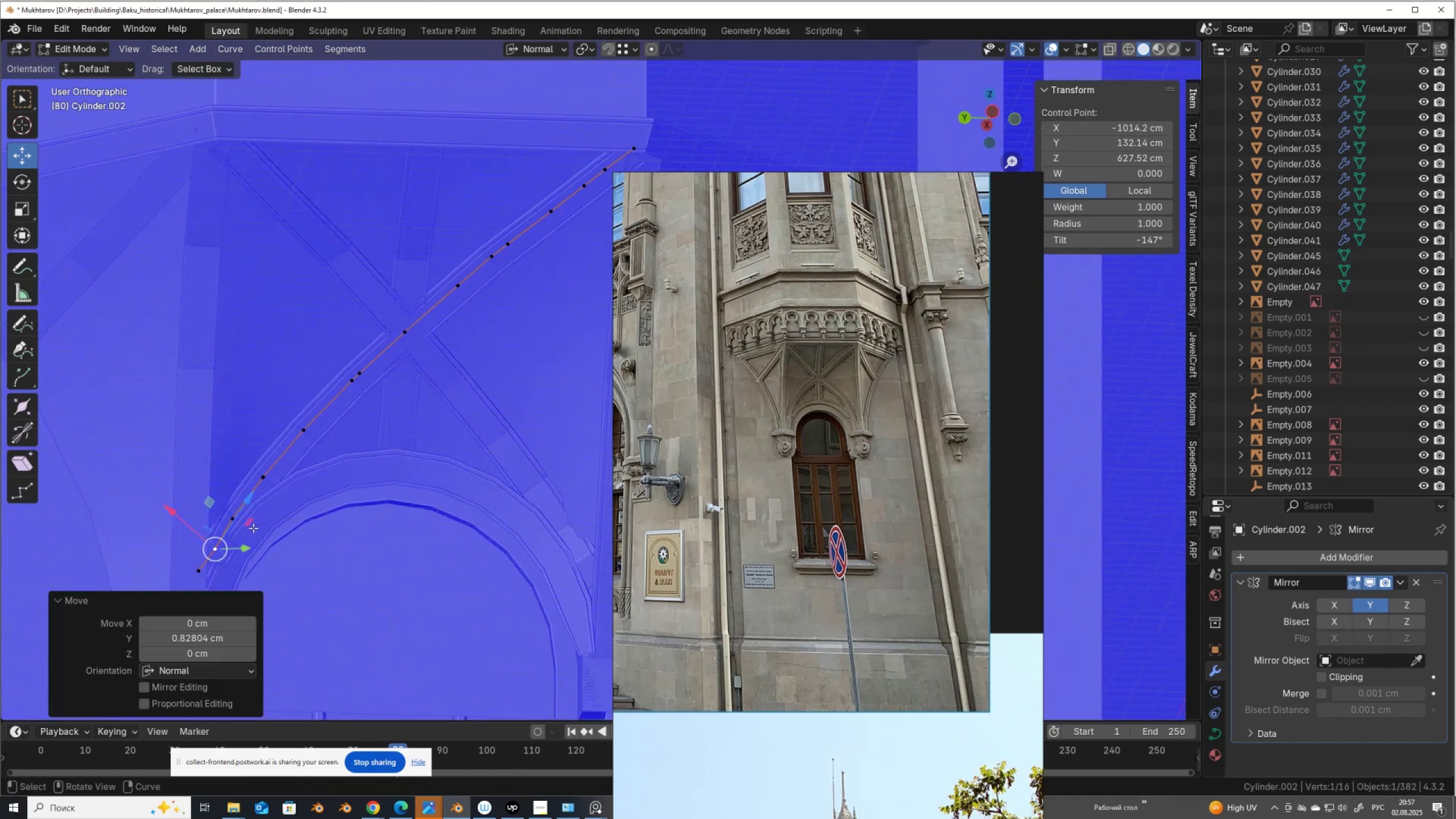 
key(Control+Z)
 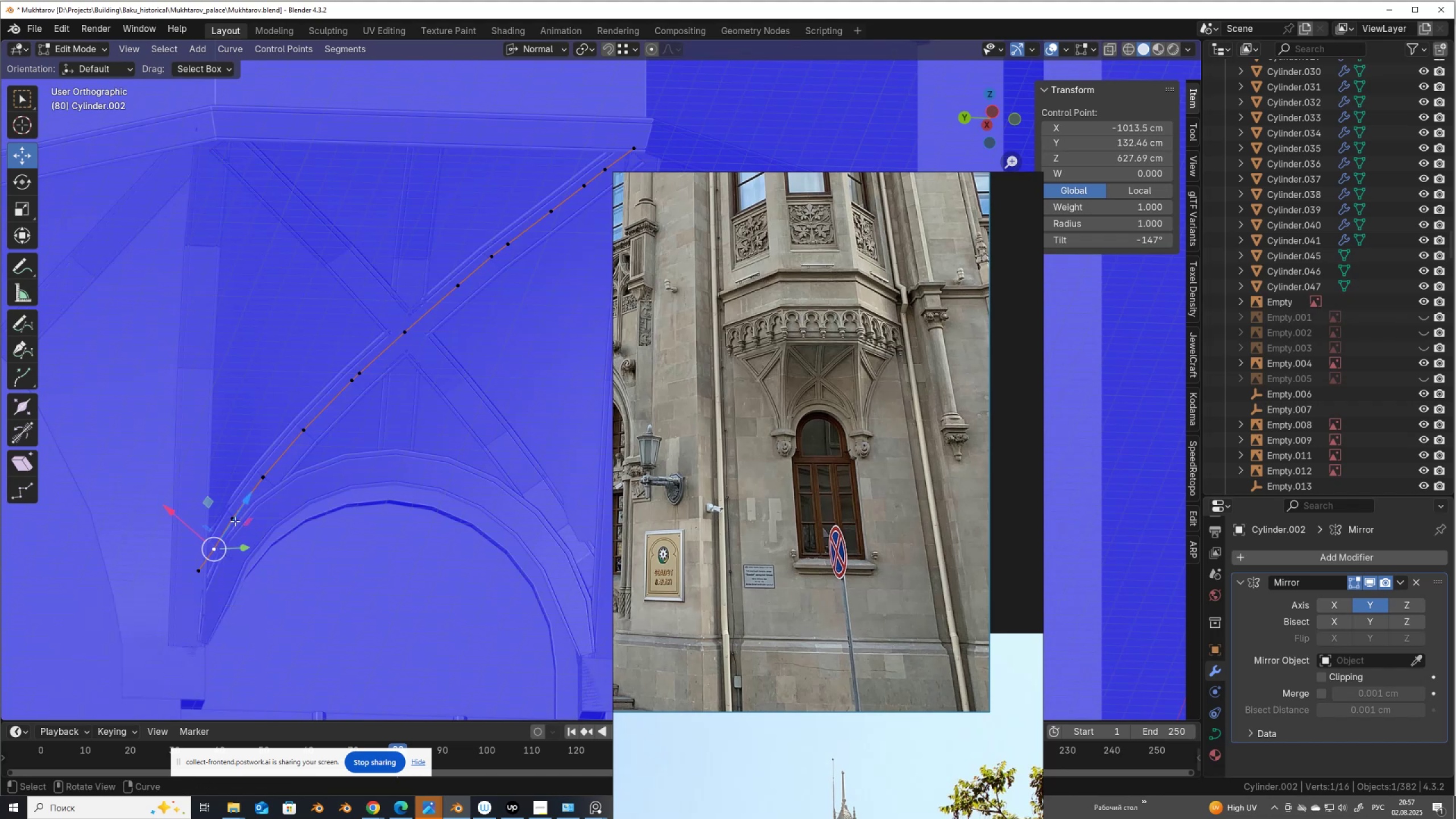 
left_click([235, 521])
 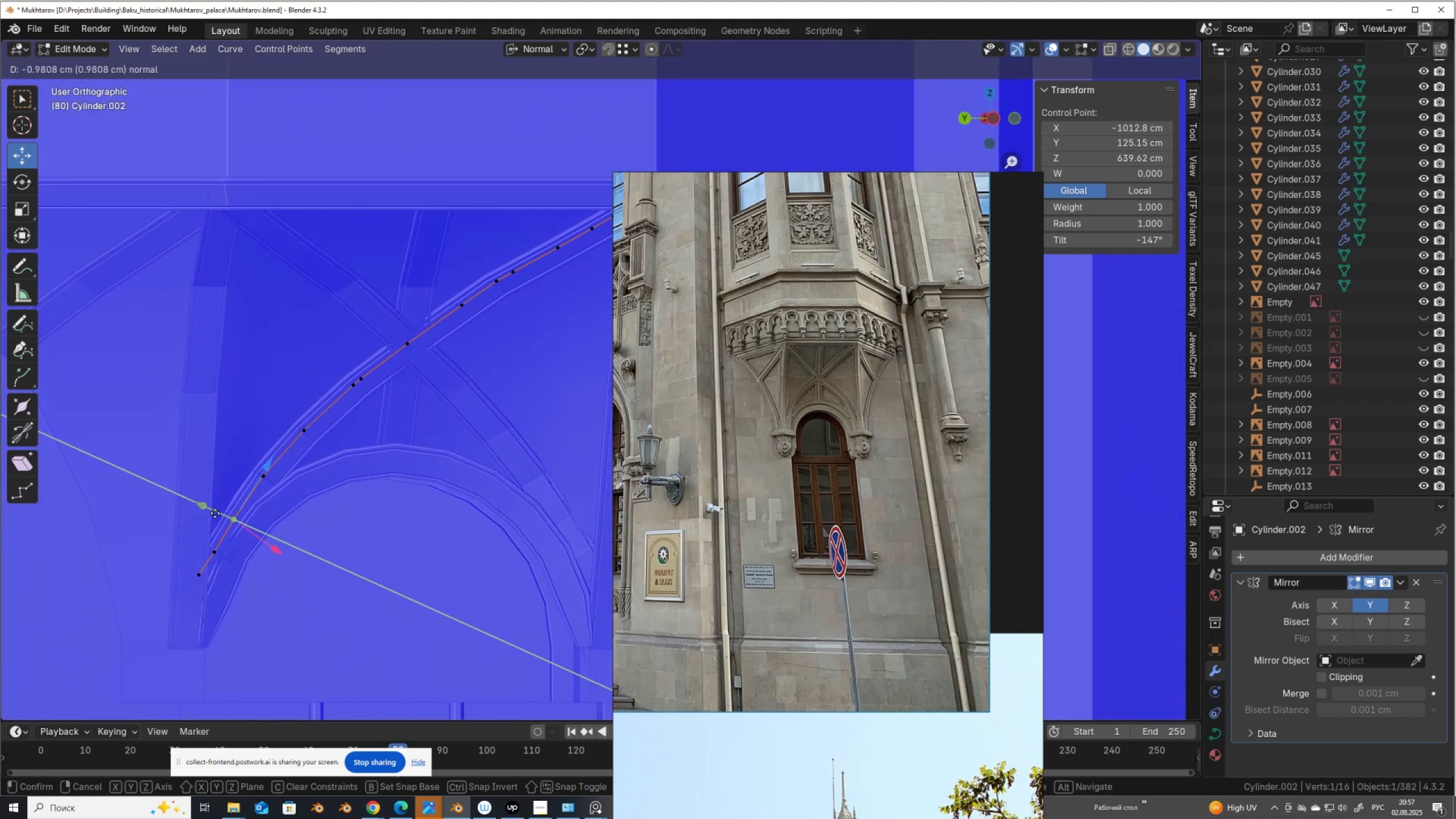 
wait(6.46)
 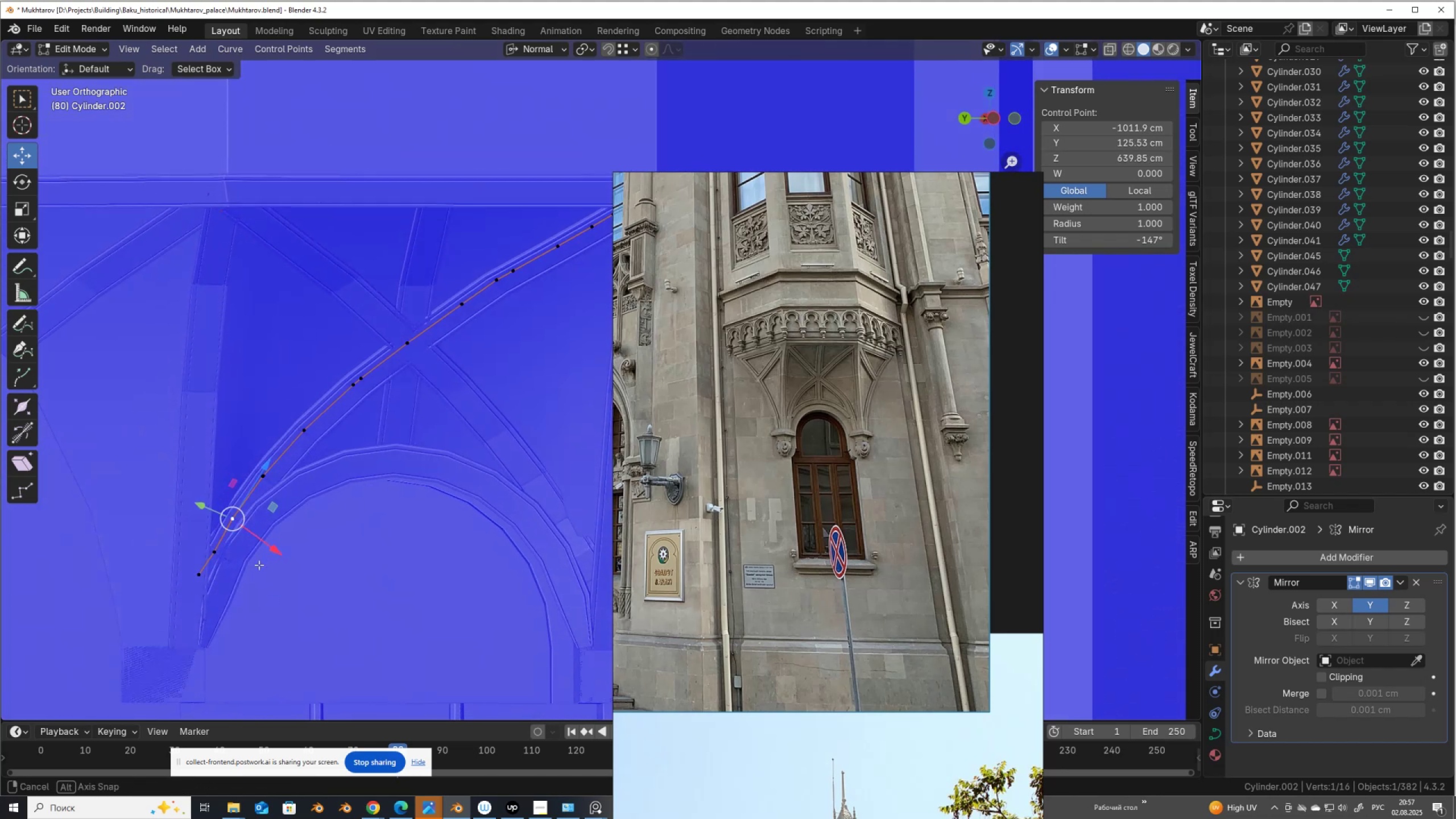 
hold_key(key=ShiftLeft, duration=0.49)
 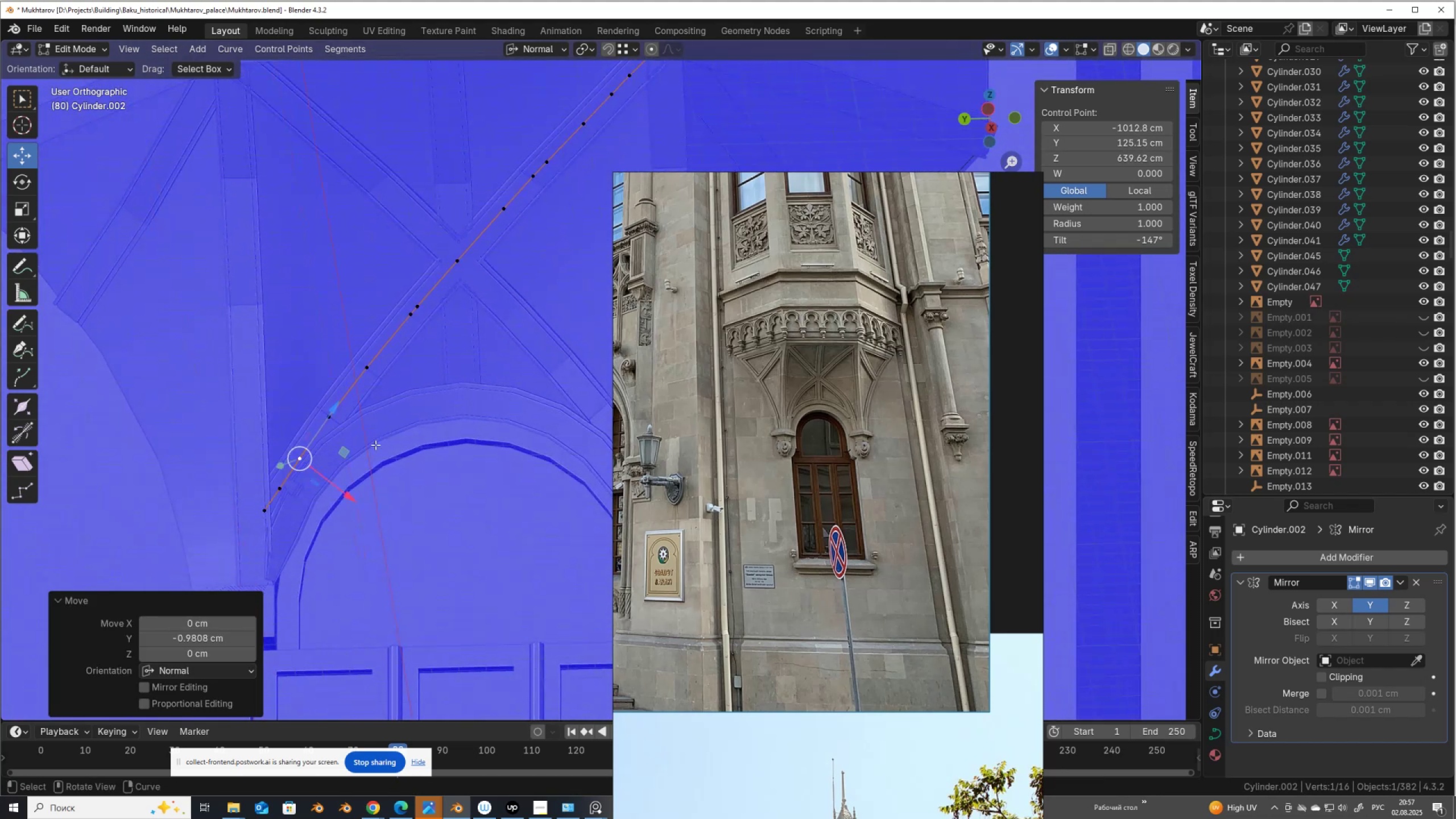 
key(Tab)
 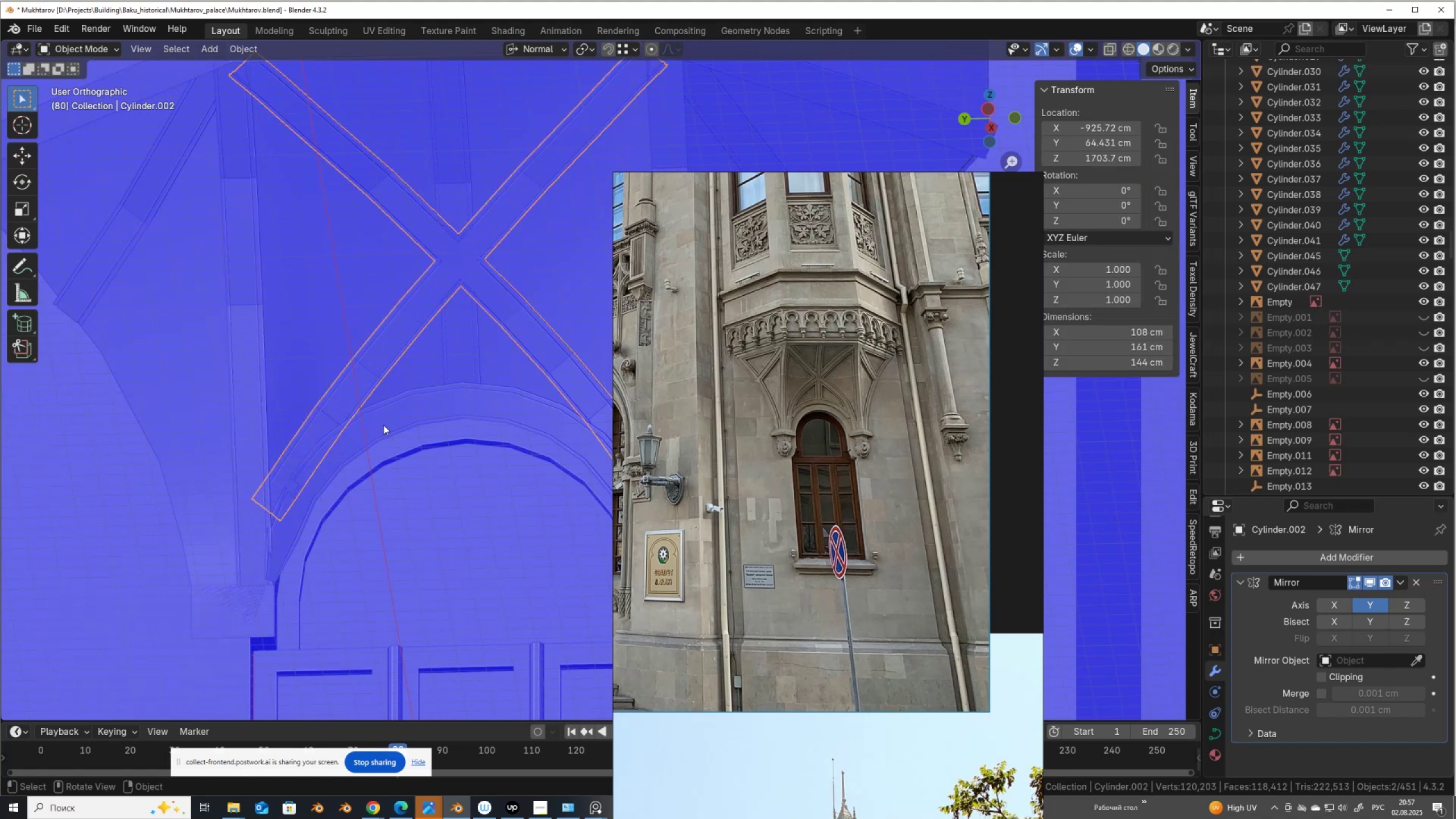 
left_click([383, 425])
 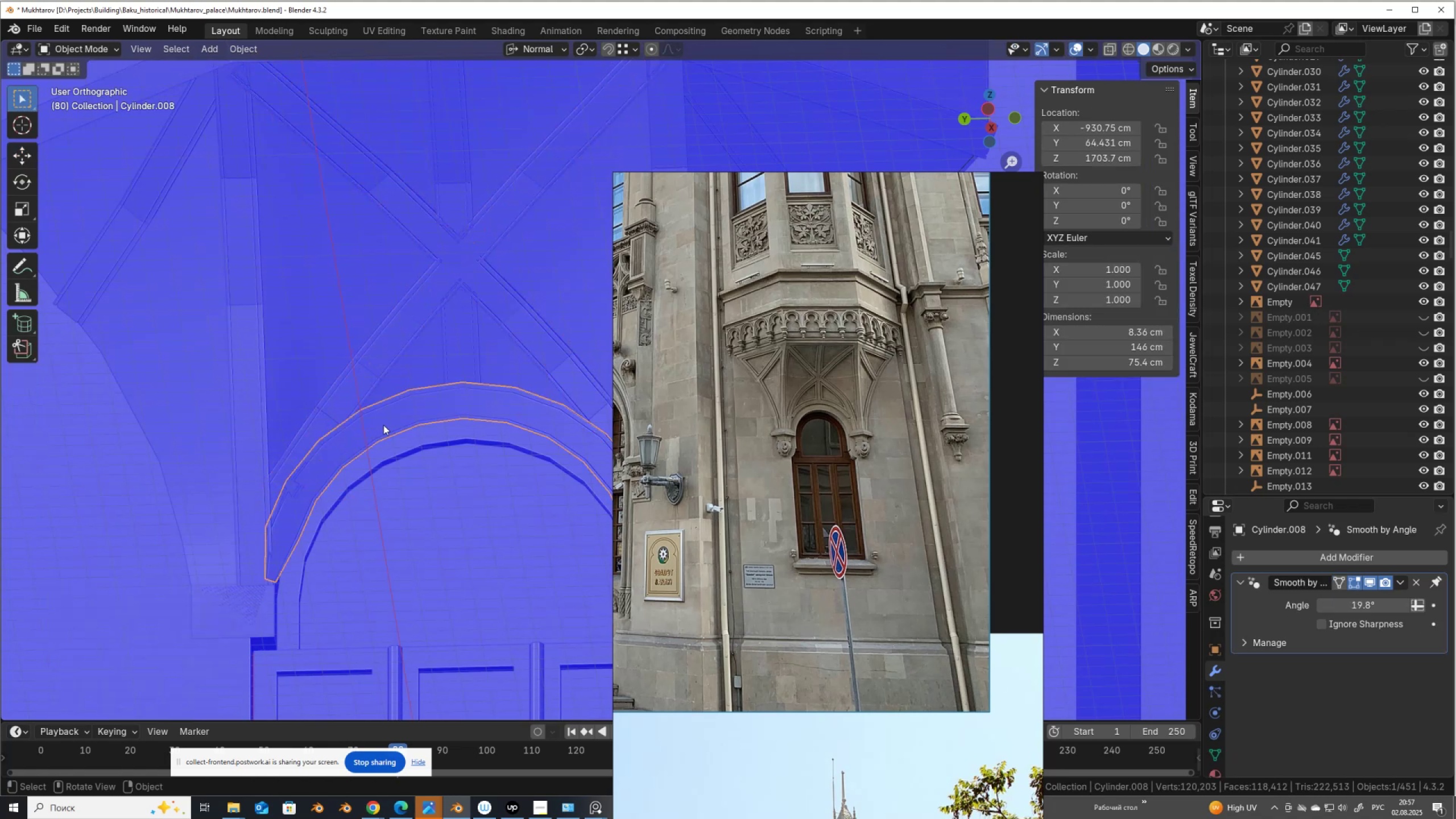 
key(Tab)
 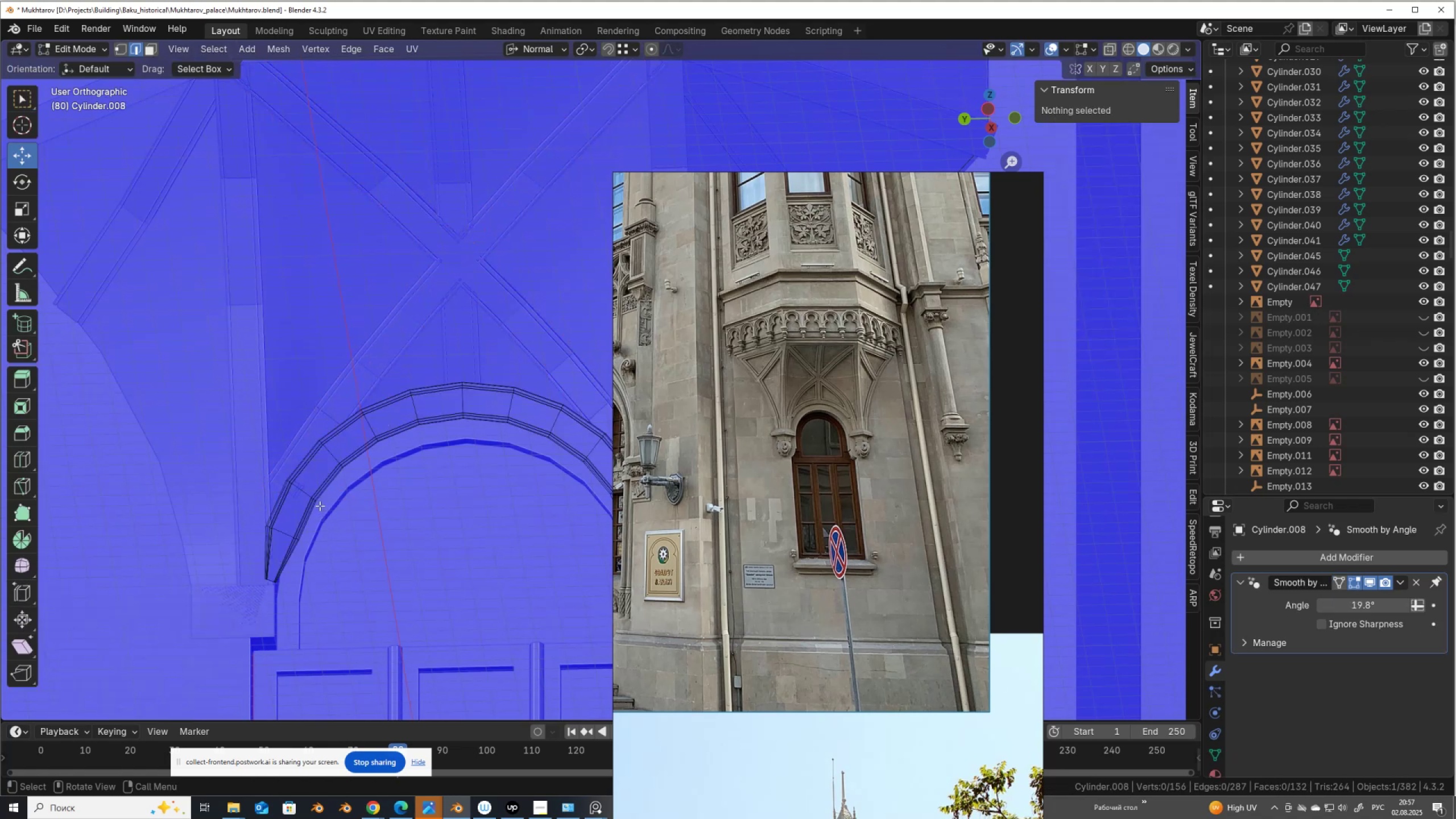 
key(Tab)
 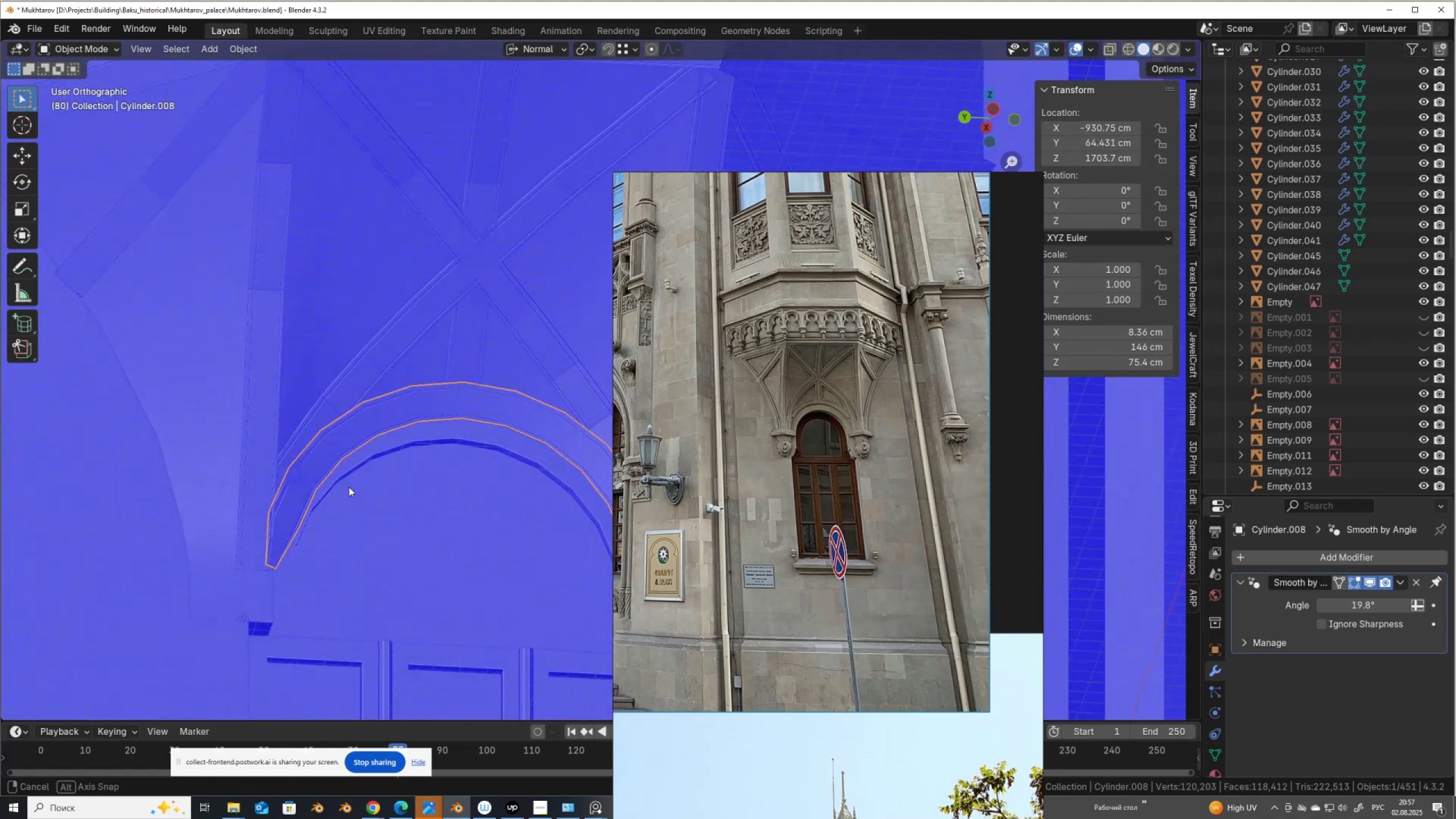 
wait(6.27)
 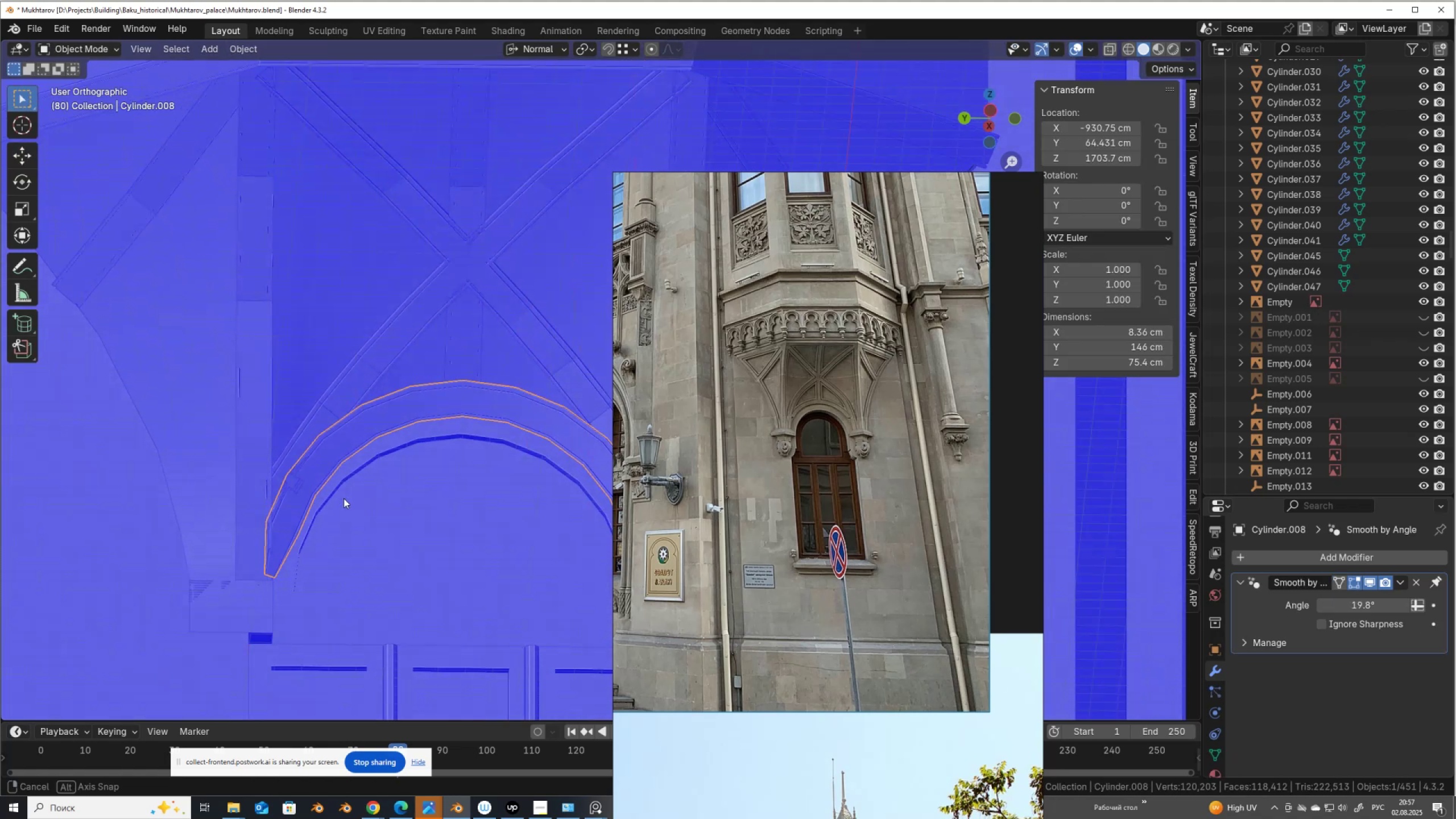 
scroll: coordinate [338, 325], scroll_direction: down, amount: 2.0
 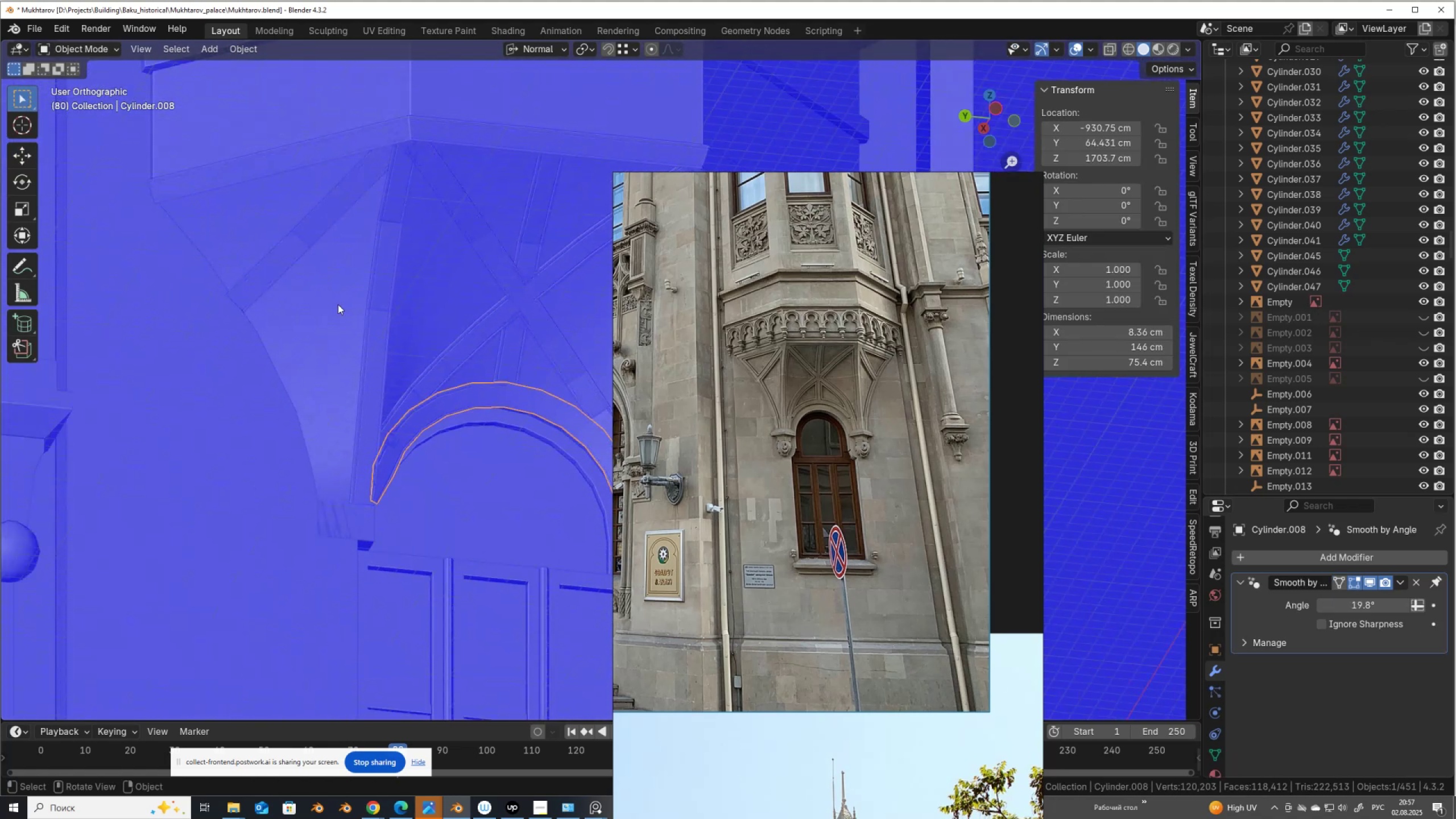 
hold_key(key=ShiftLeft, duration=0.45)
 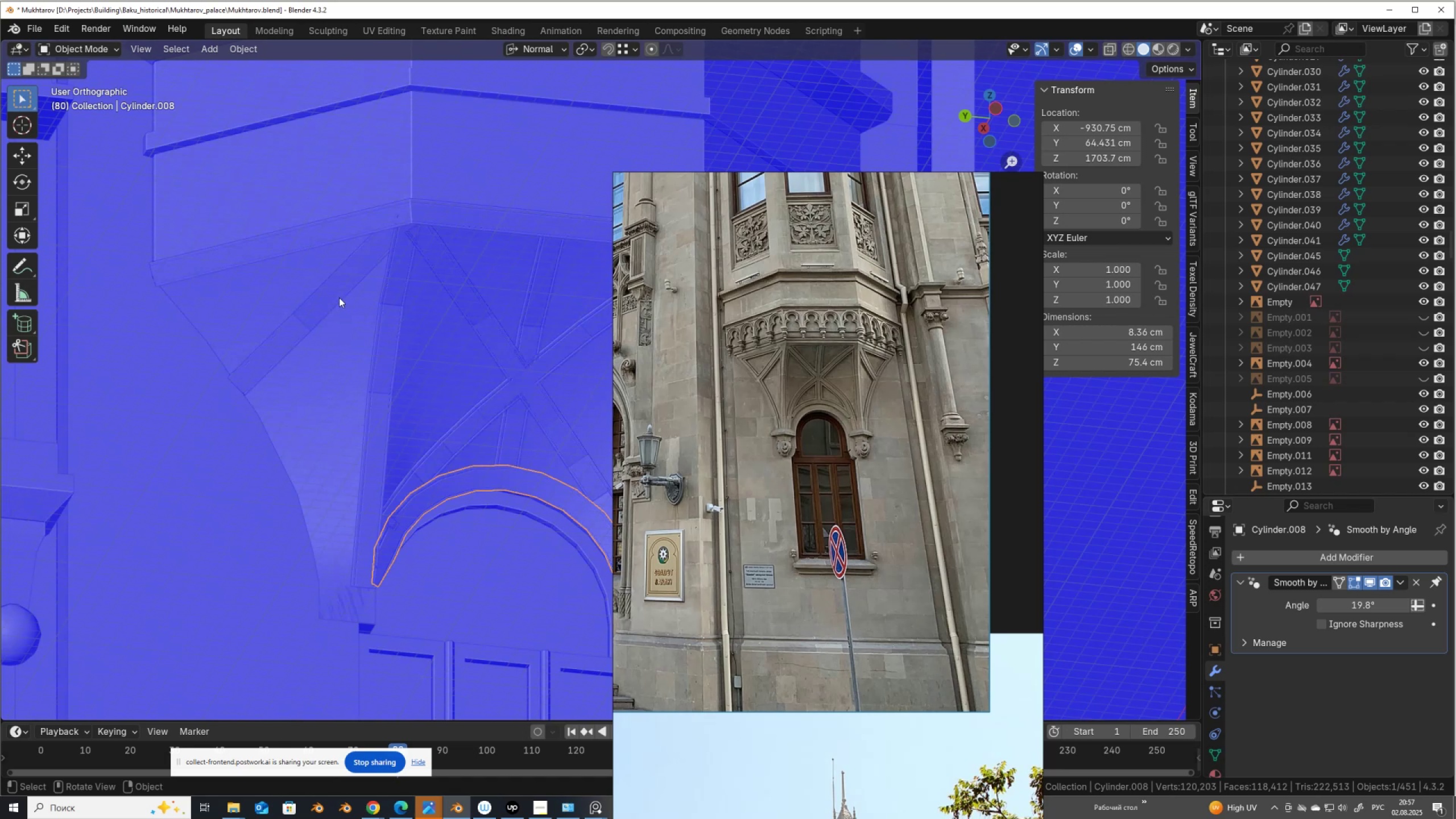 
left_click([339, 297])
 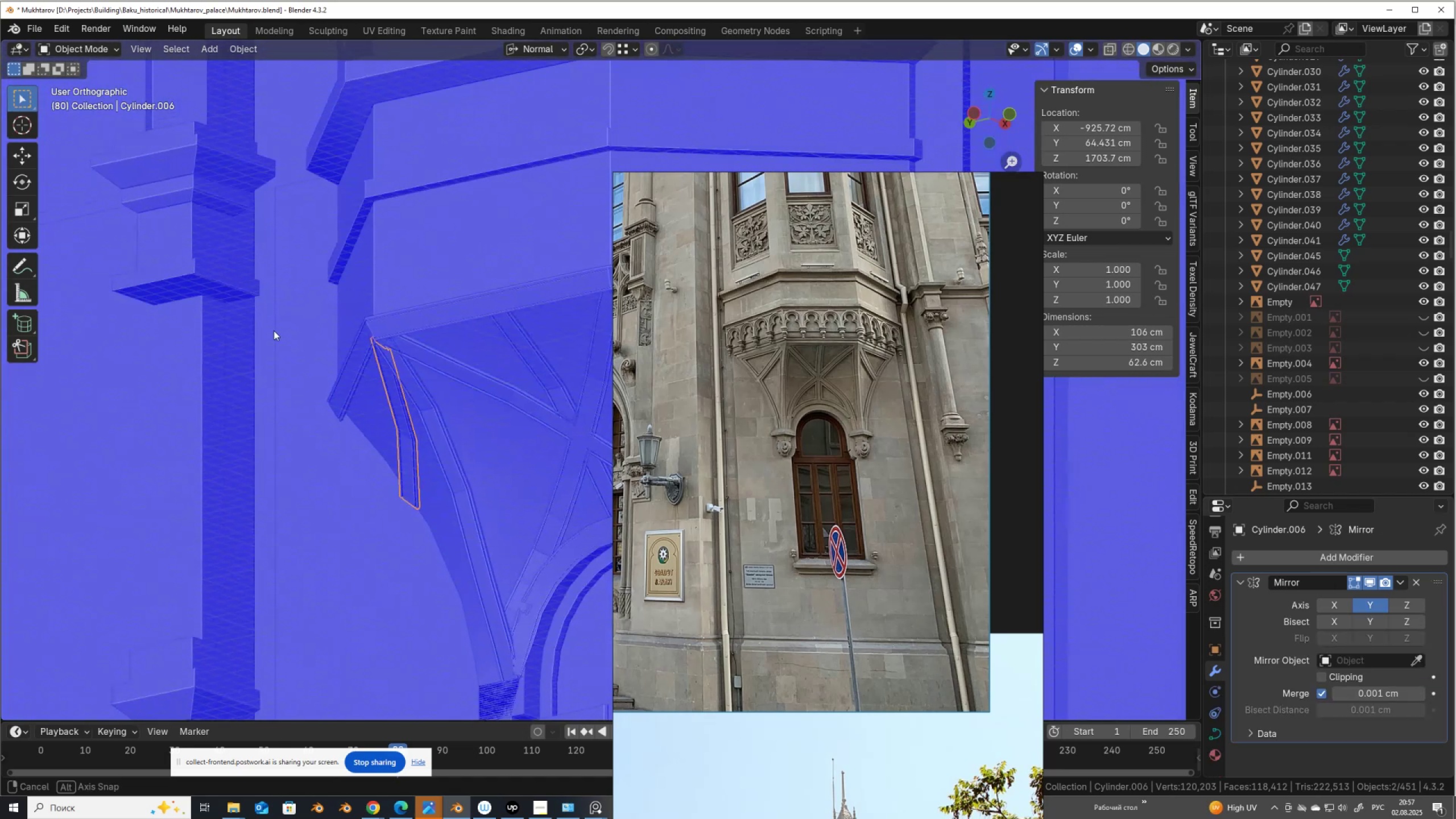 
wait(8.46)
 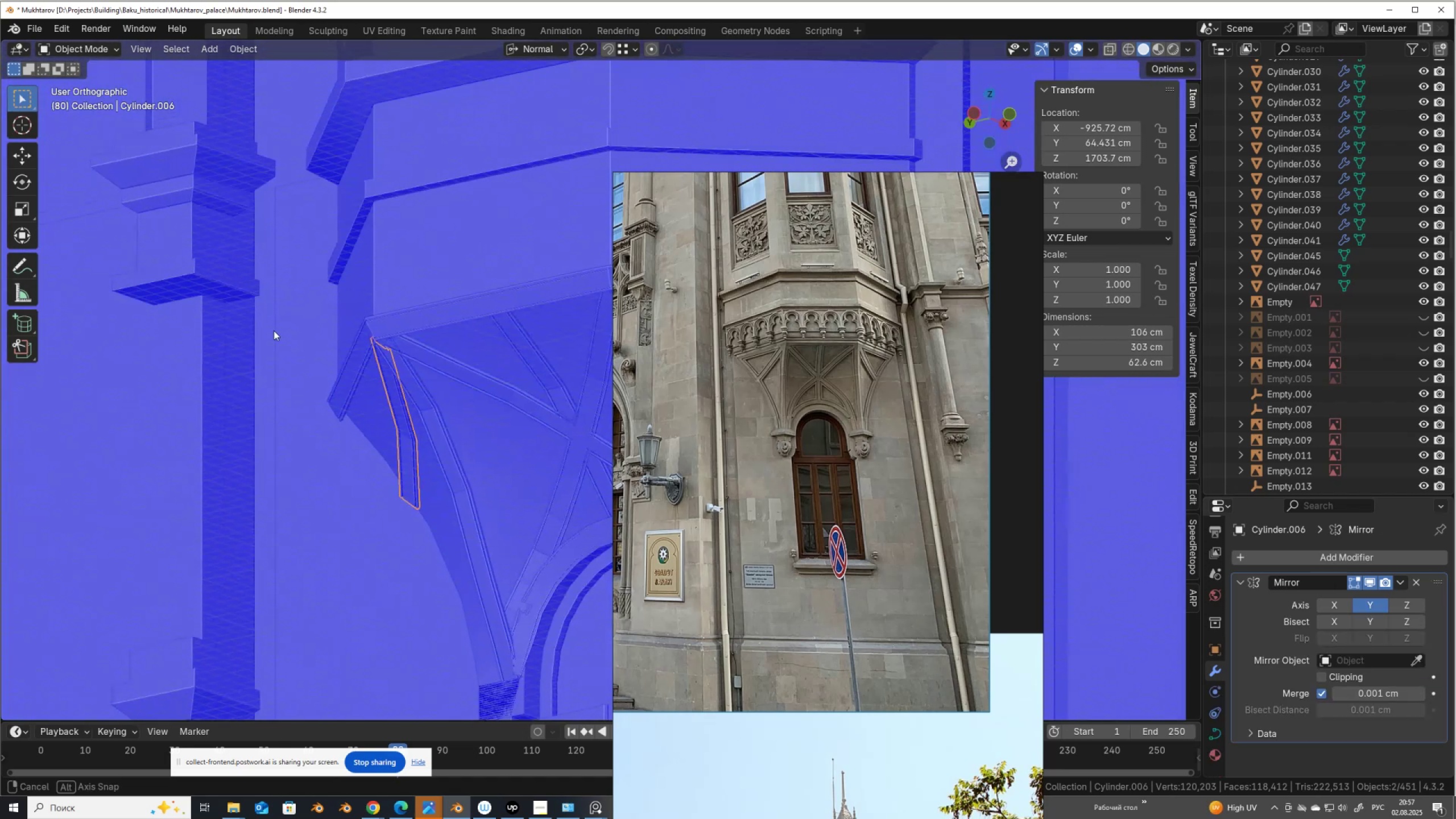 
scroll: coordinate [444, 312], scroll_direction: down, amount: 4.0
 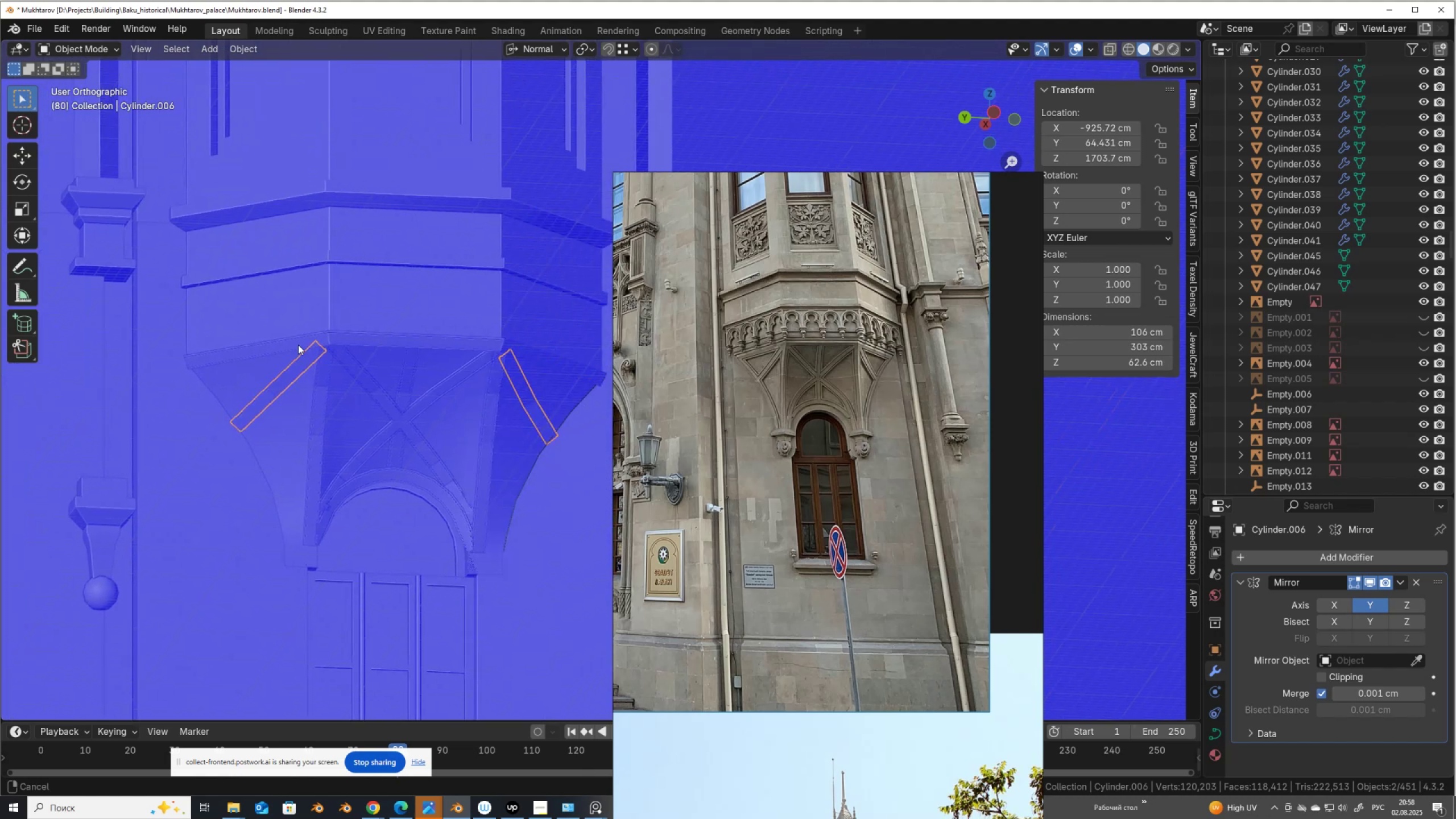 
hold_key(key=ShiftLeft, duration=0.57)
 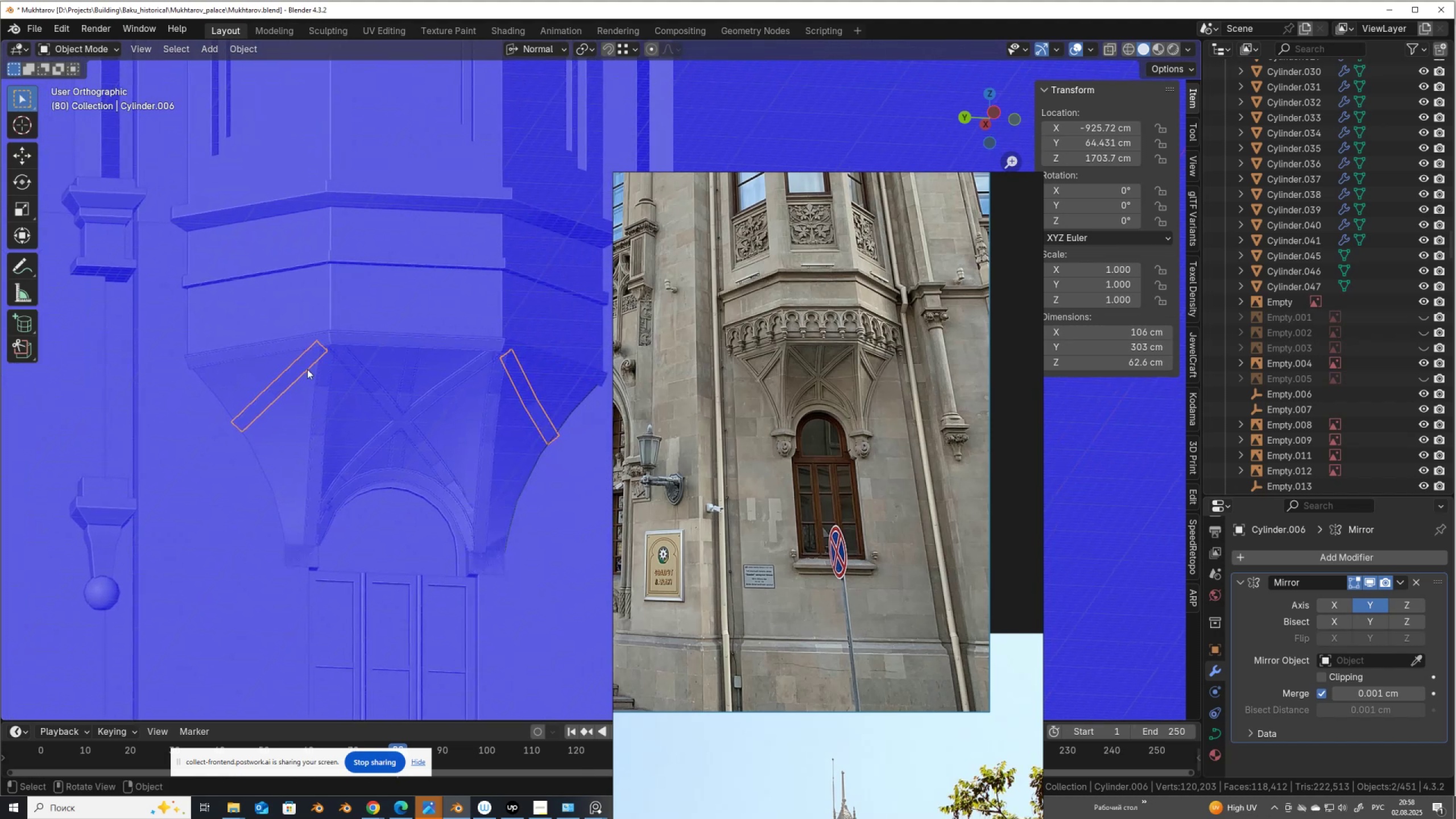 
scroll: coordinate [307, 369], scroll_direction: up, amount: 2.0
 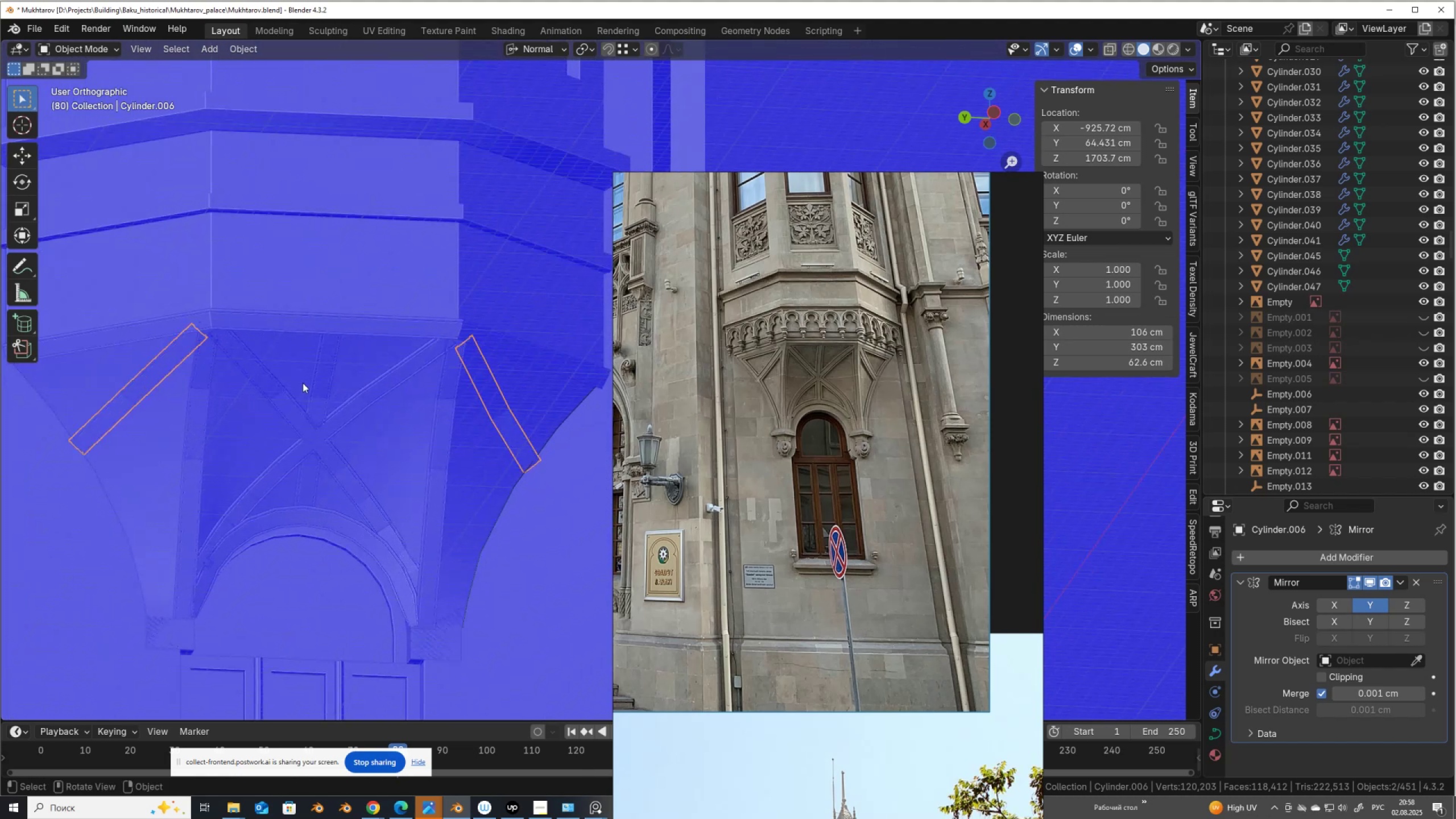 
hold_key(key=ShiftLeft, duration=0.4)
scroll: coordinate [282, 408], scroll_direction: up, amount: 1.0
 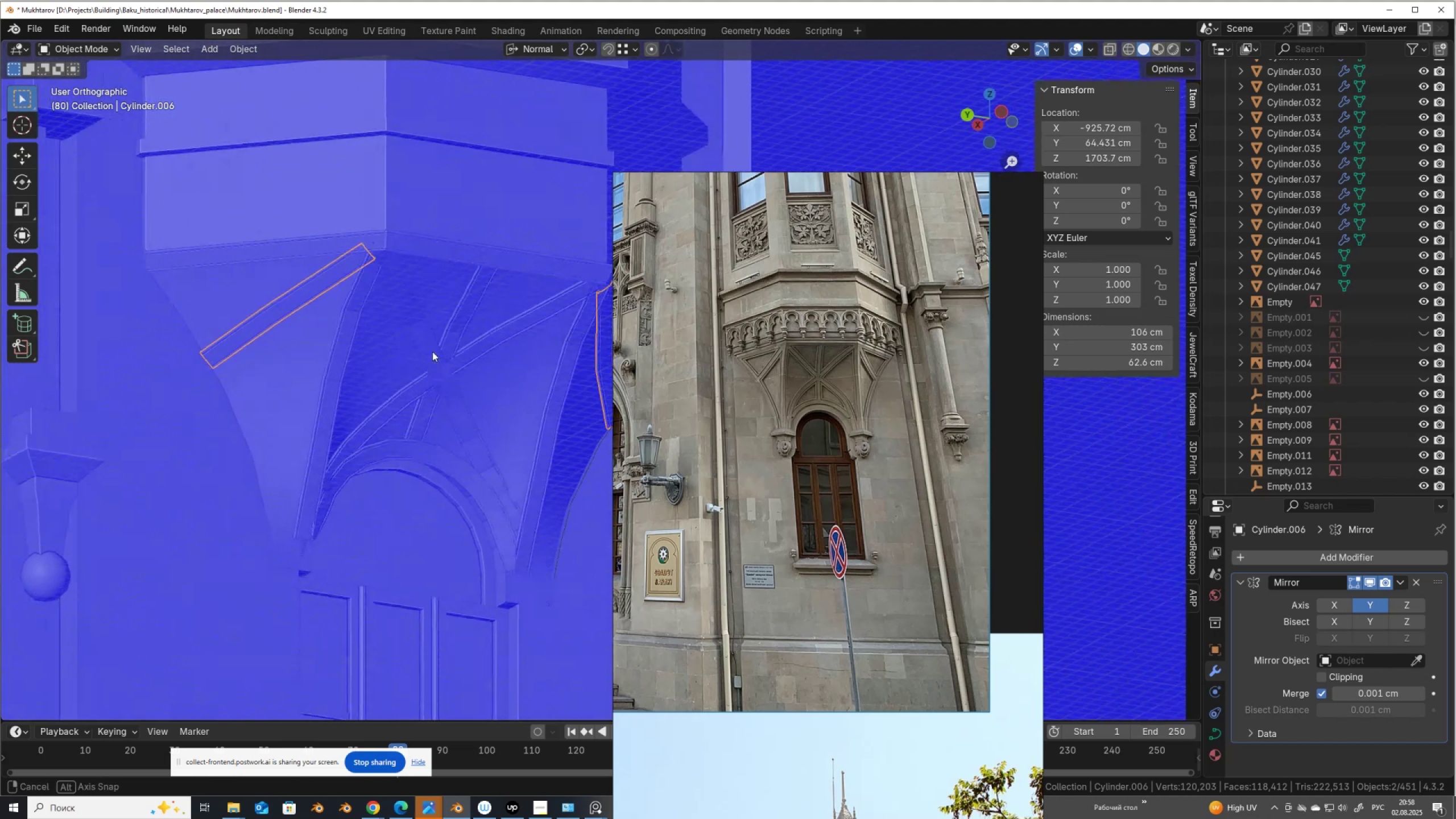 
left_click([257, 408])
 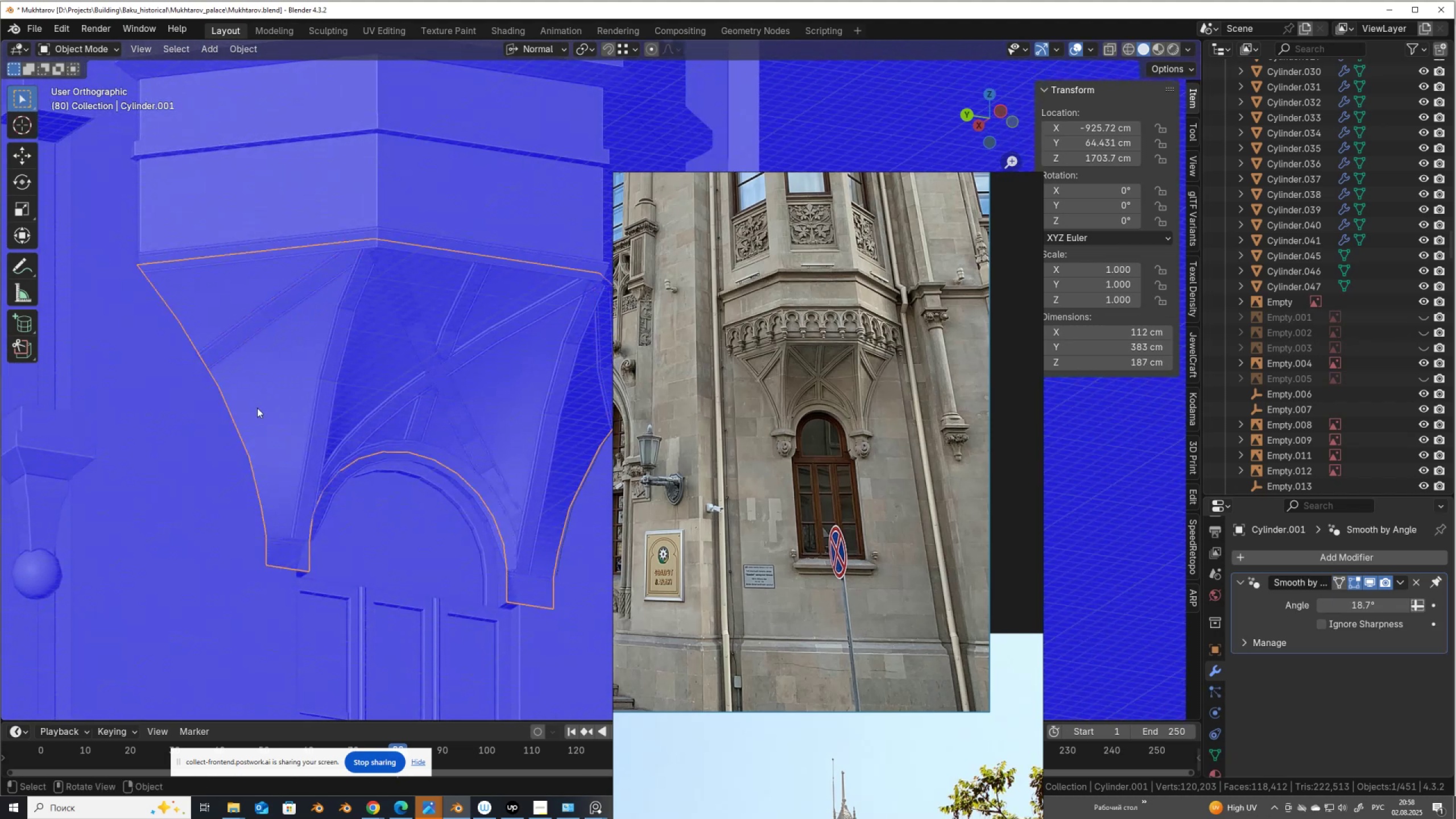 
key(Tab)
 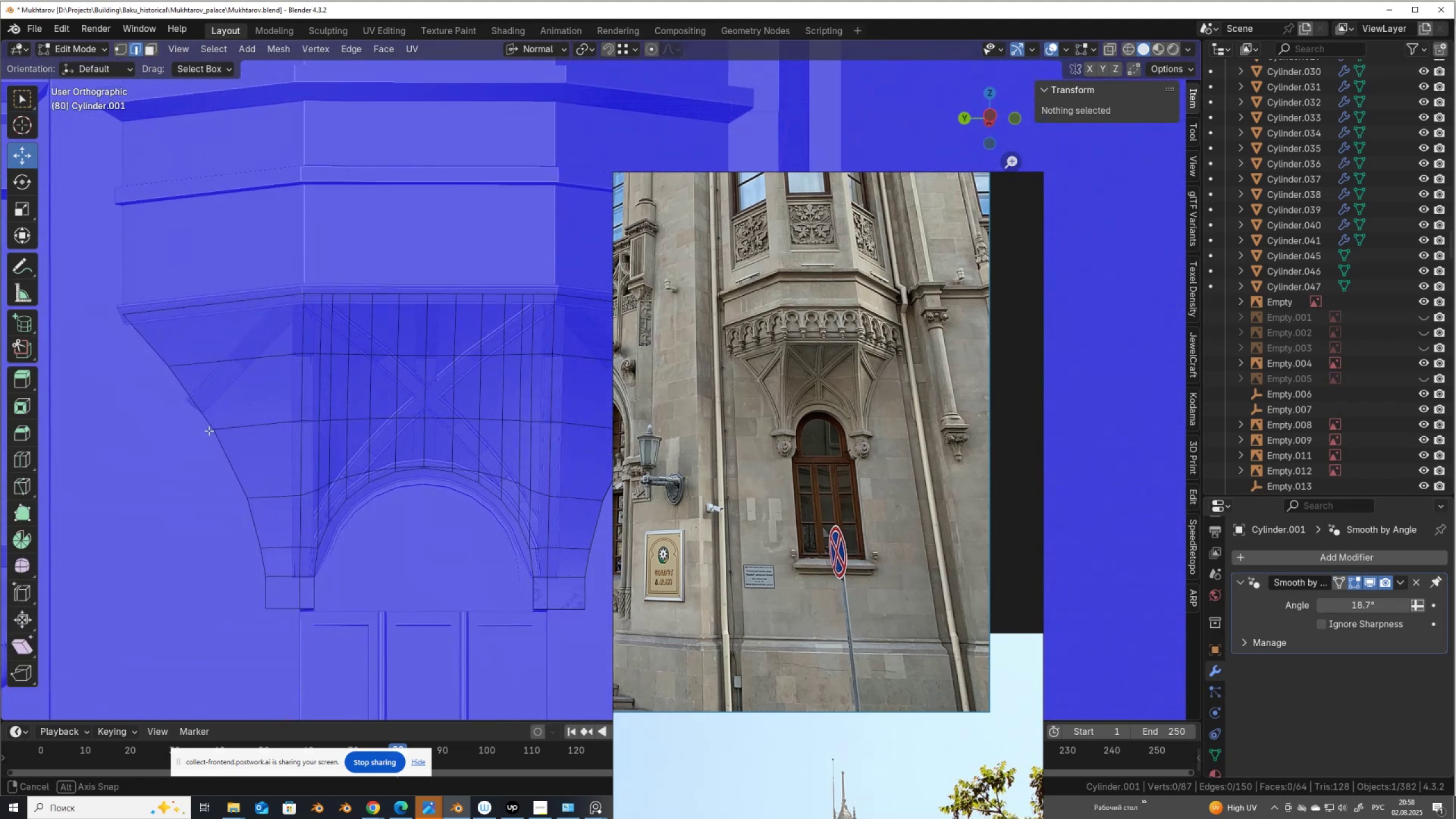 
wait(6.14)
 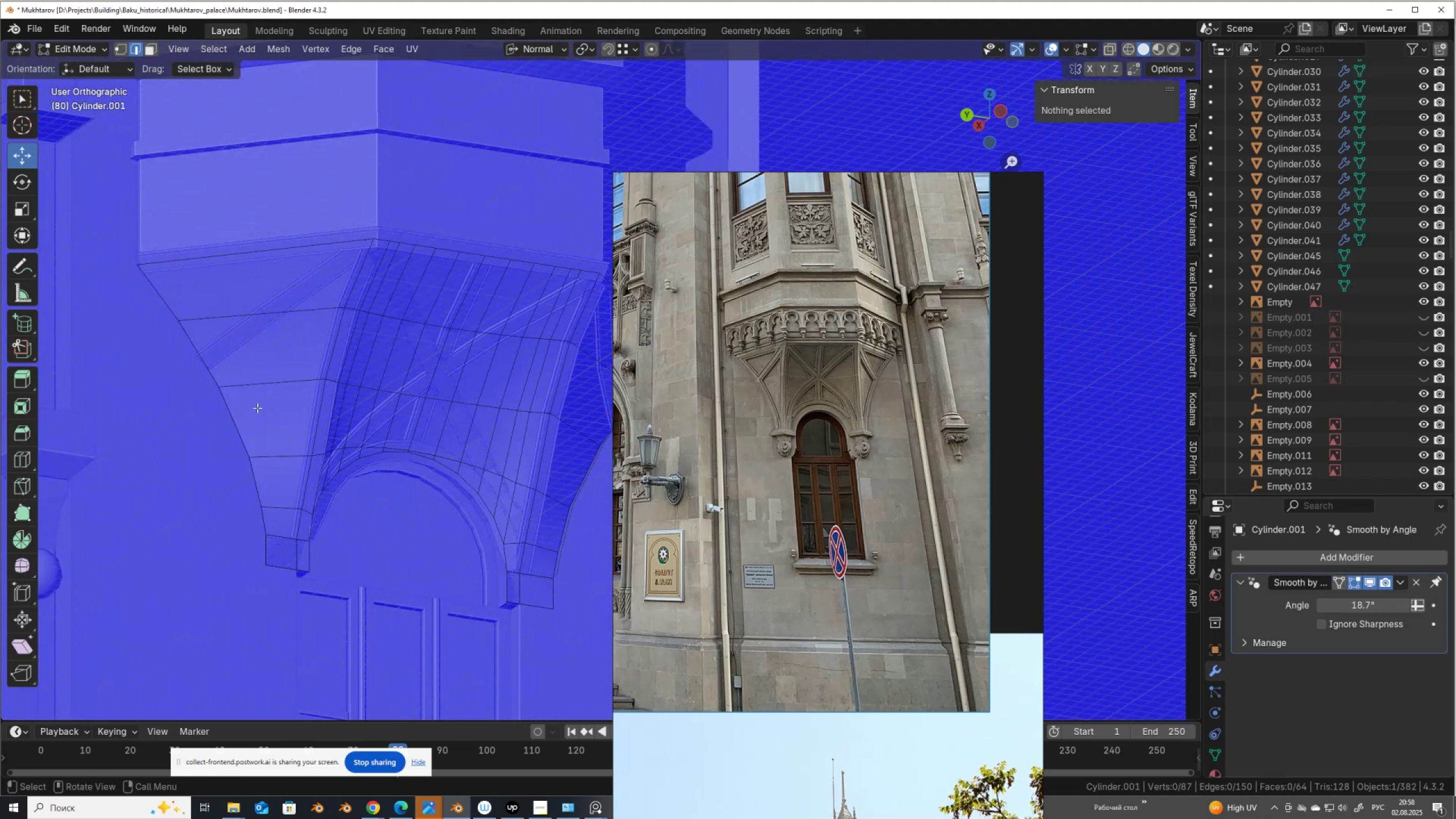 
hold_key(key=ShiftLeft, duration=0.8)
 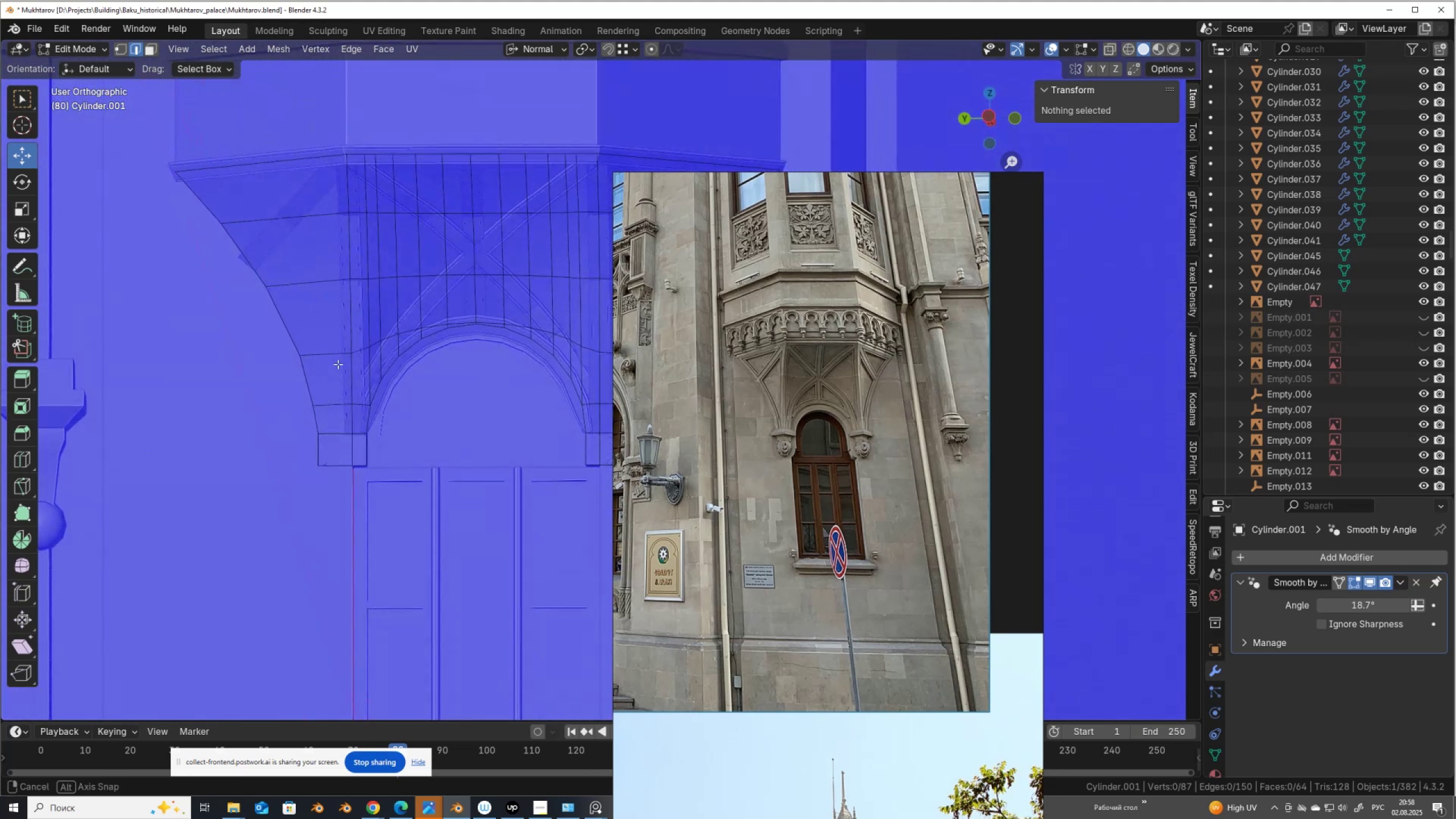 
key(Control+R)
 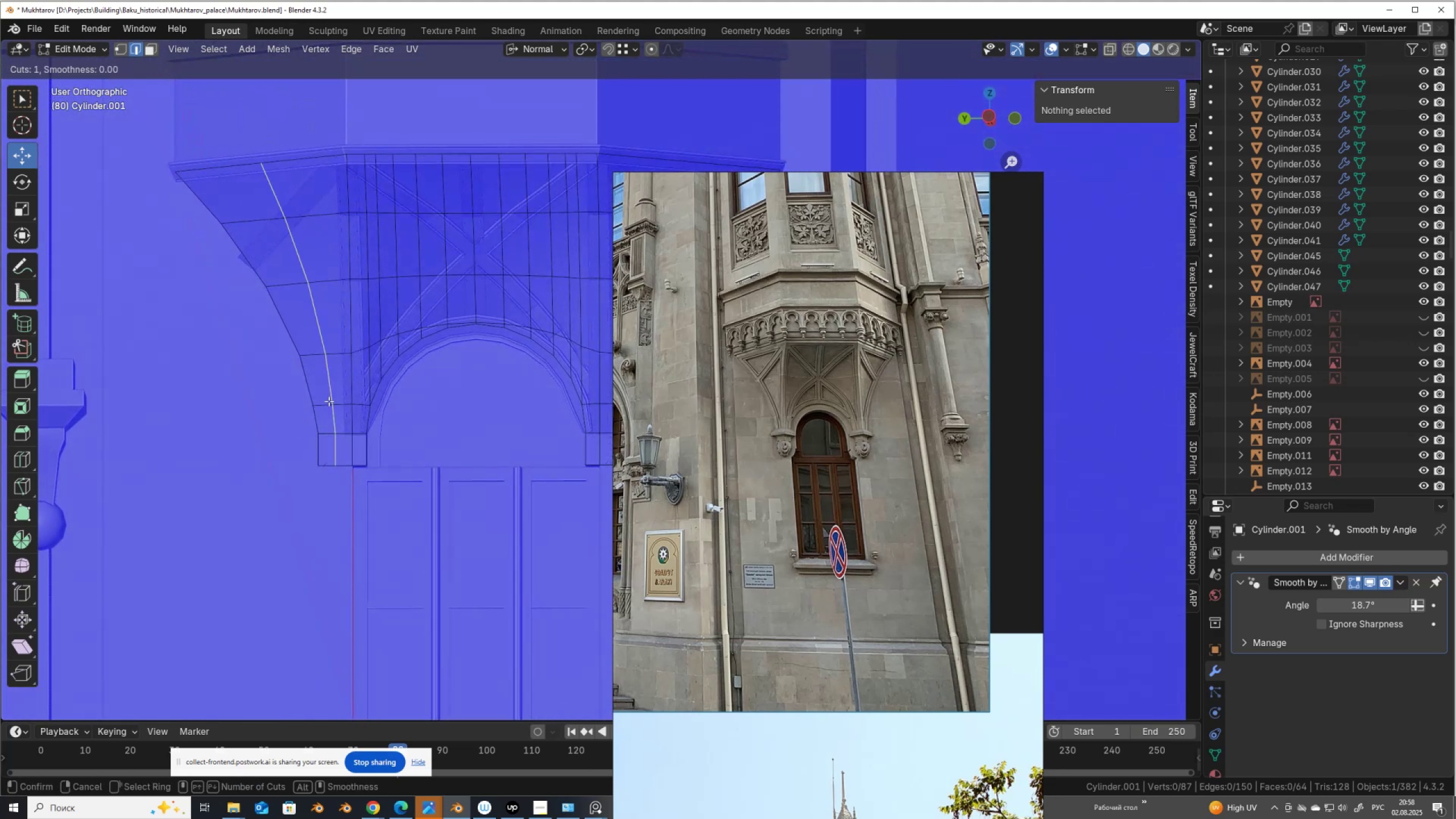 
left_click([329, 401])
 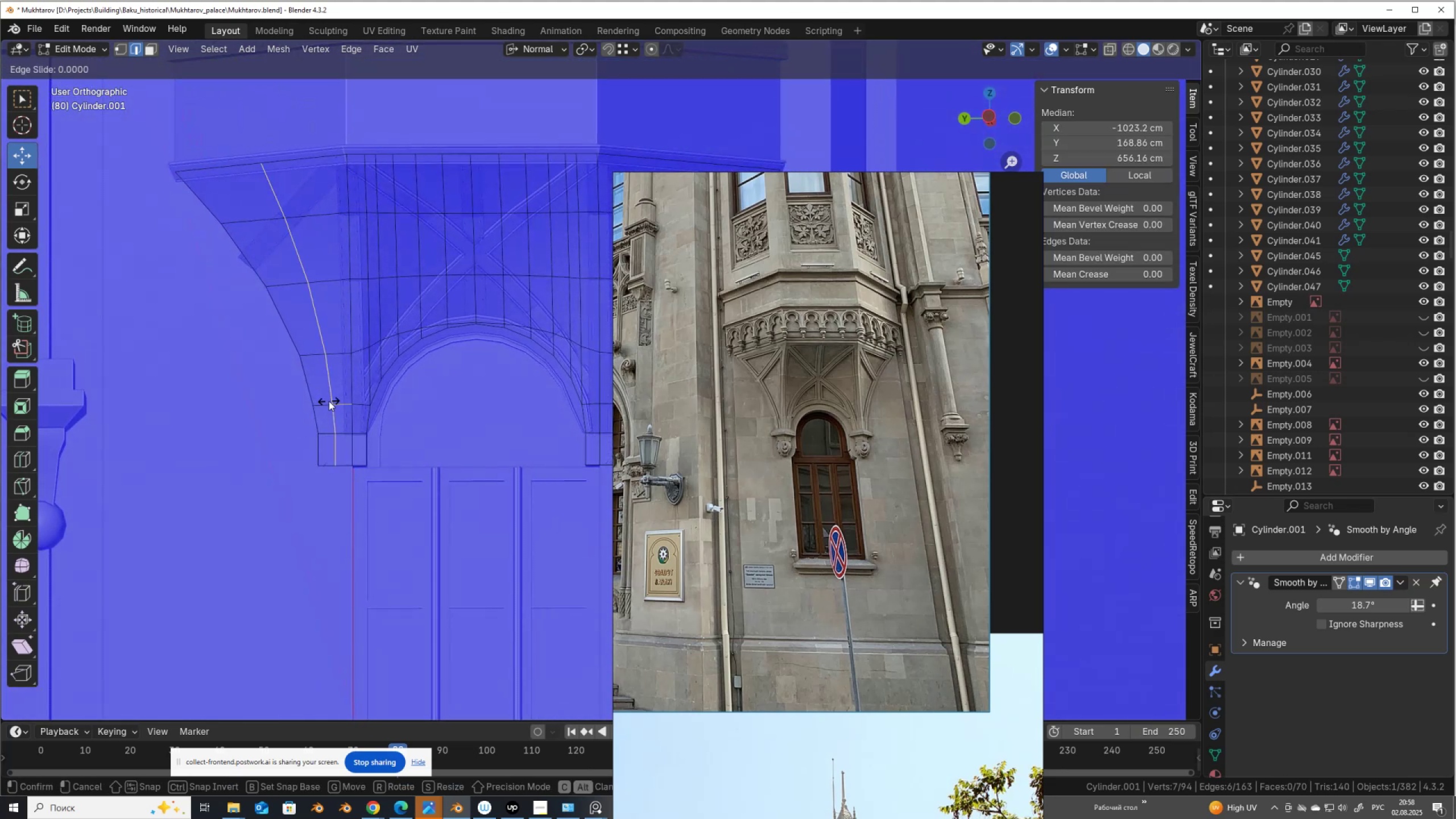 
type(ef)
 